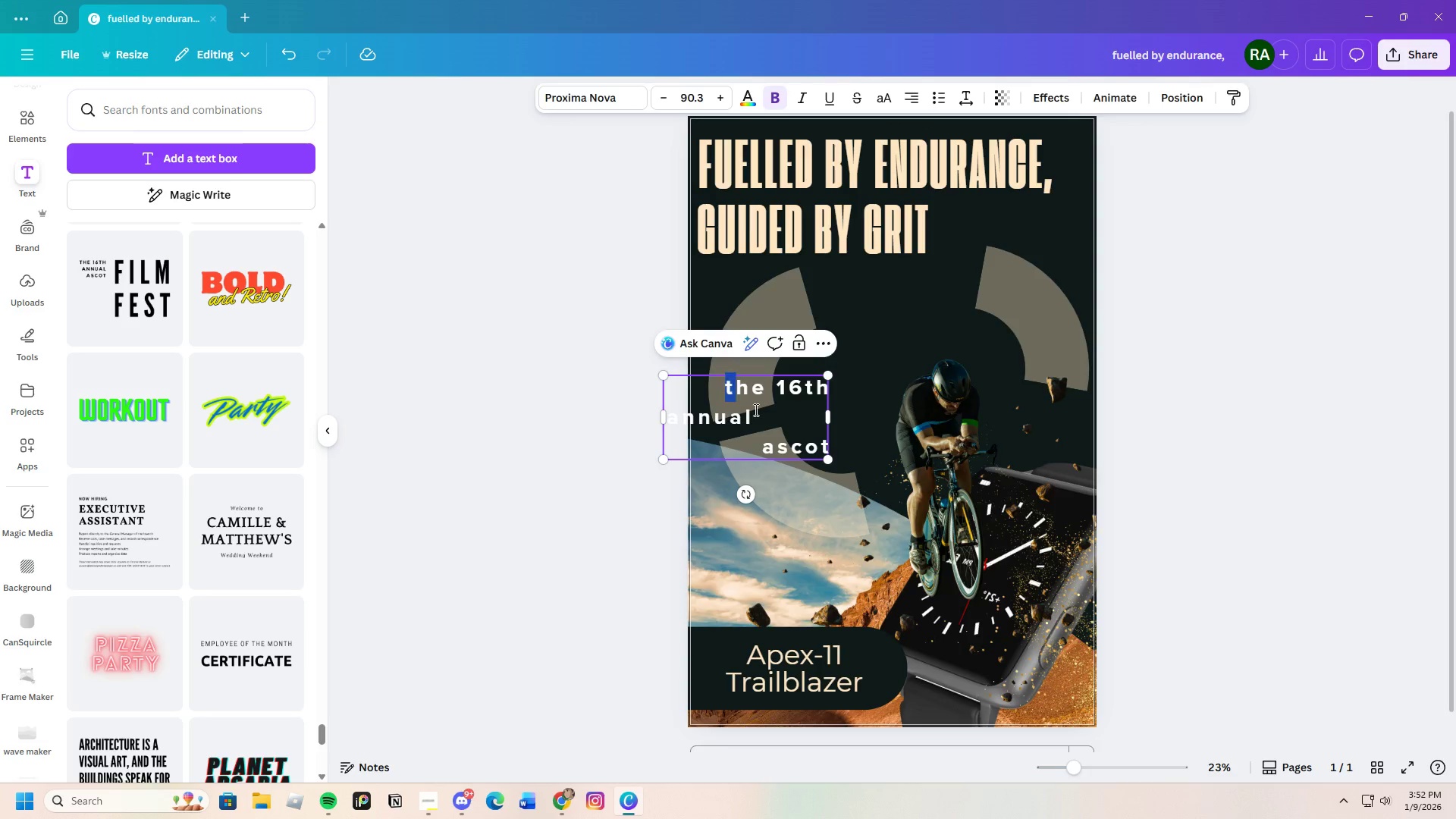 
left_click_drag(start_coordinate=[723, 391], to_coordinate=[823, 450])
 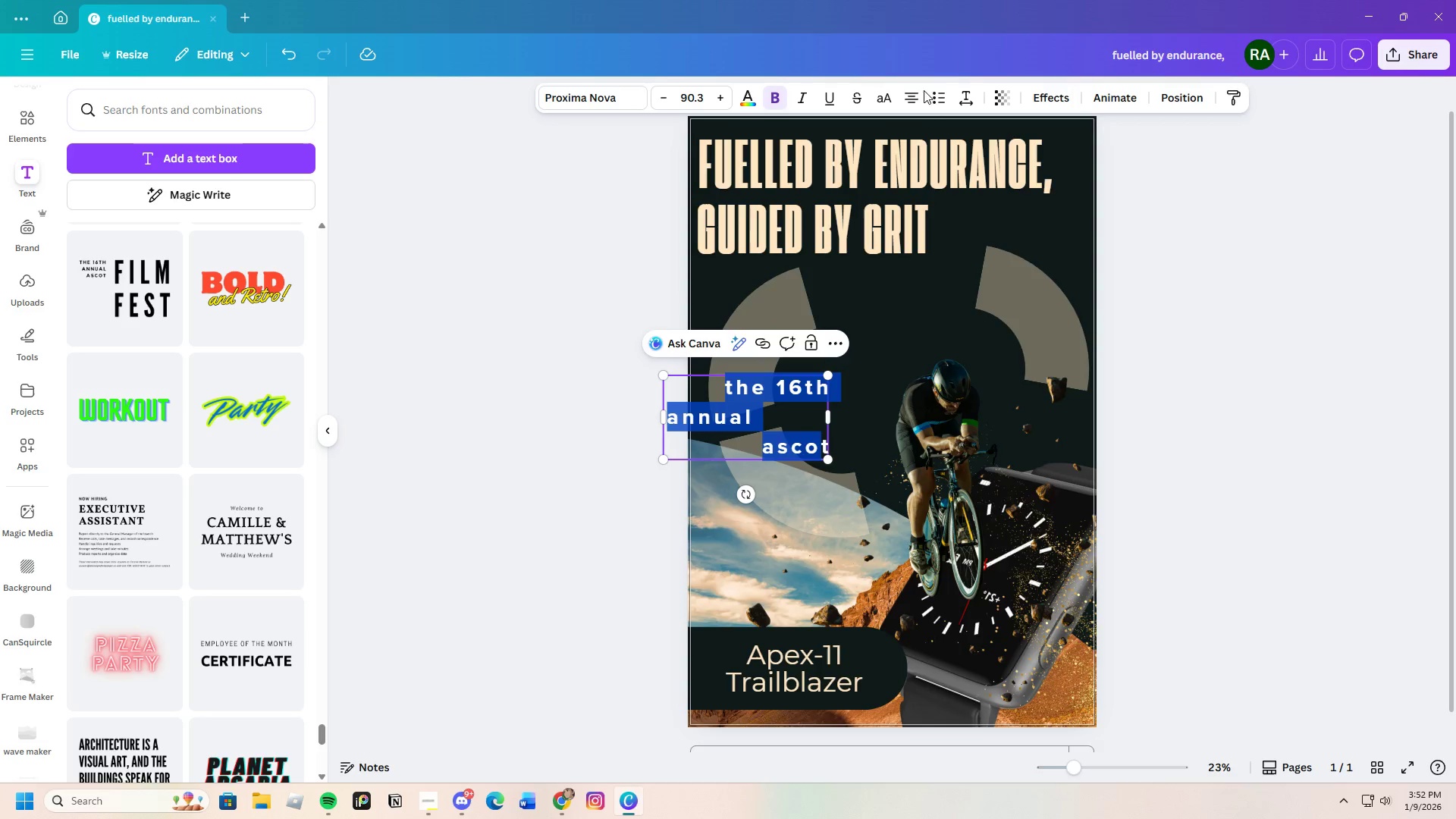 
left_click([918, 94])
 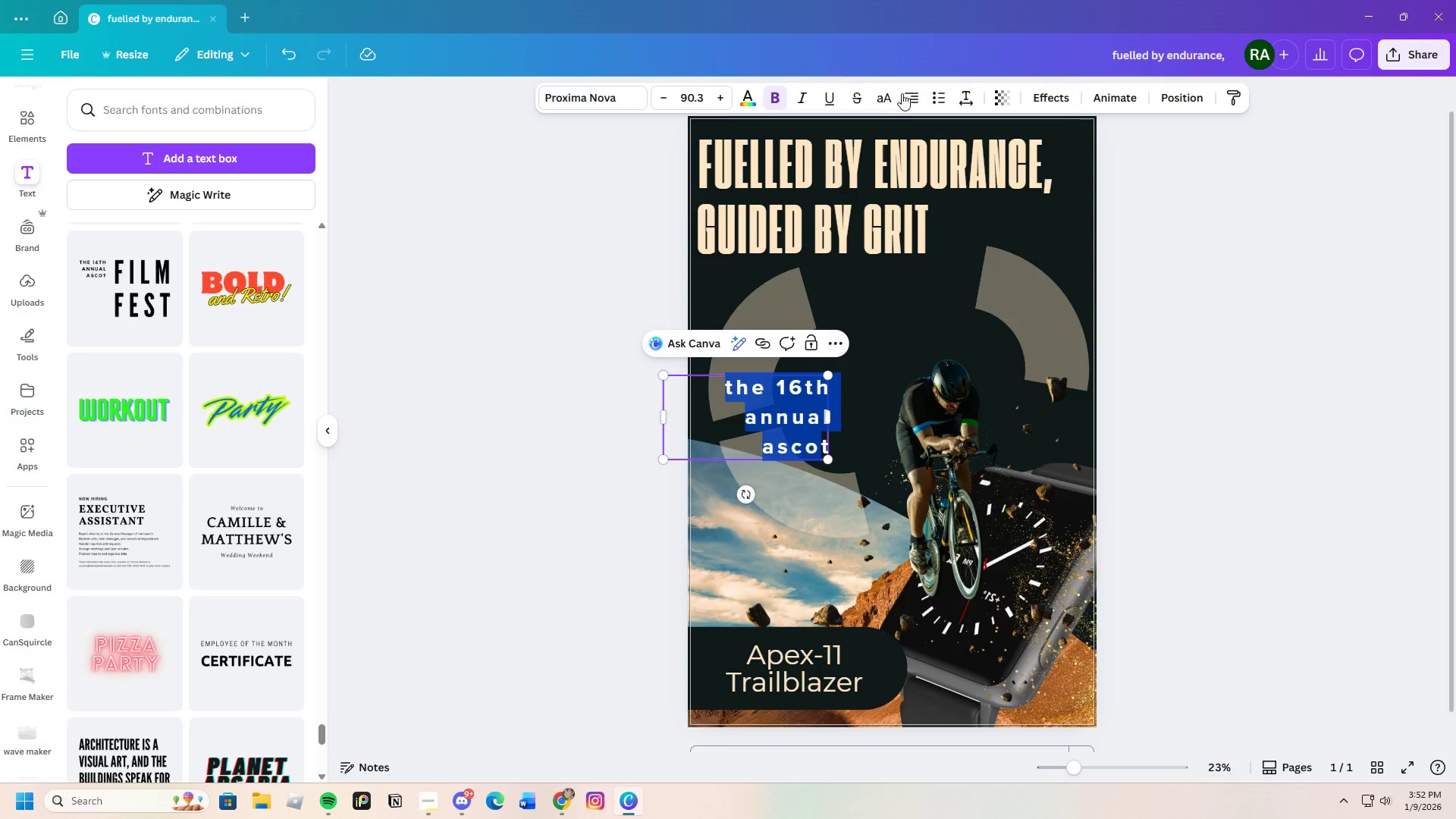 
left_click([912, 96])
 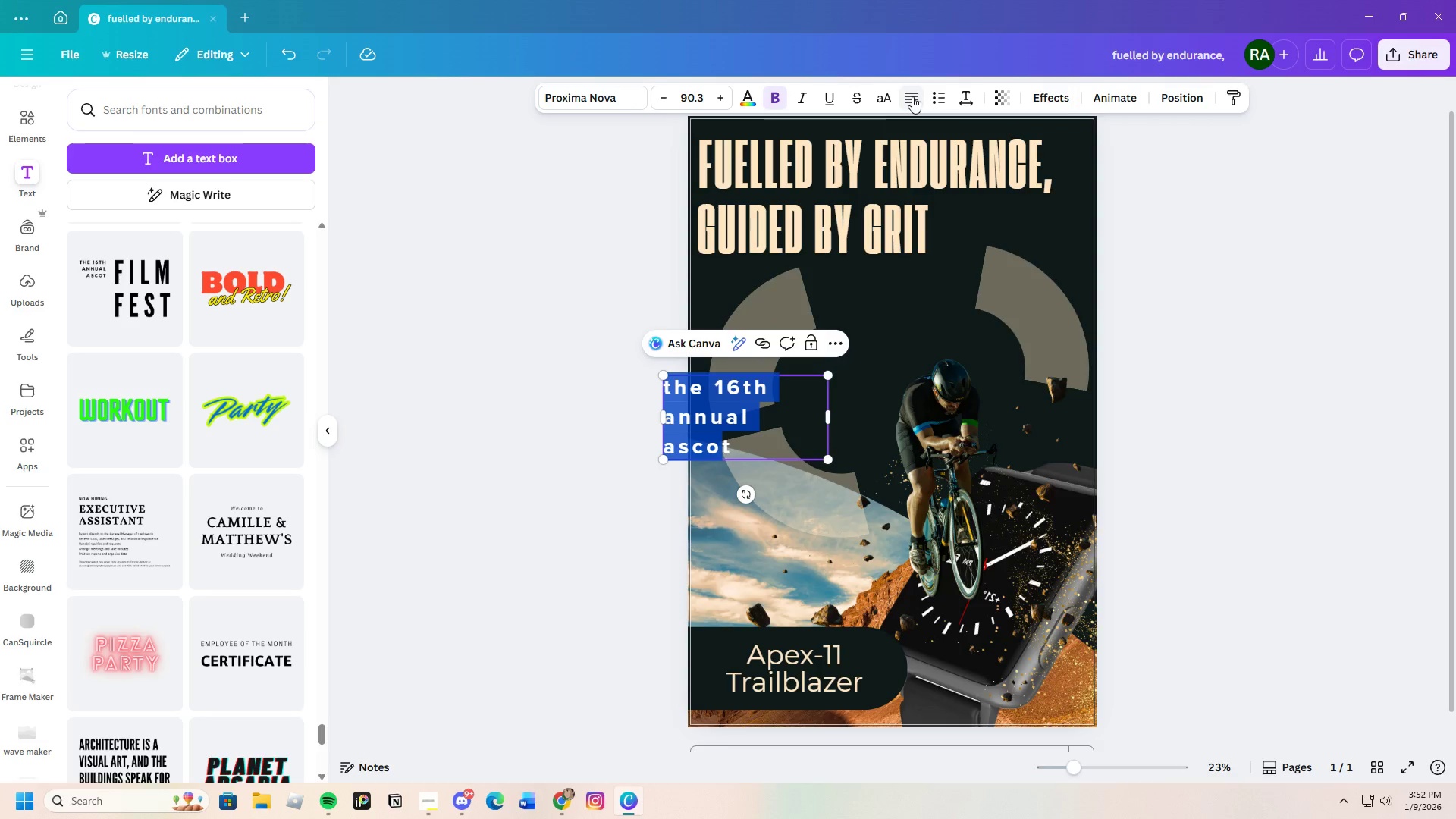 
left_click([912, 96])
 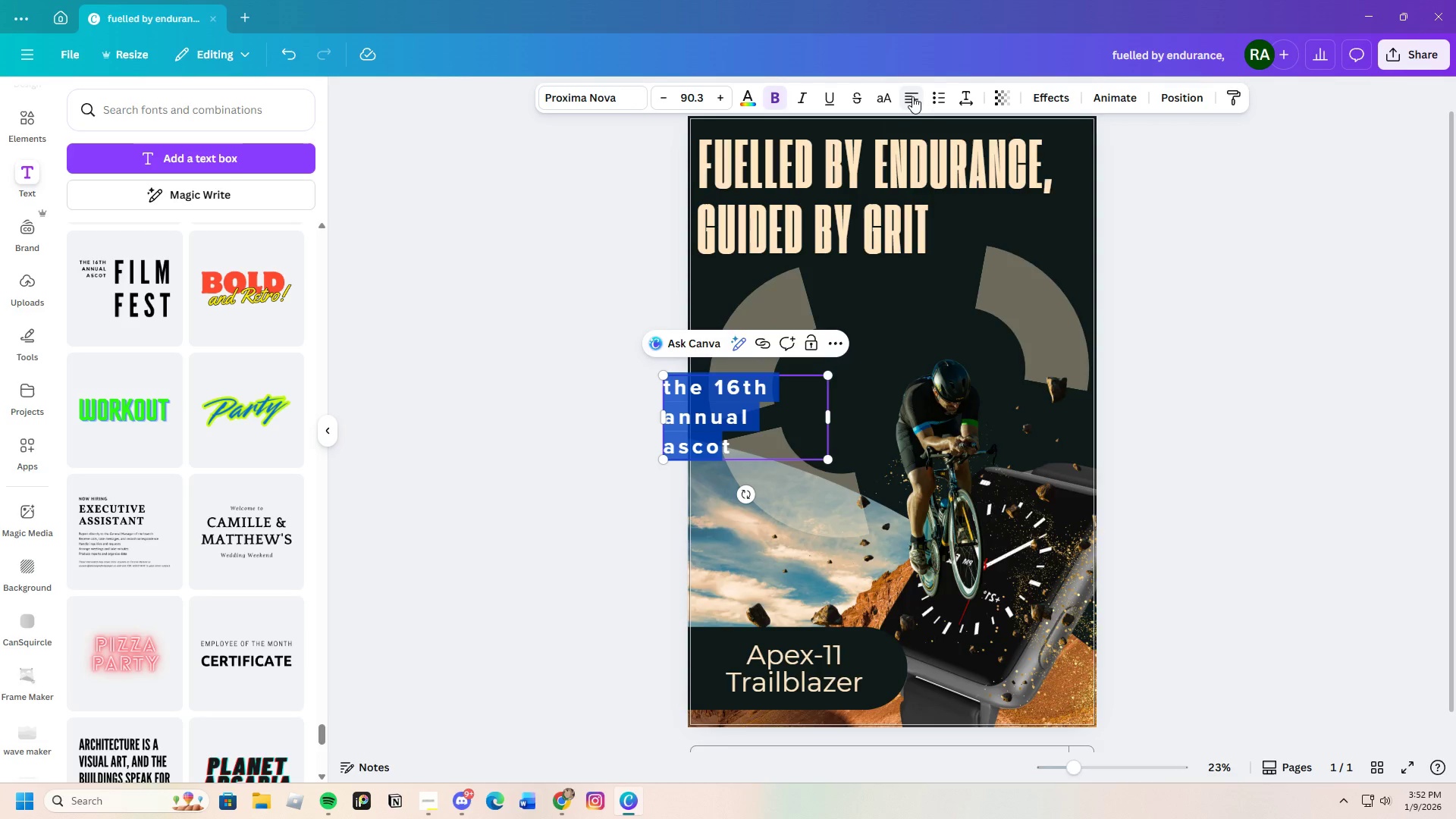 
left_click([912, 96])
 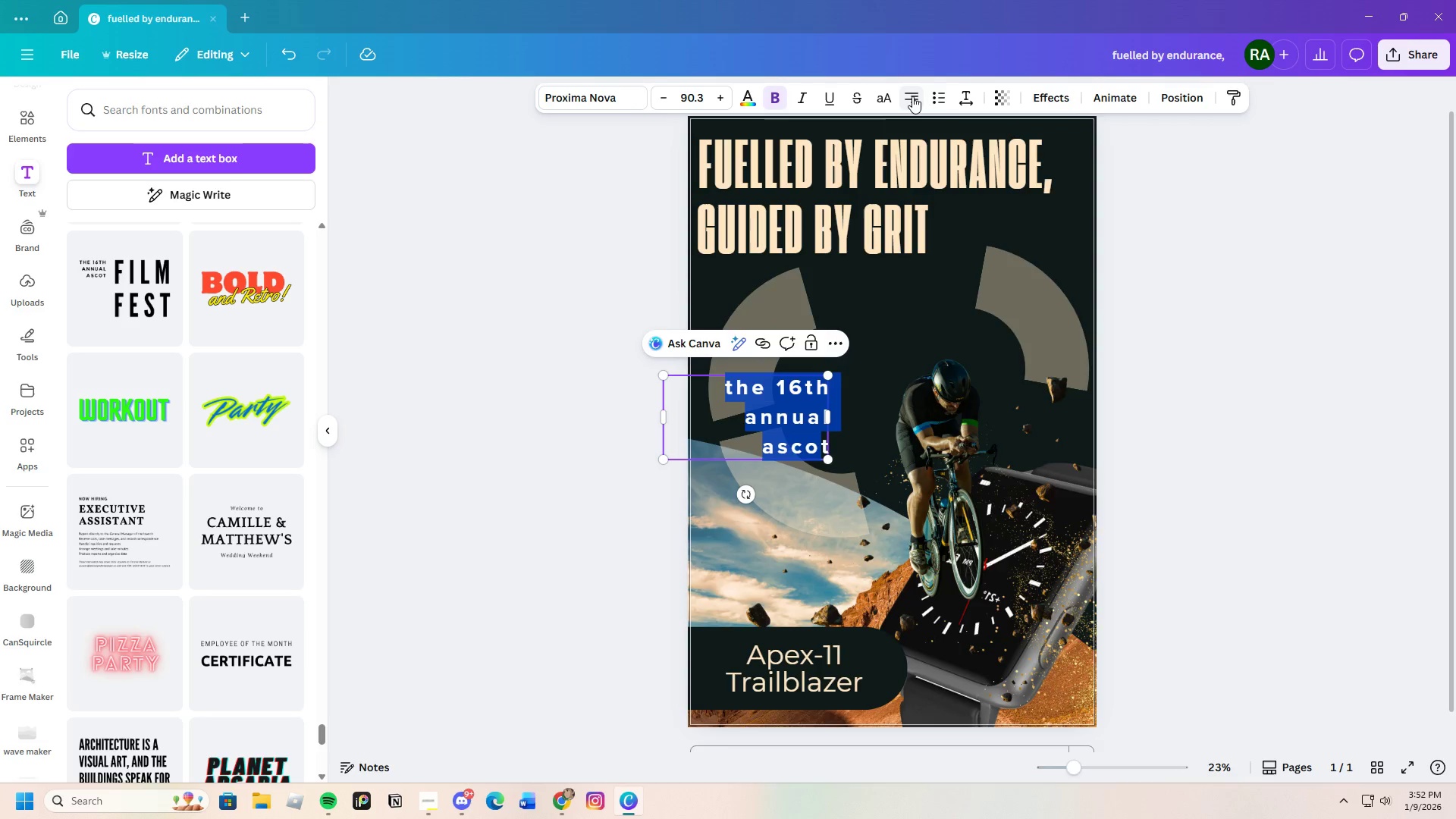 
double_click([912, 96])
 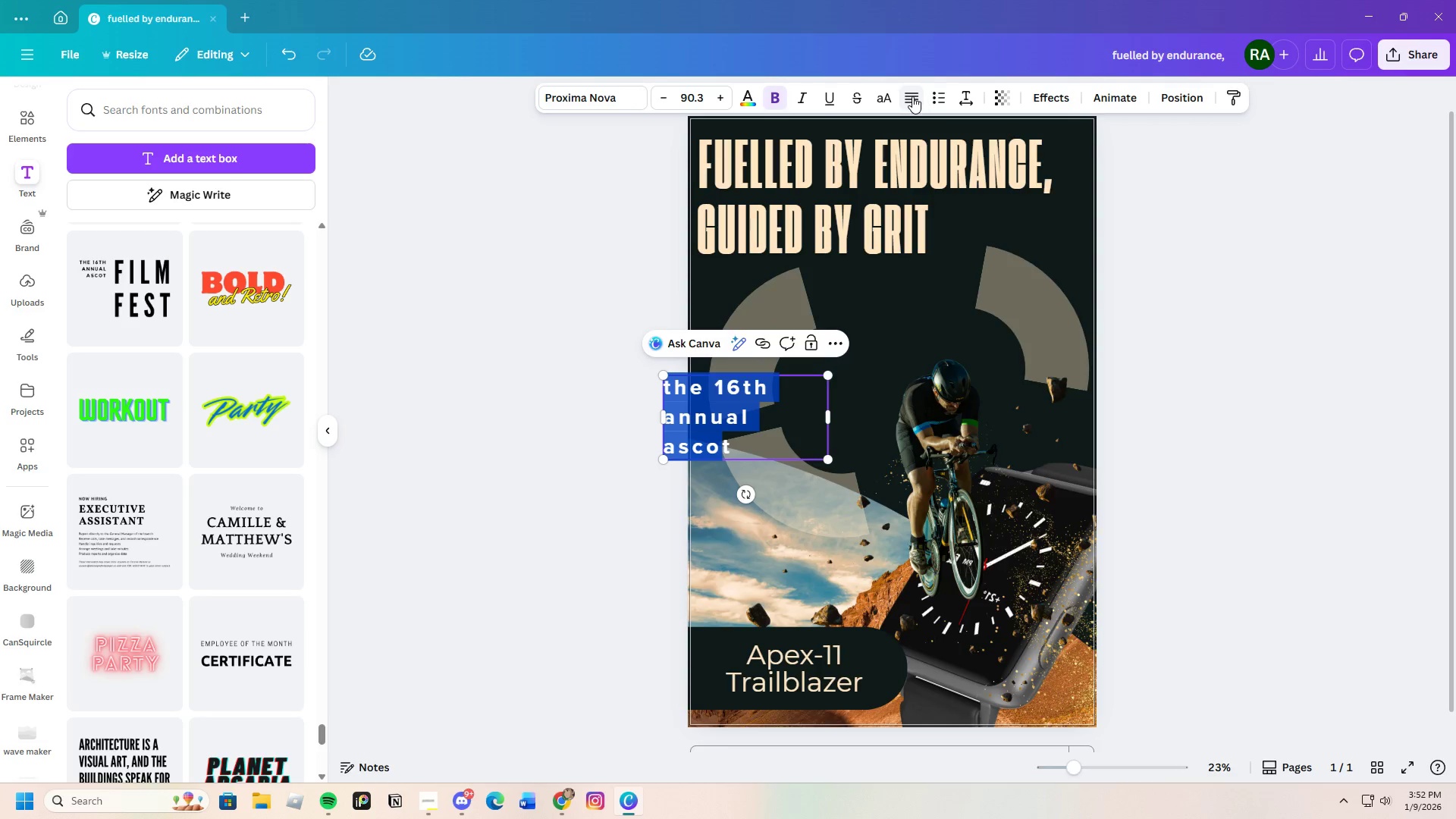 
triple_click([912, 96])
 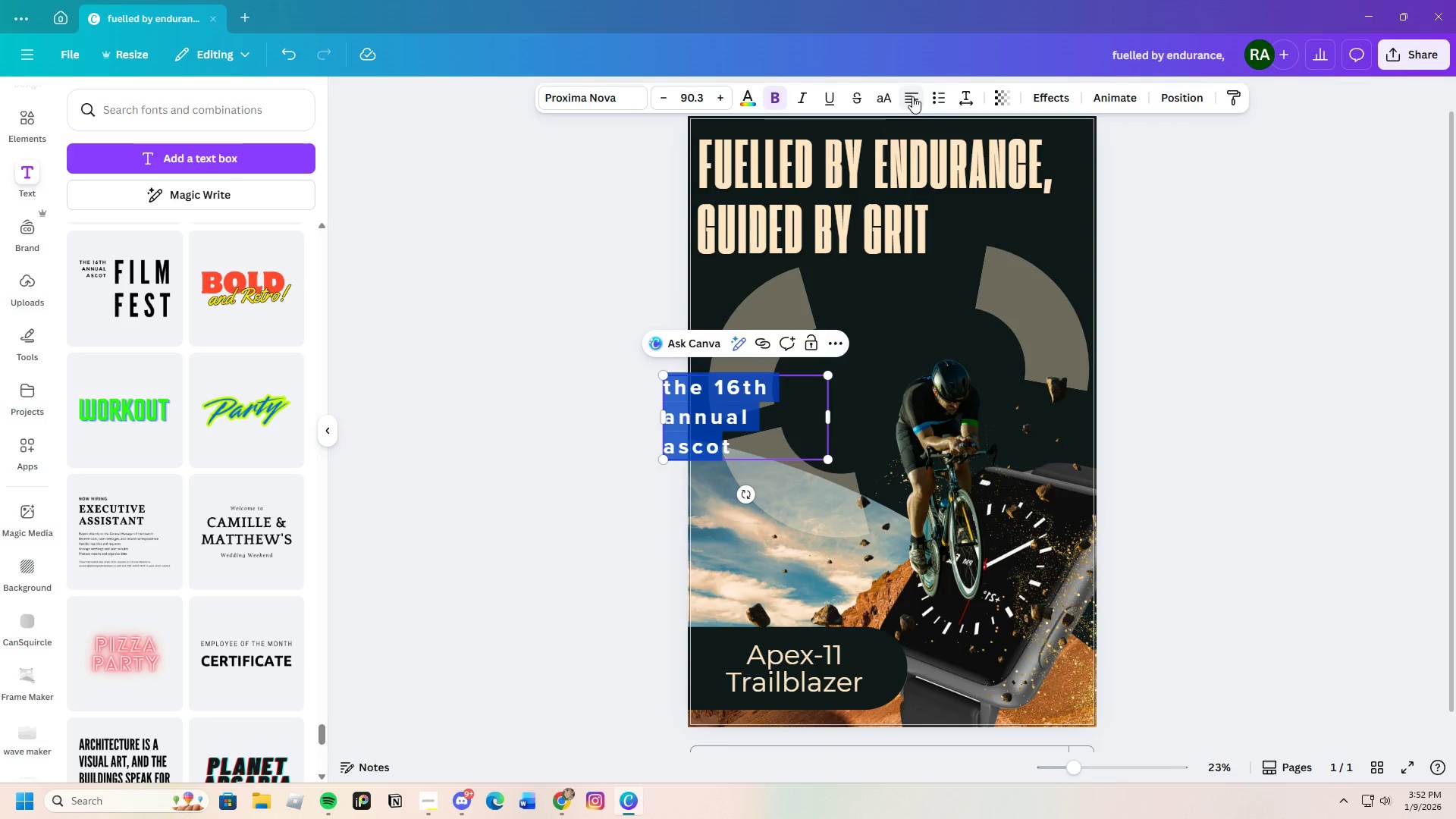 
triple_click([912, 96])
 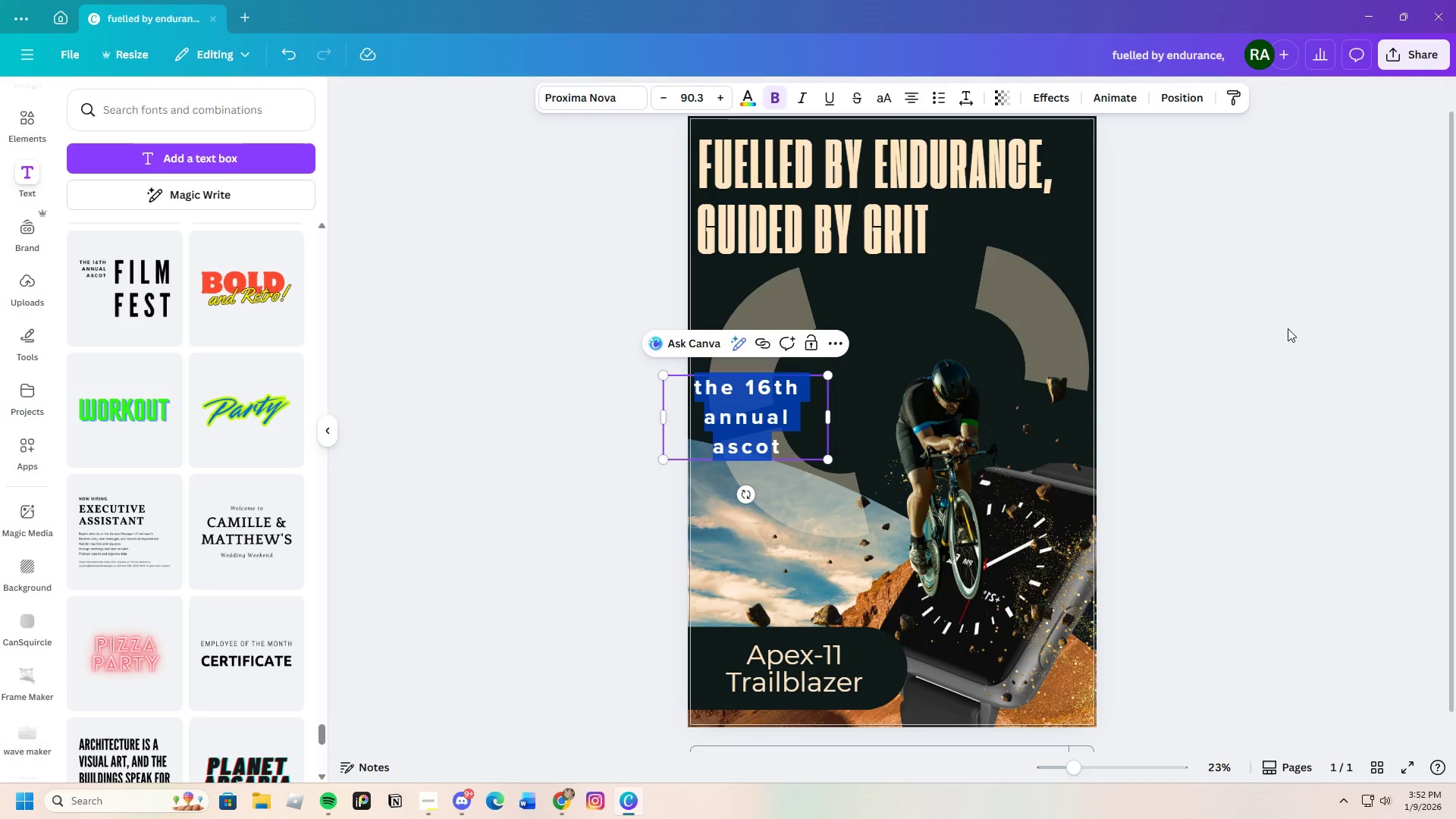 
left_click([1313, 438])
 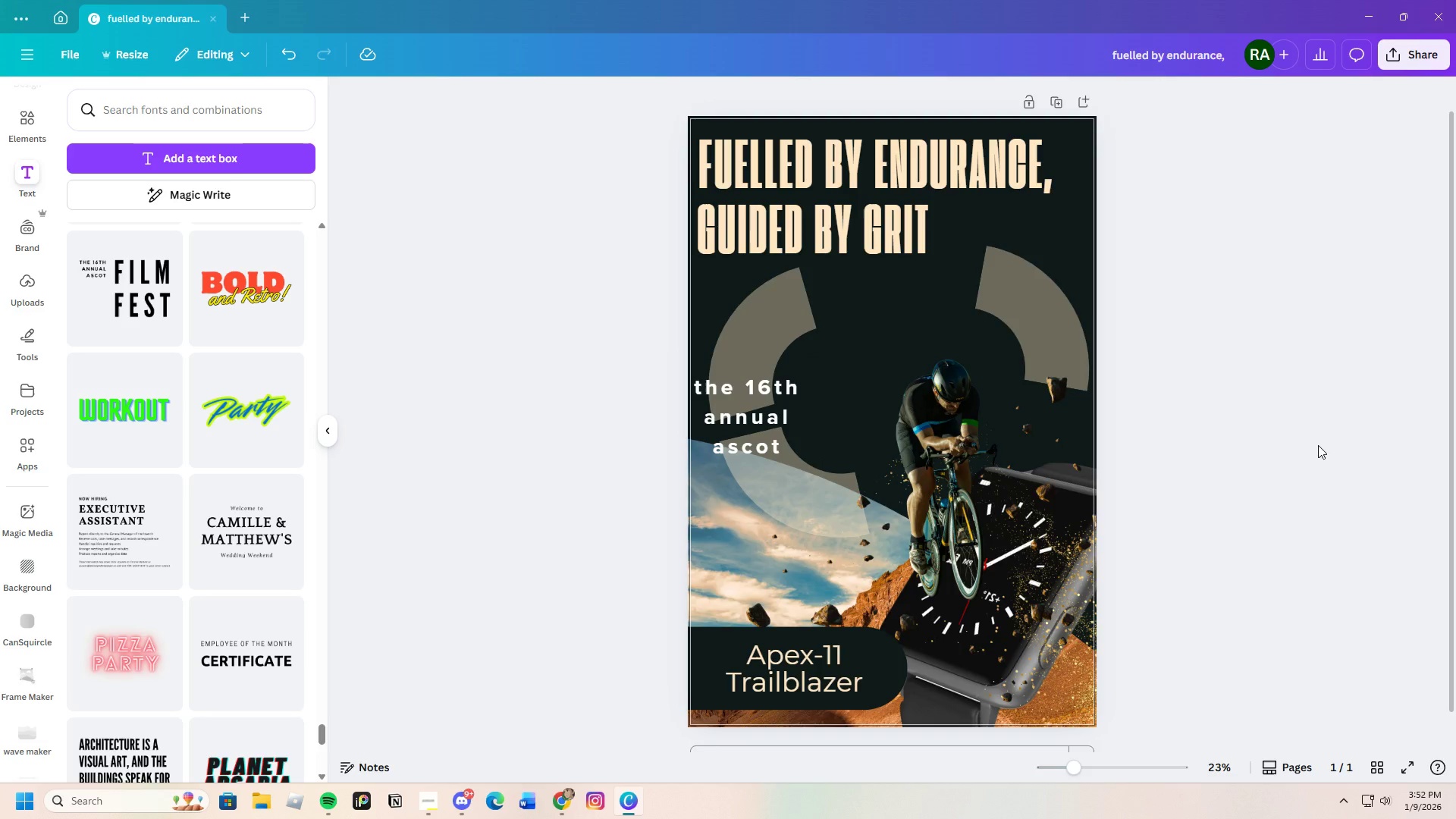 
wait(15.86)
 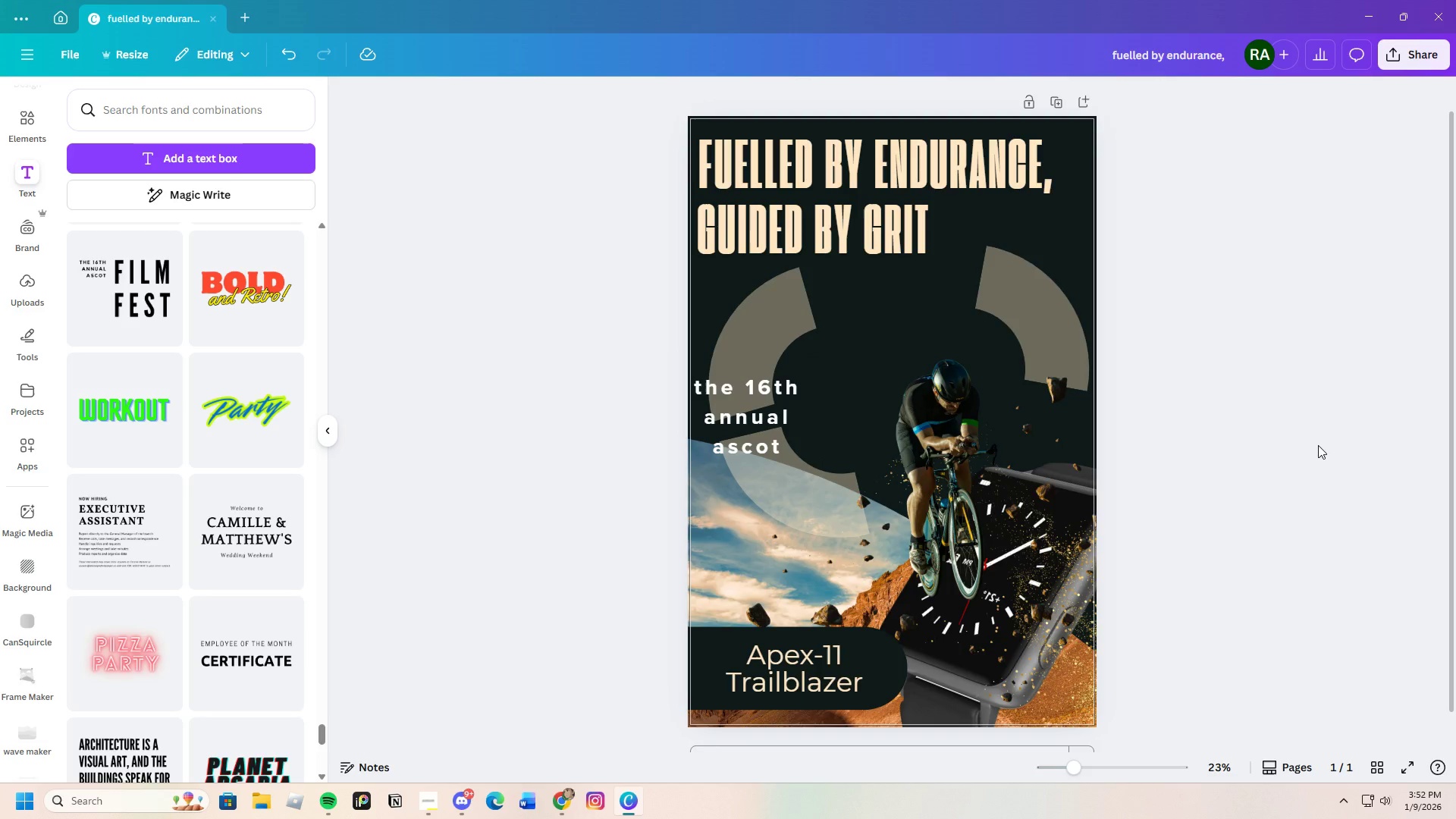 
left_click_drag(start_coordinate=[756, 401], to_coordinate=[752, 401])
 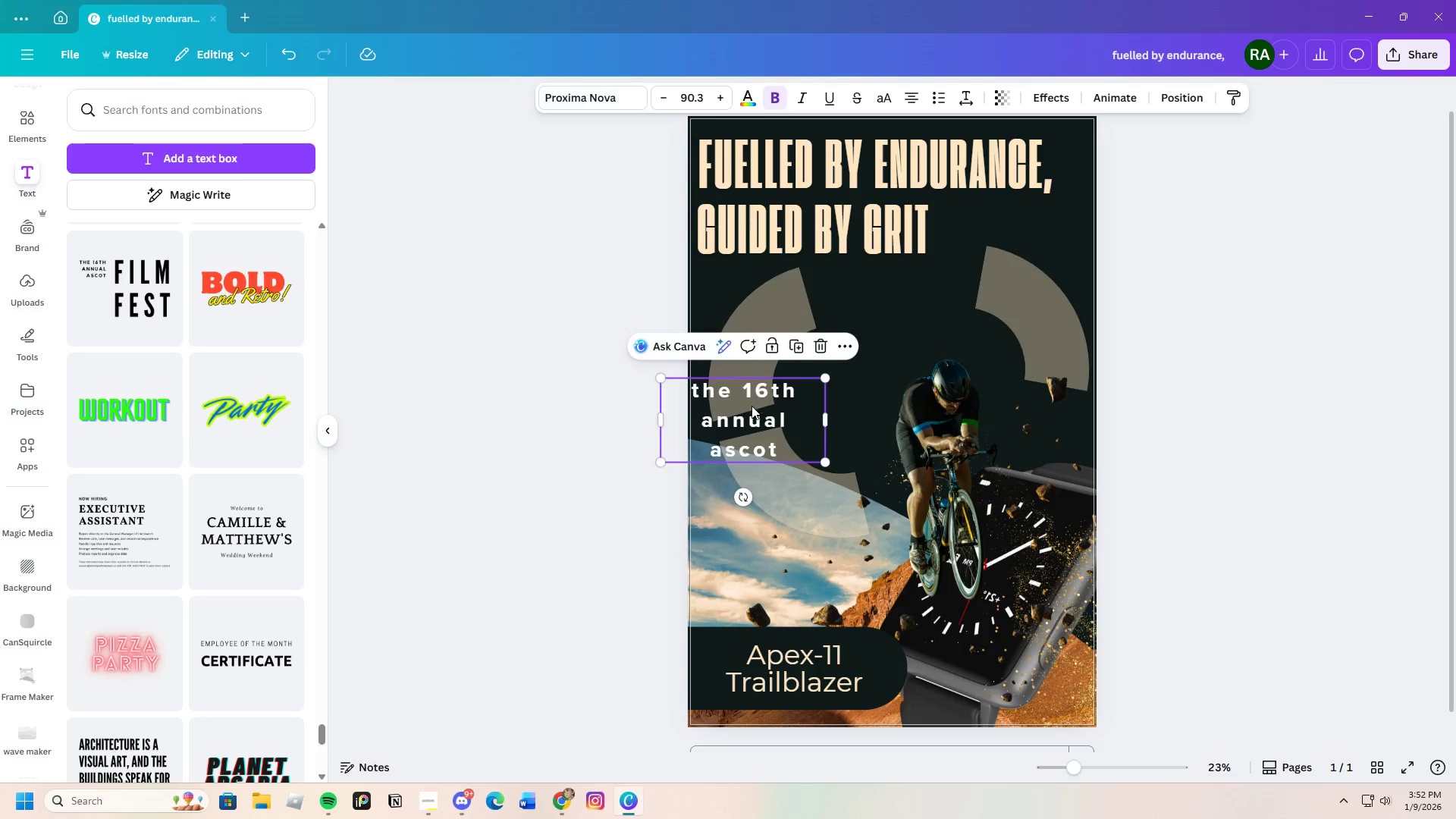 
left_click_drag(start_coordinate=[749, 404], to_coordinate=[792, 410])
 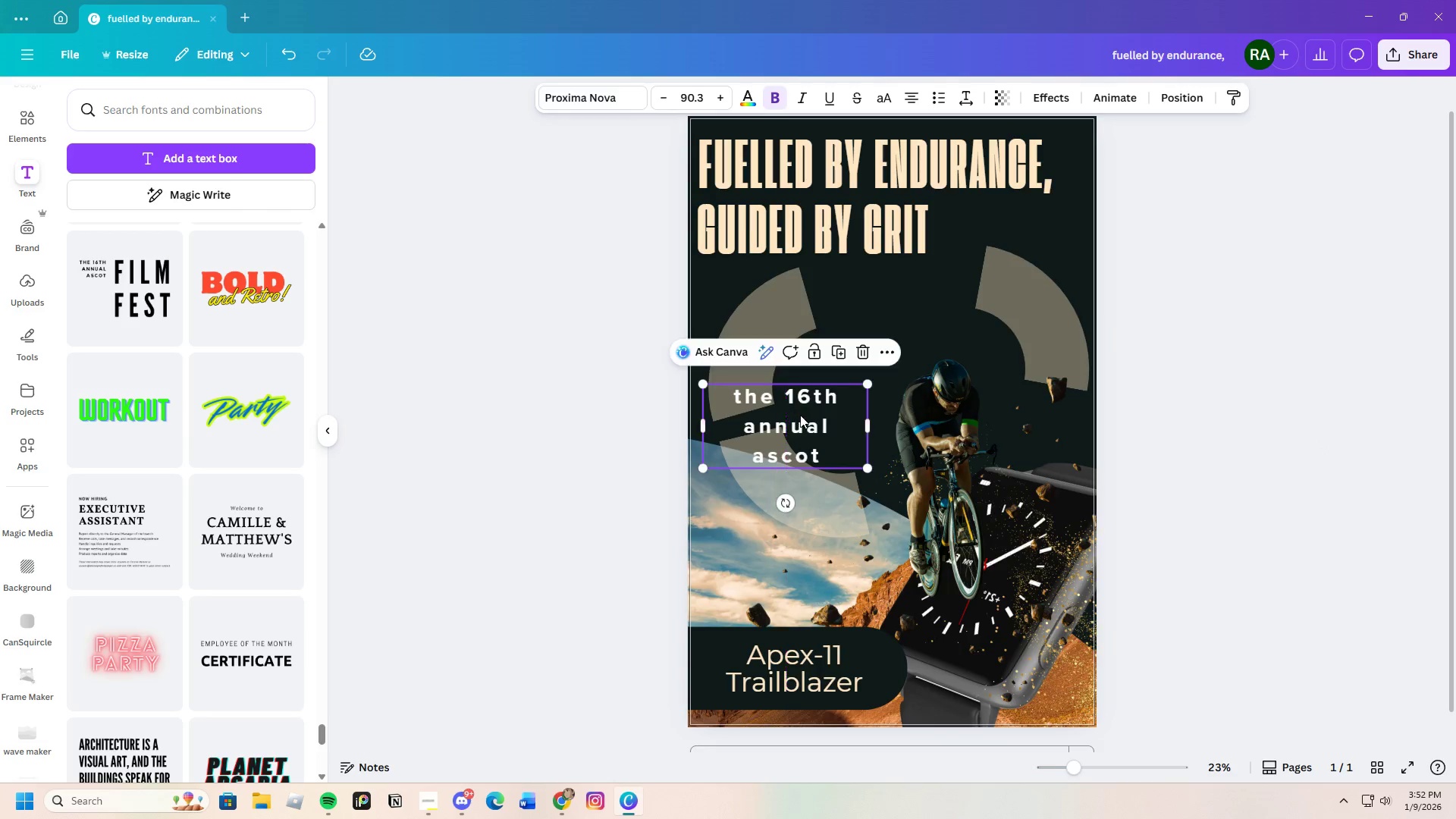 
triple_click([800, 415])
 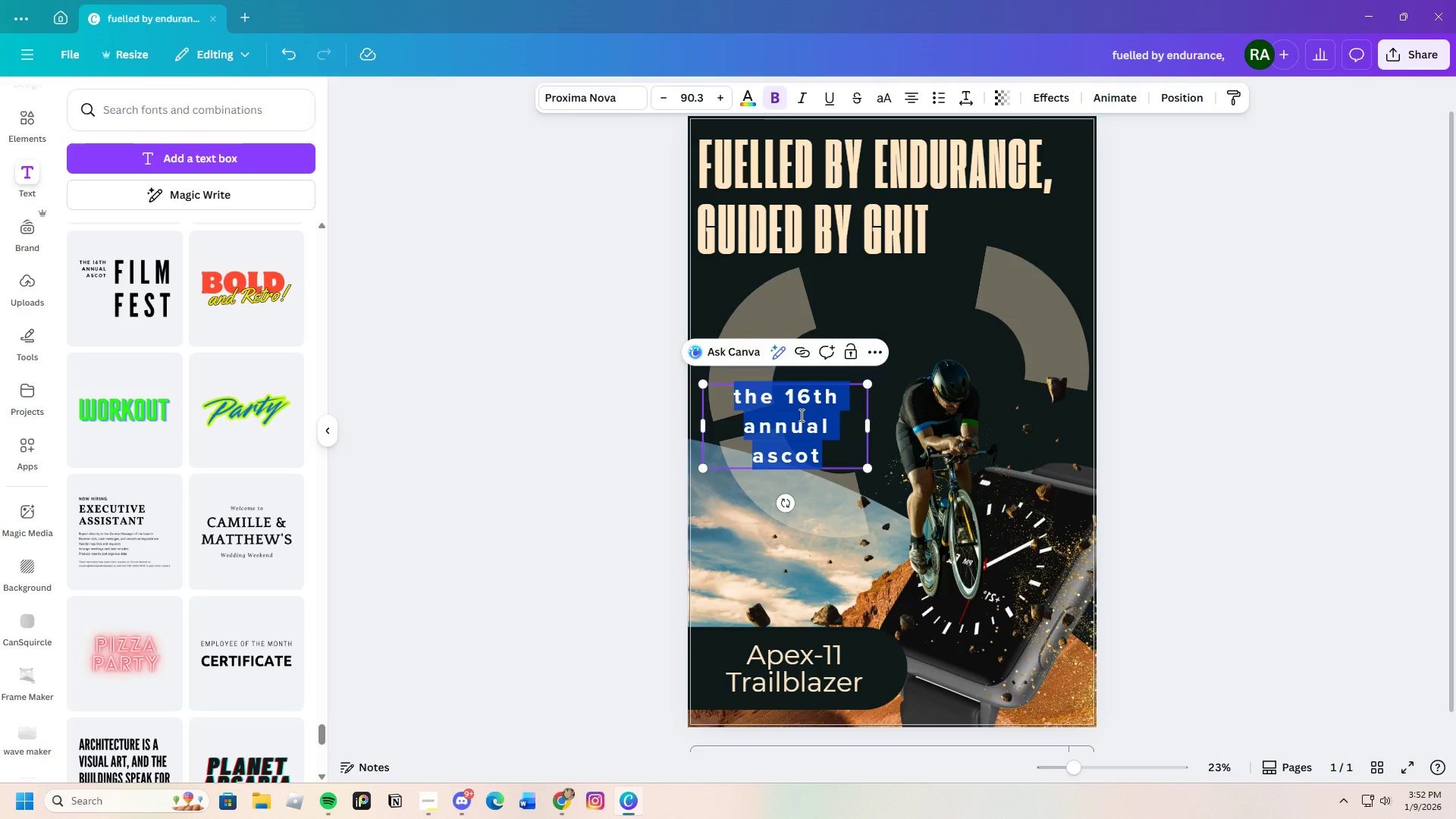 
key(Backspace)
 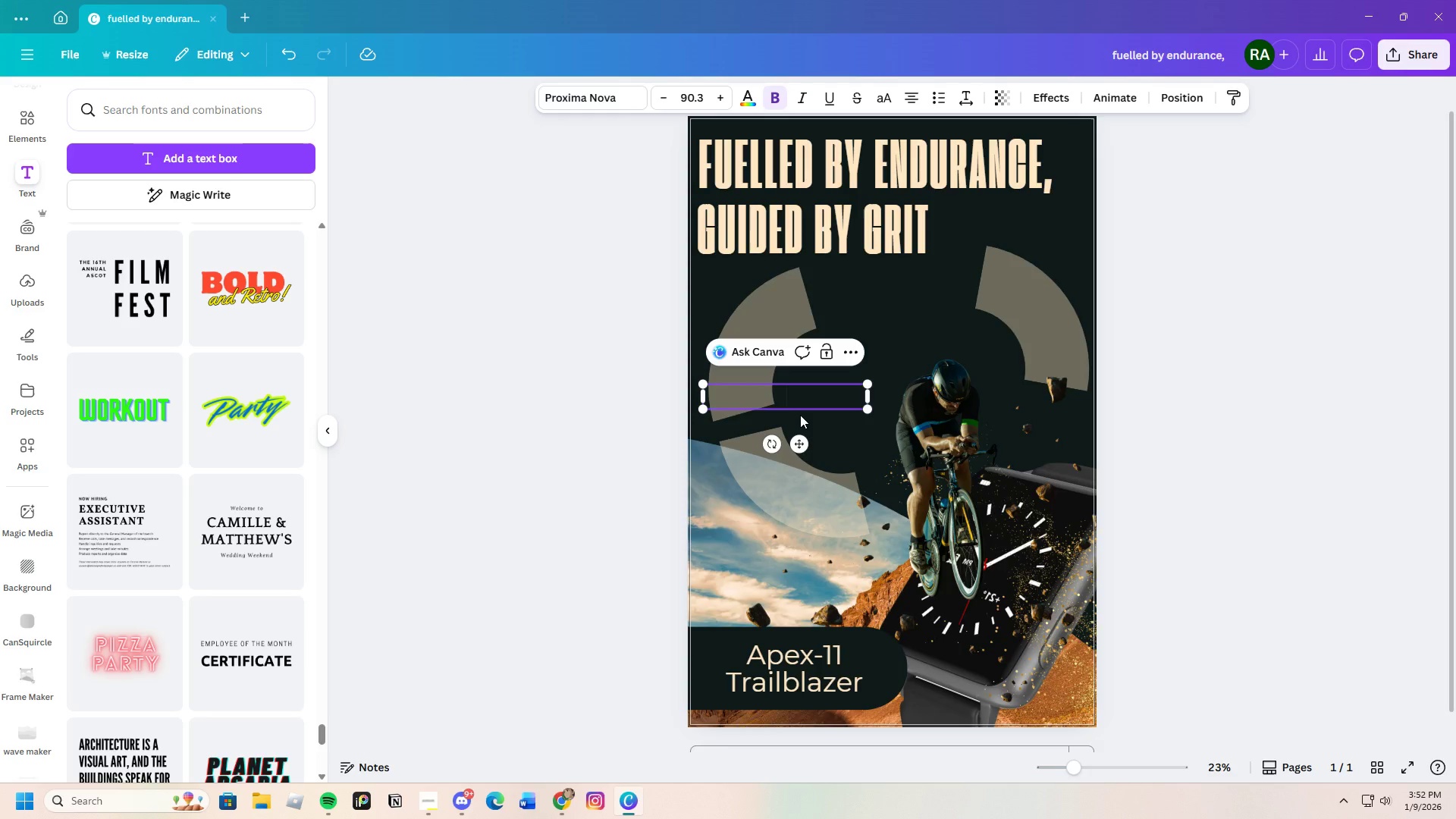 
wait(5.59)
 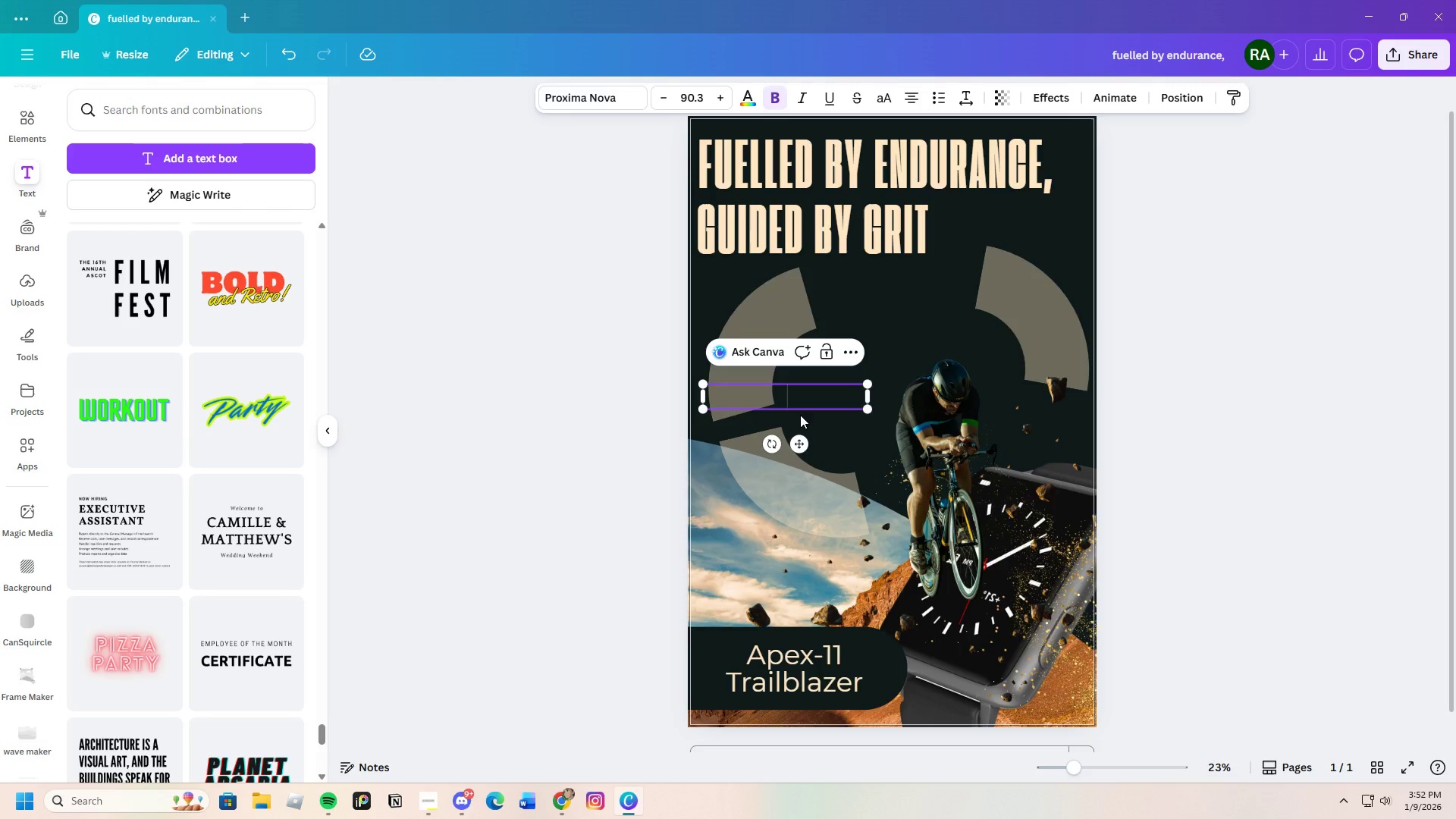 
type(Topographic )
 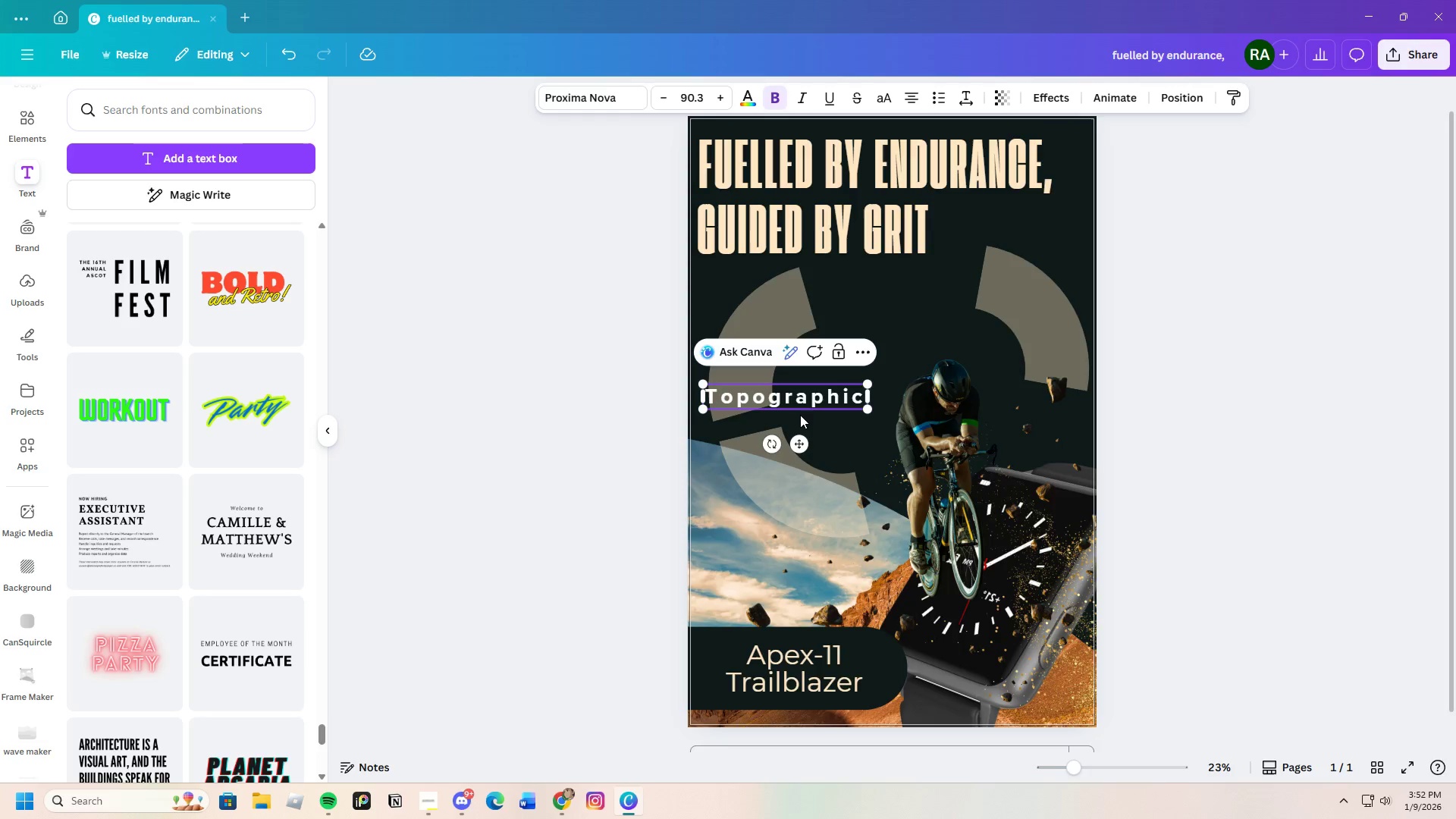 
type(GPD\)
key(Backspace)
type(S)
key(Backspace)
key(Backspace)
type(S )
 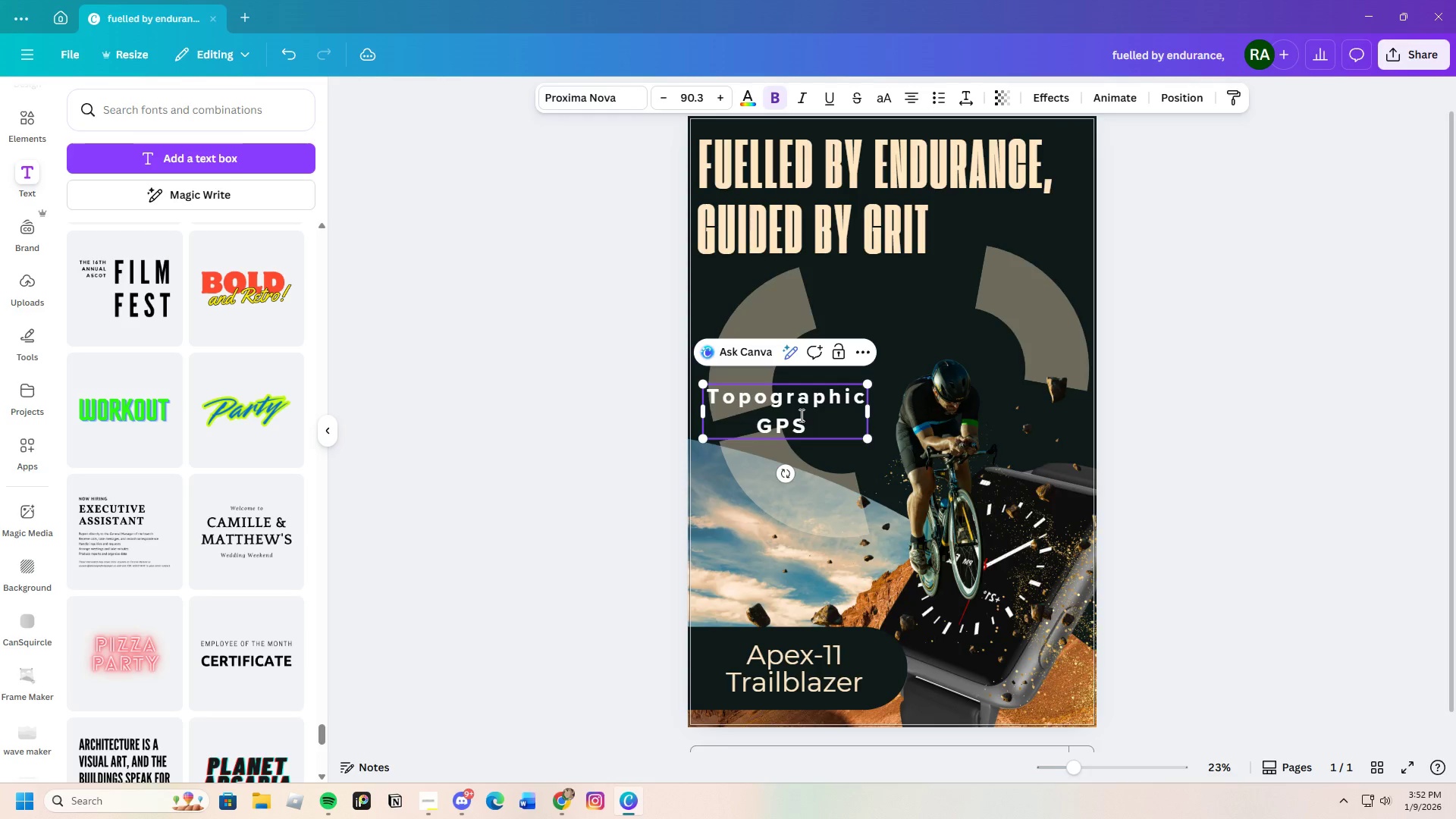 
type(Ma)
key(Backspace)
type(apping)
 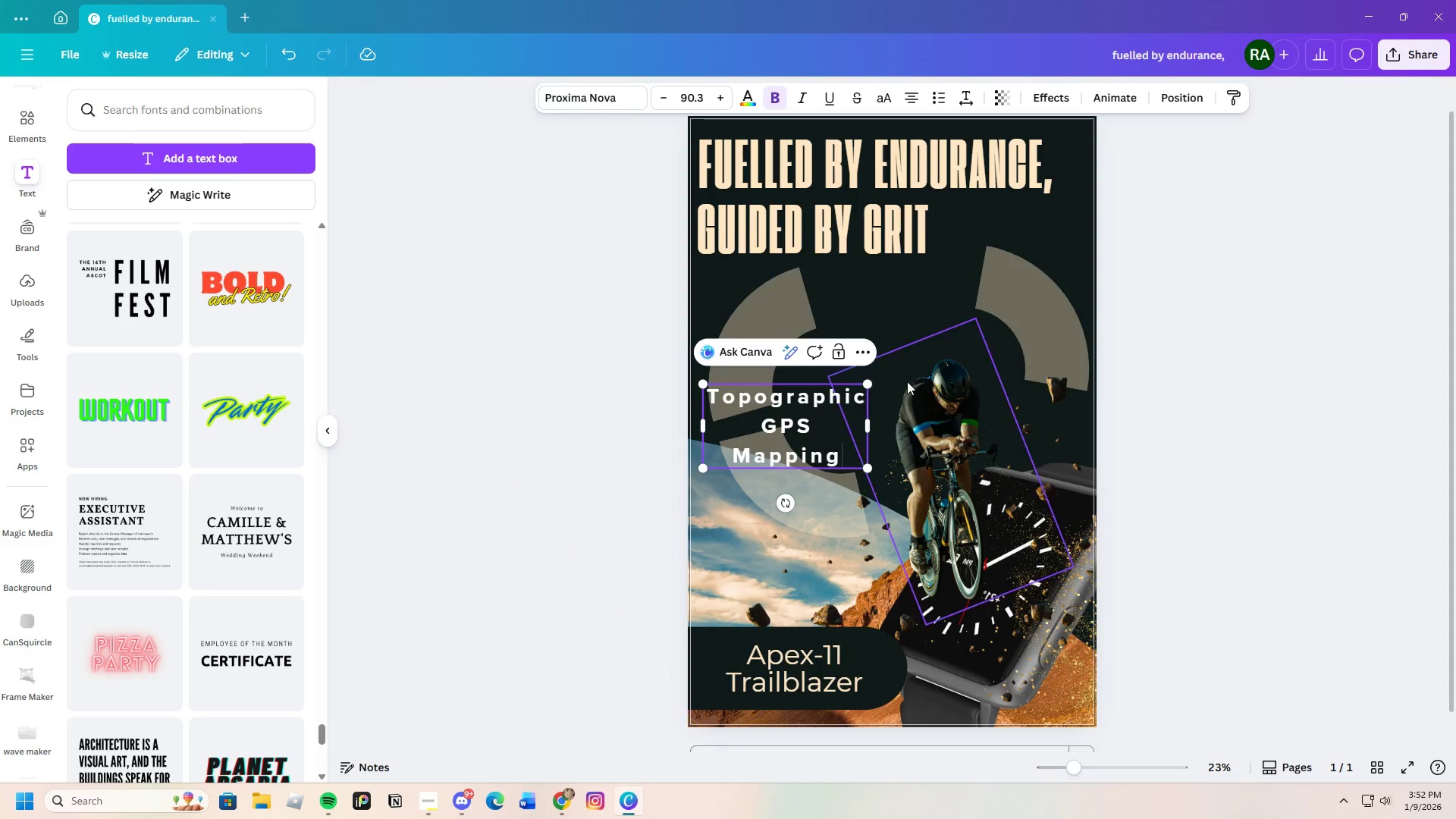 
left_click_drag(start_coordinate=[871, 425], to_coordinate=[926, 428])
 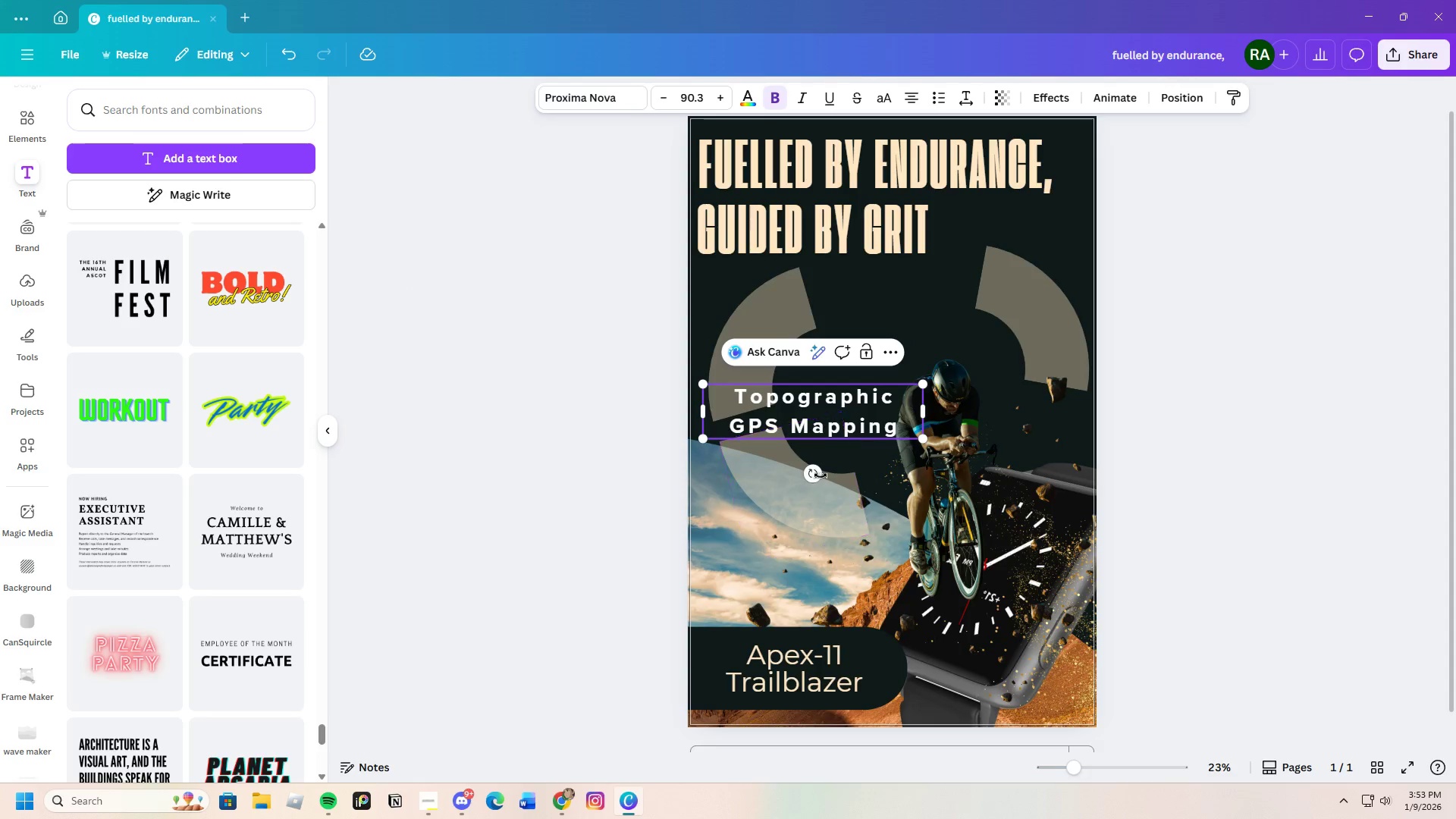 
left_click_drag(start_coordinate=[819, 471], to_coordinate=[783, 453])
 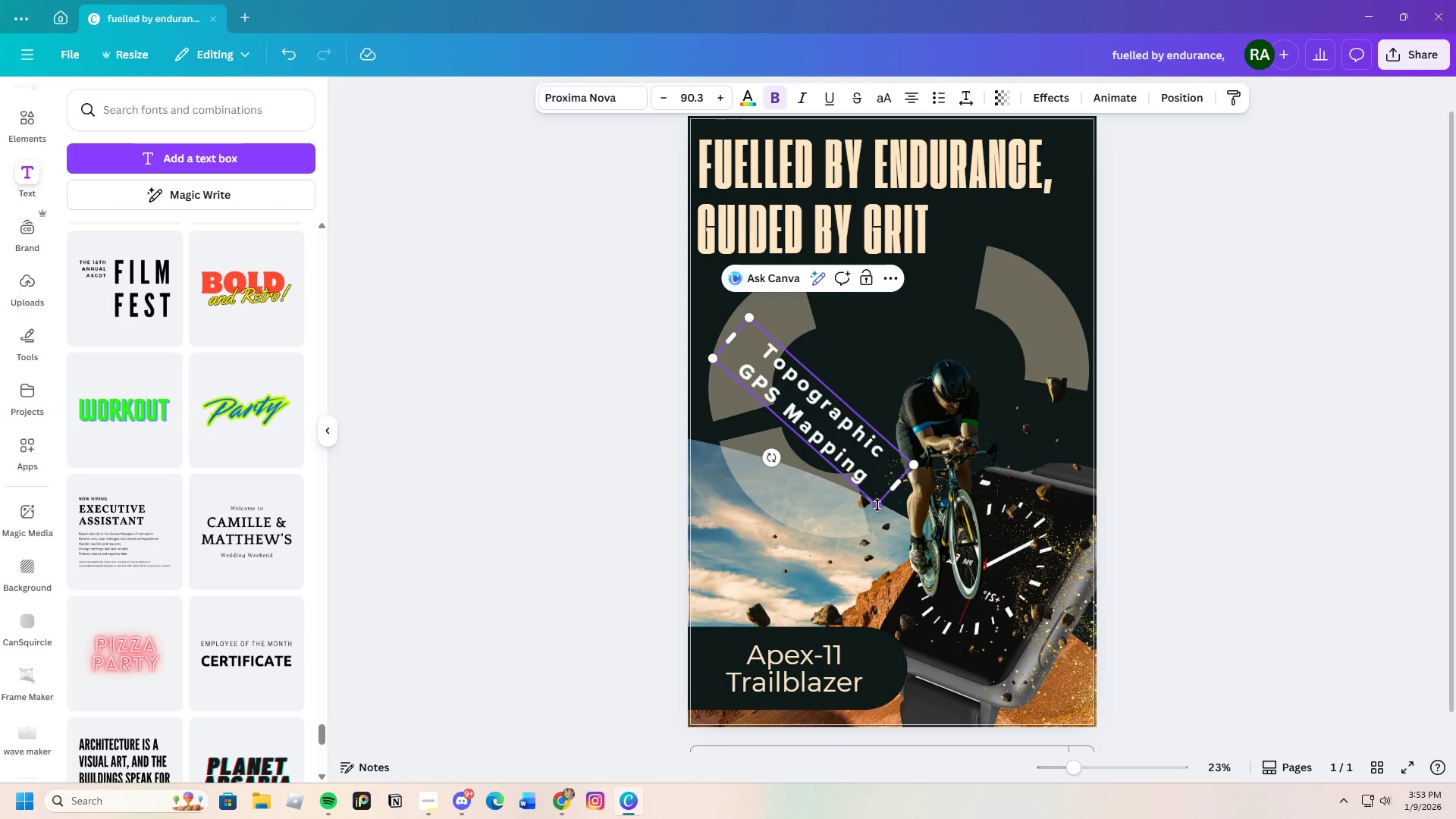 
left_click_drag(start_coordinate=[878, 506], to_coordinate=[802, 431])
 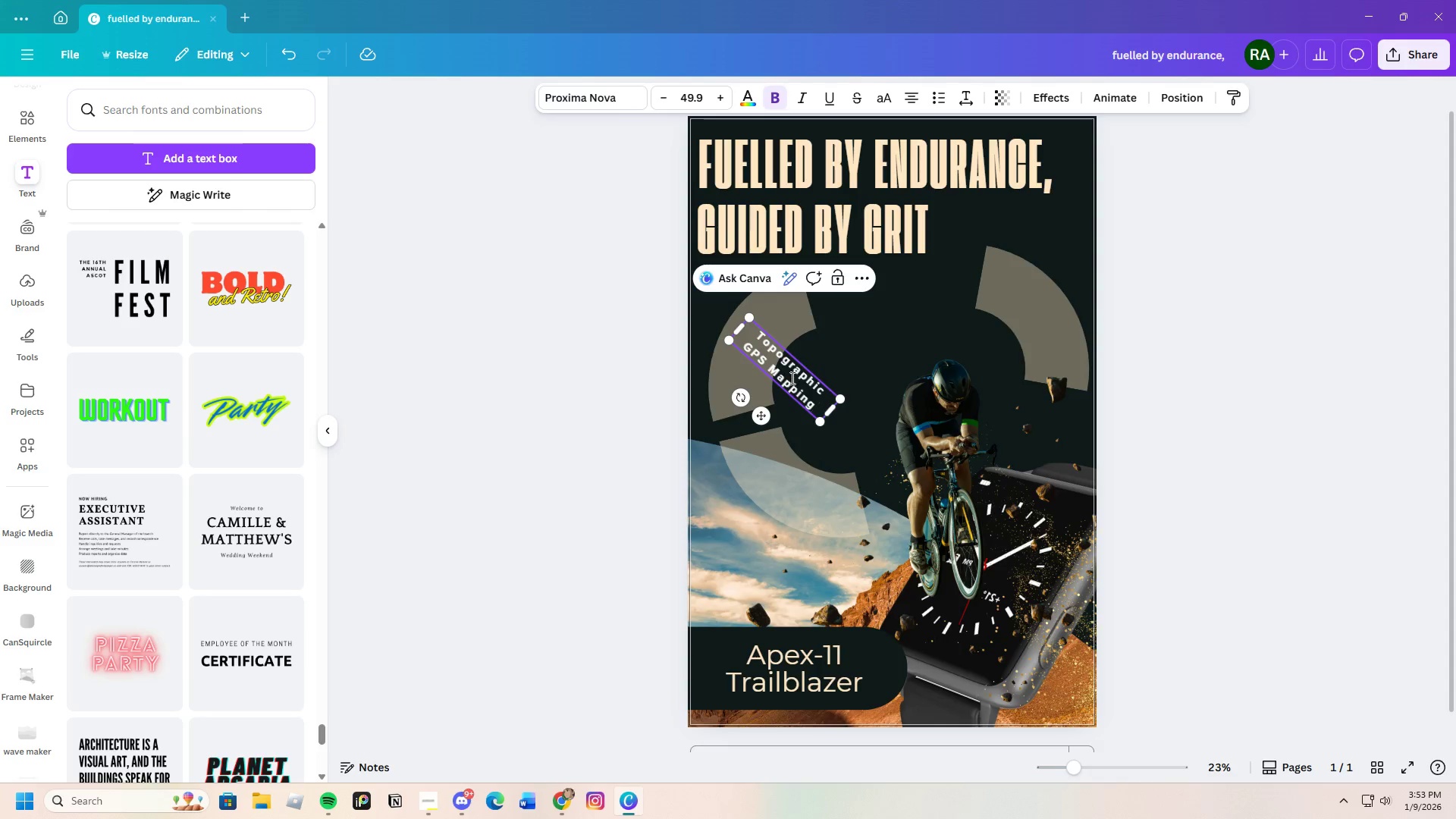 
left_click_drag(start_coordinate=[791, 378], to_coordinate=[996, 356])
 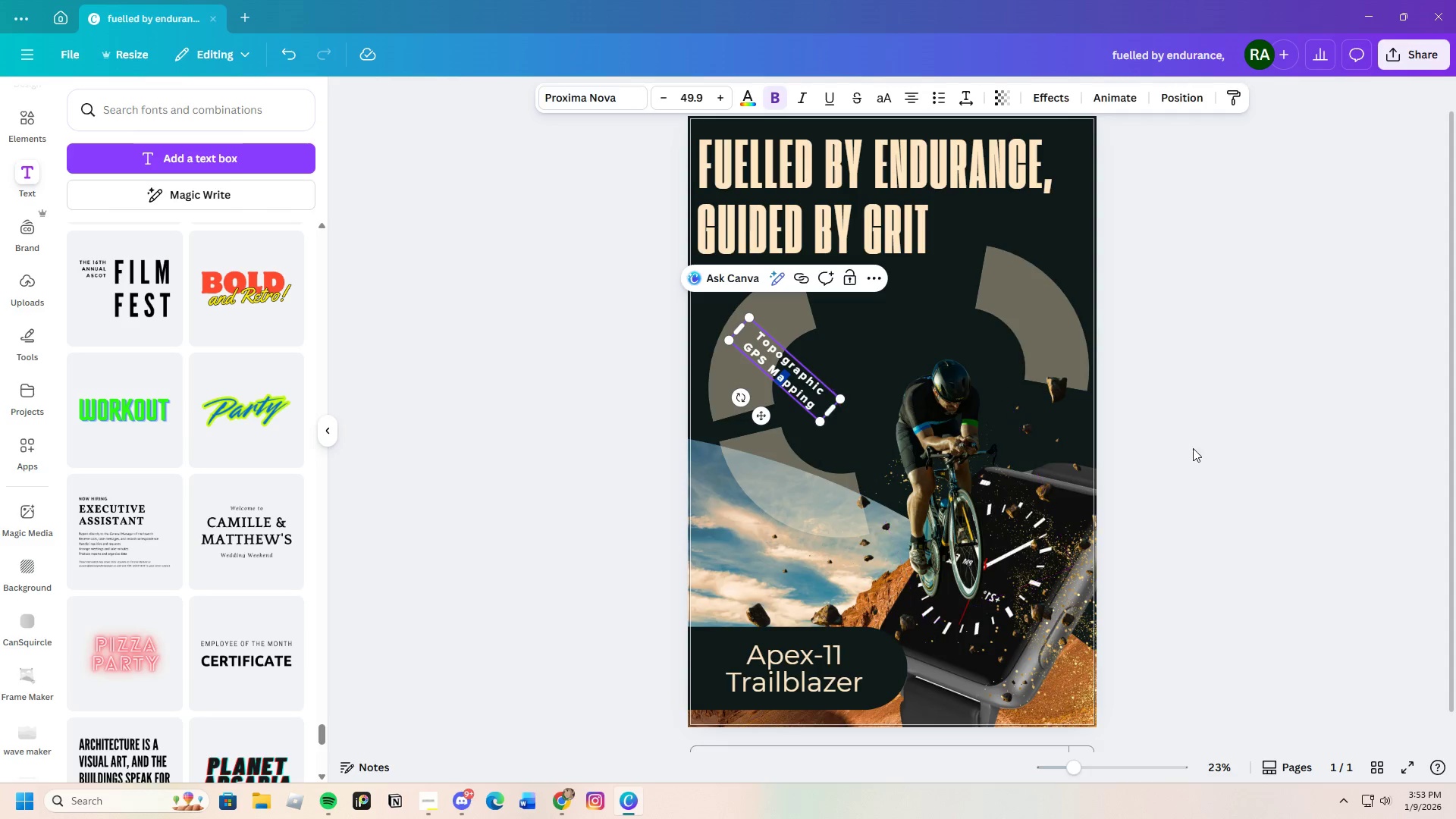 
left_click([1199, 449])
 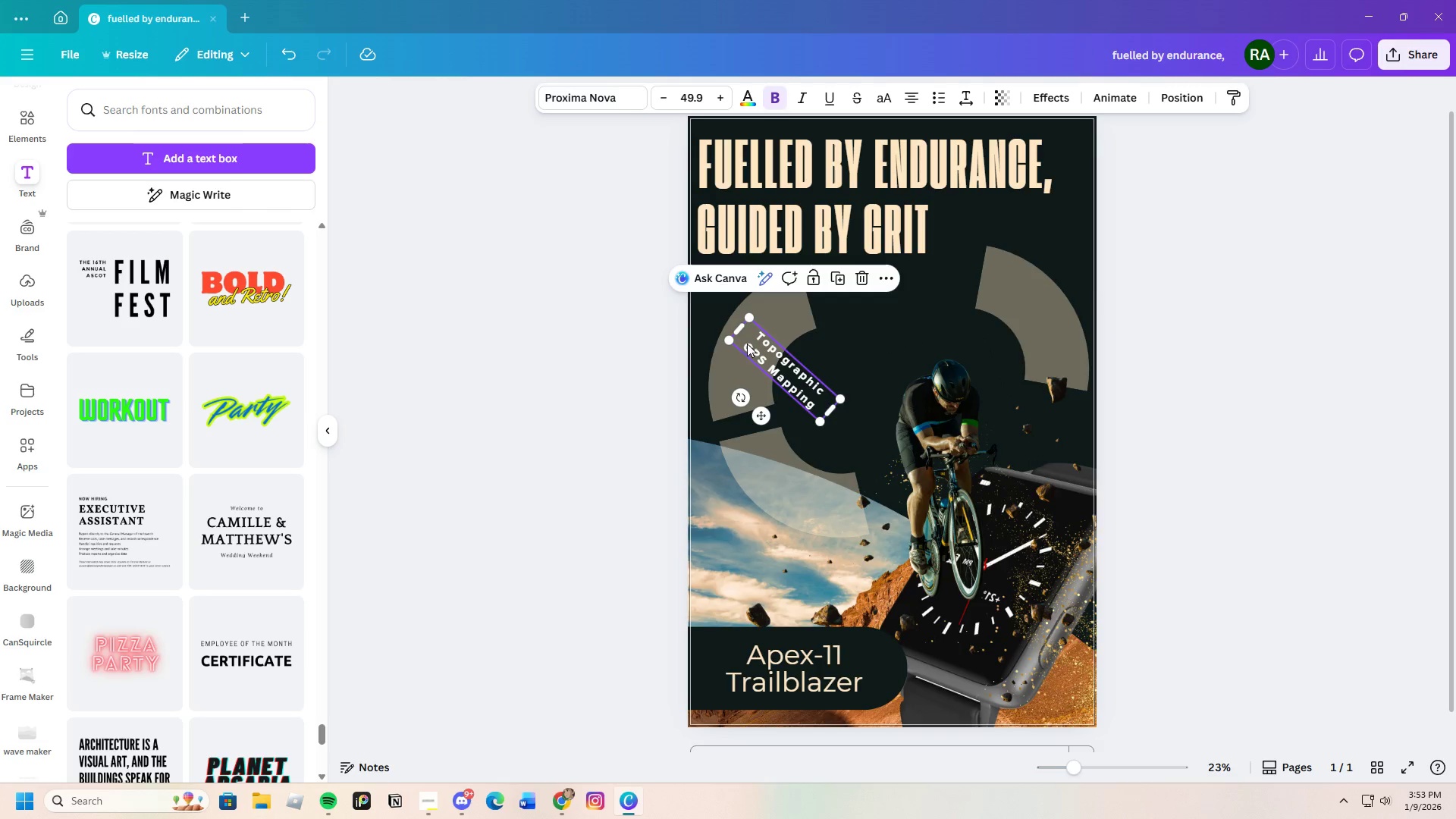 
left_click([750, 340])
 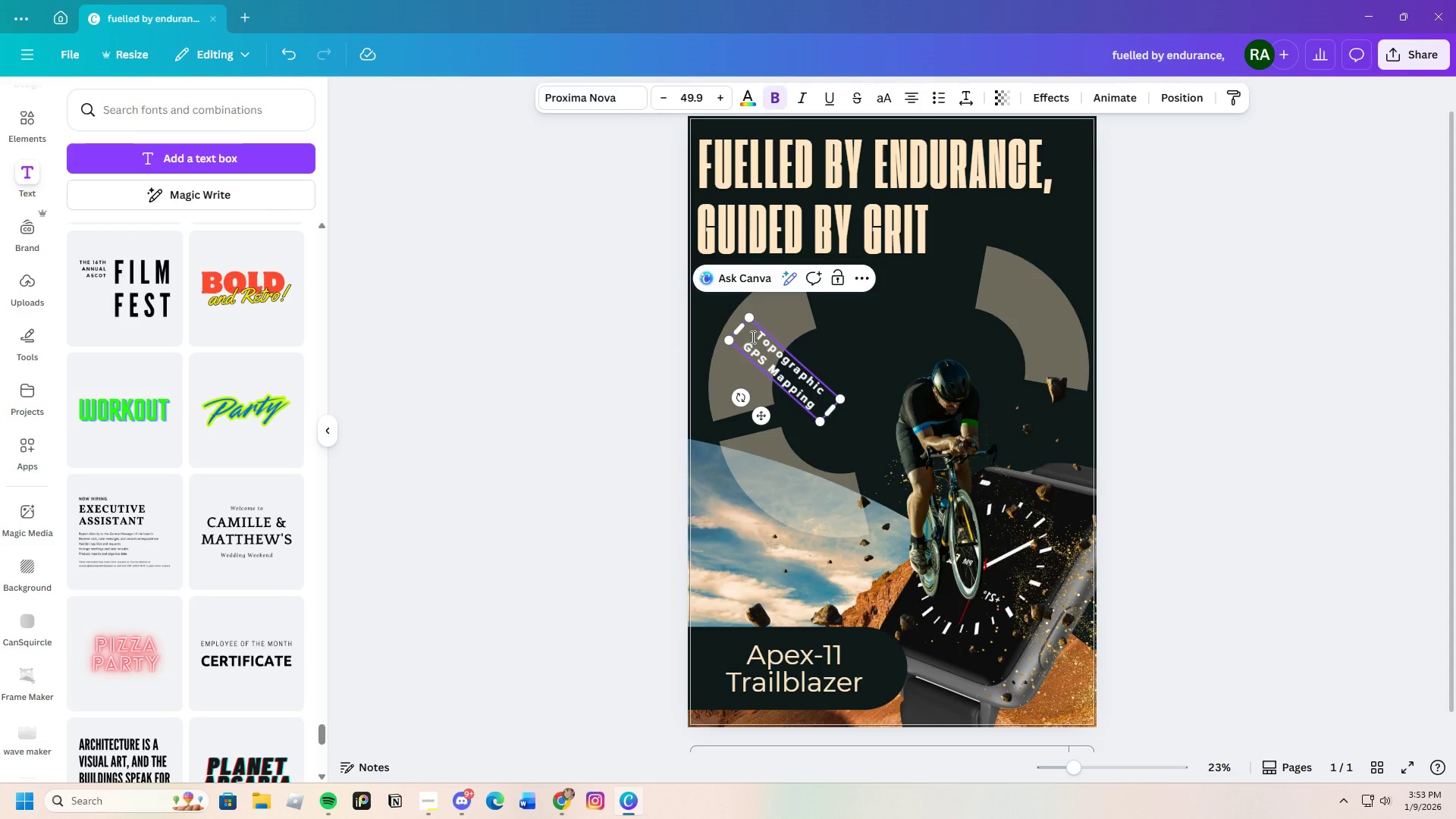 
left_click_drag(start_coordinate=[752, 337], to_coordinate=[821, 409])
 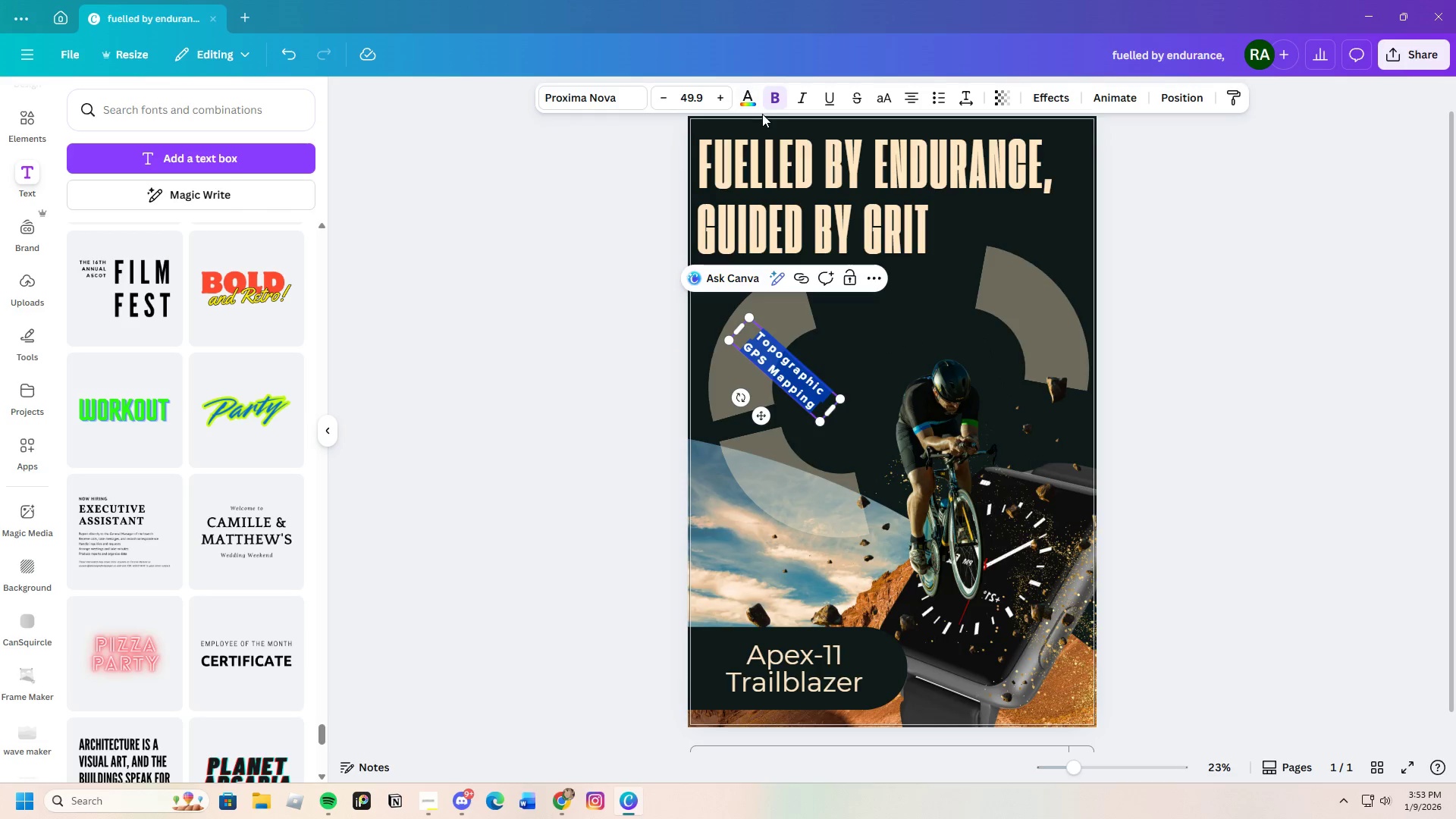 
left_click([748, 102])
 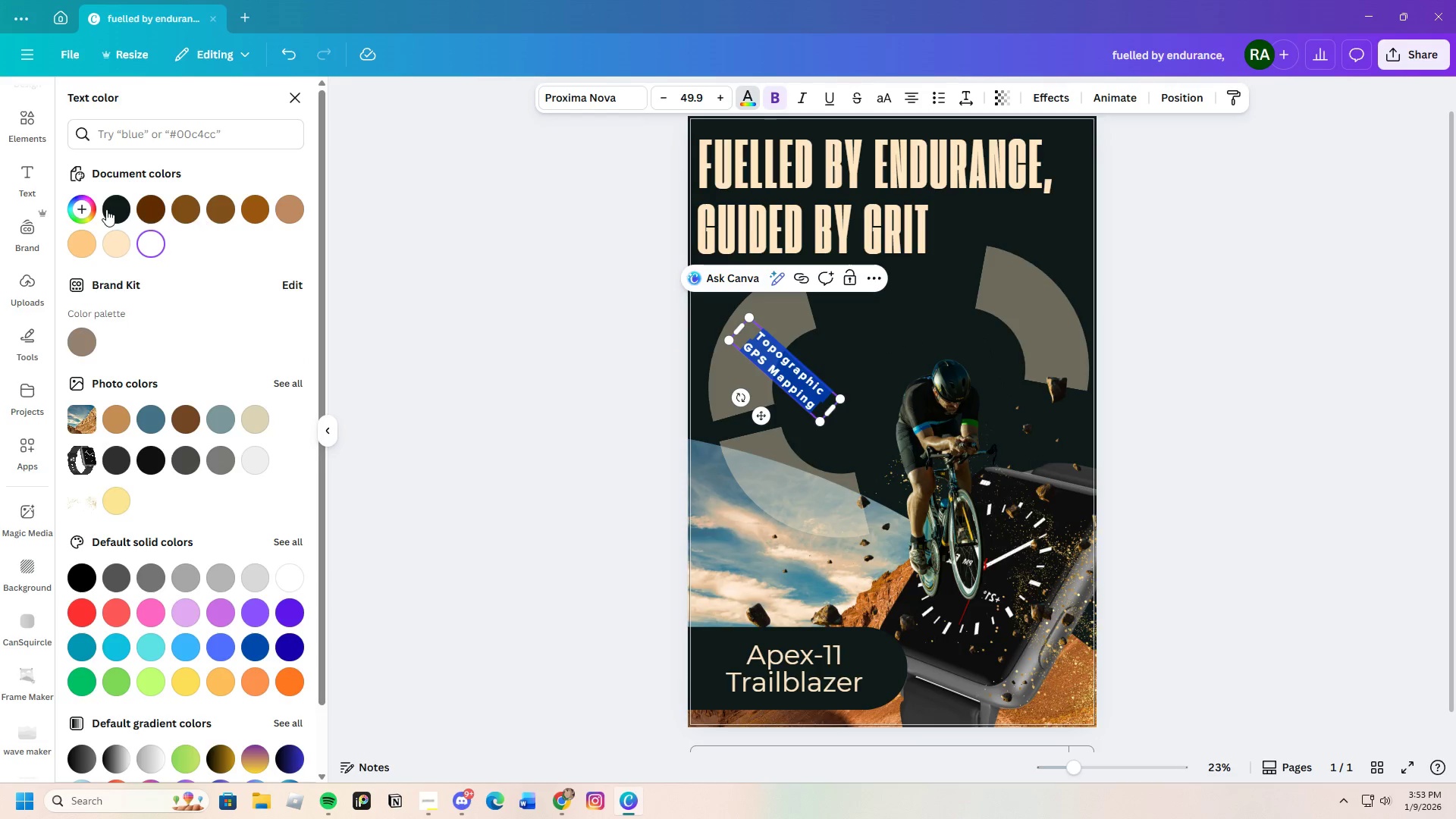 
left_click([105, 209])
 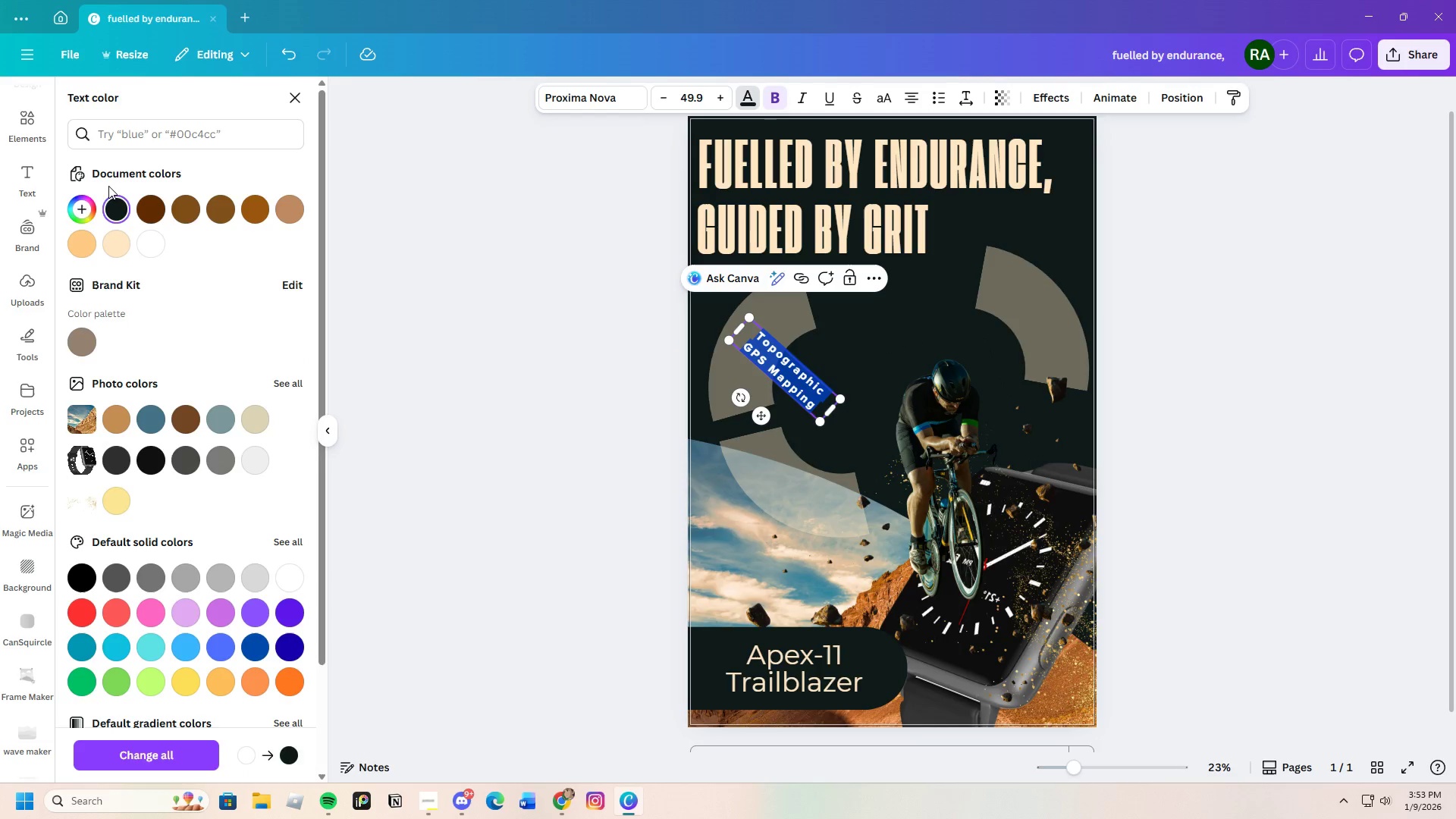 
left_click([91, 208])
 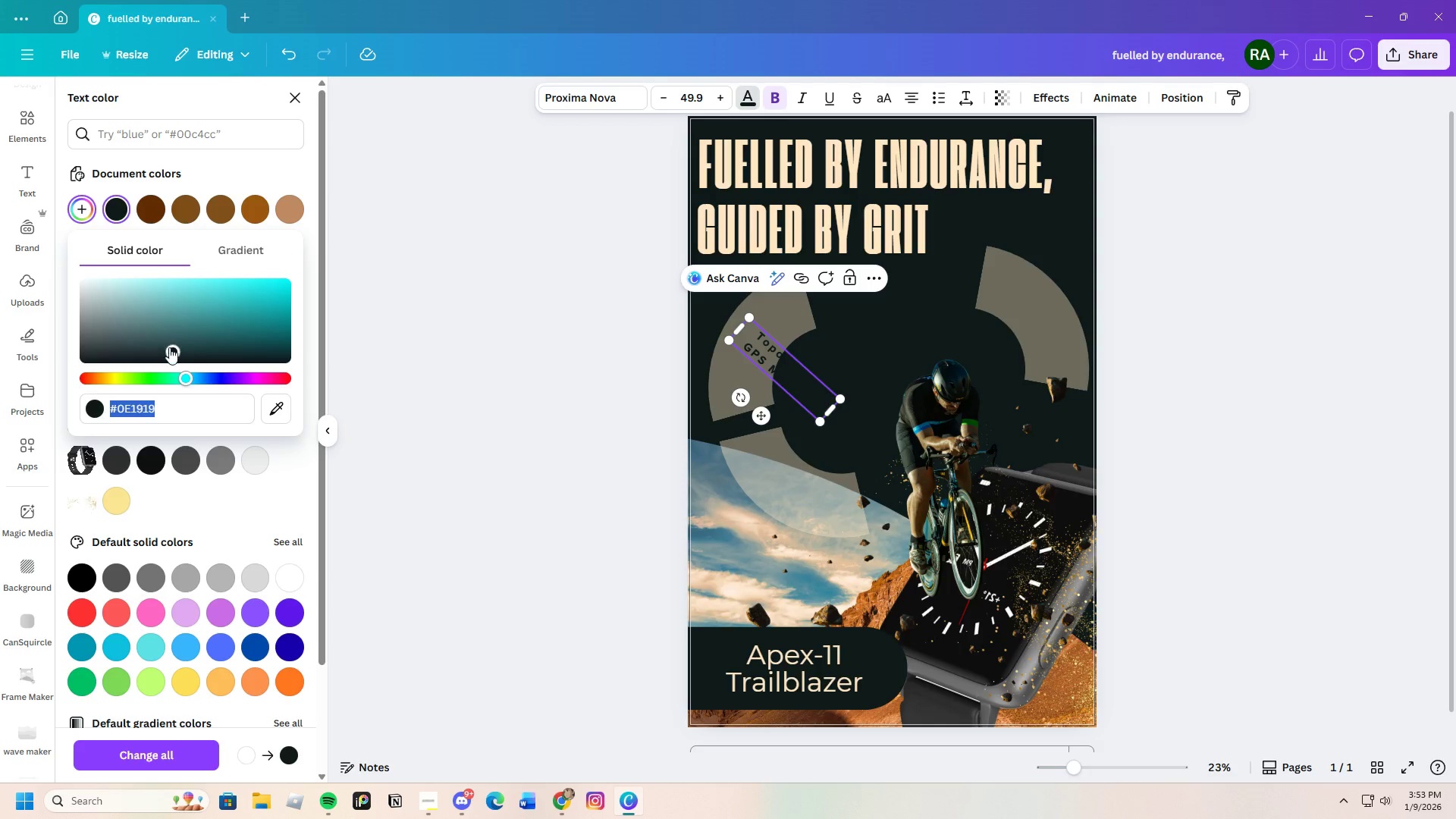 
left_click_drag(start_coordinate=[172, 350], to_coordinate=[176, 356])
 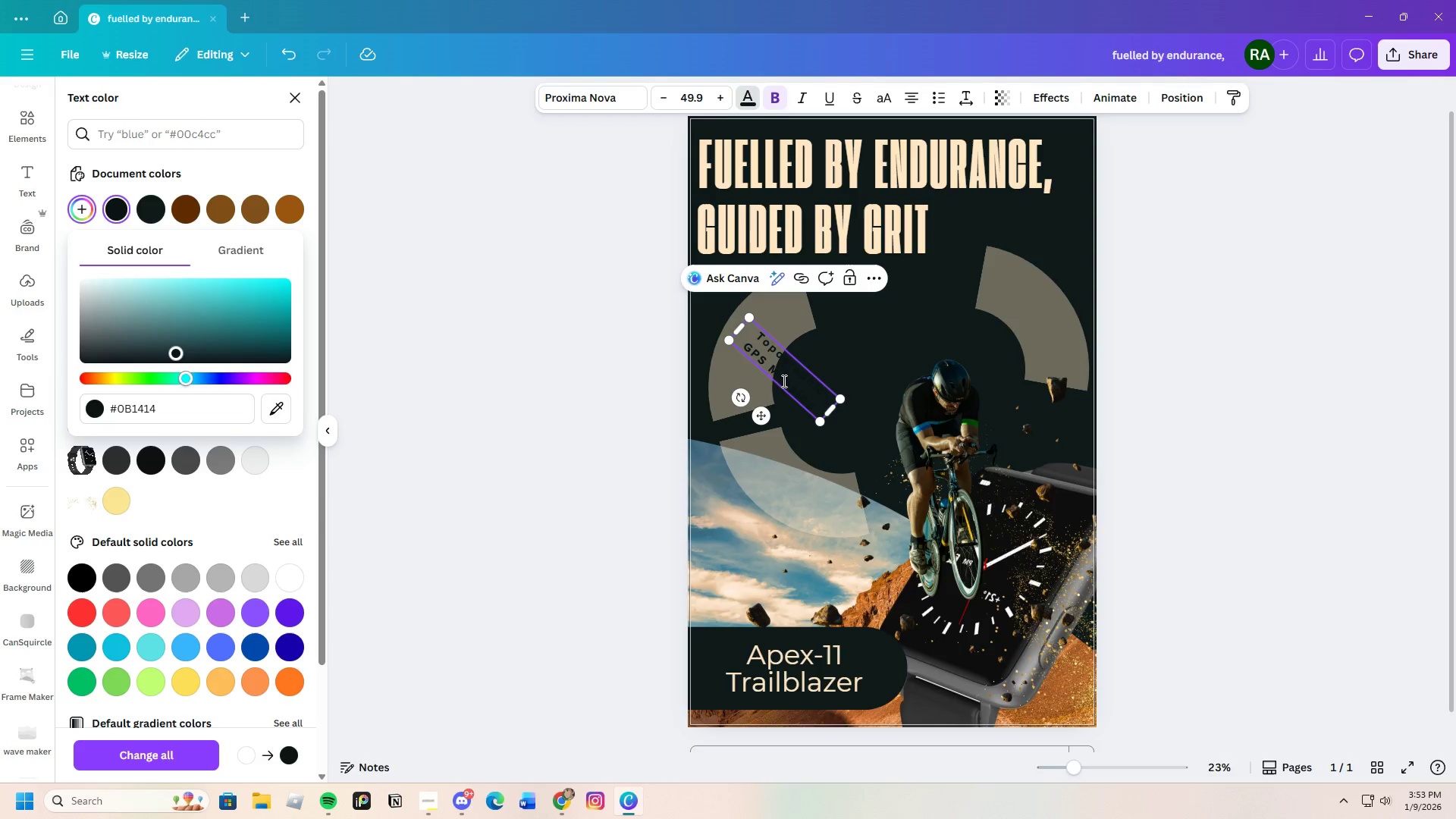 
left_click([782, 379])
 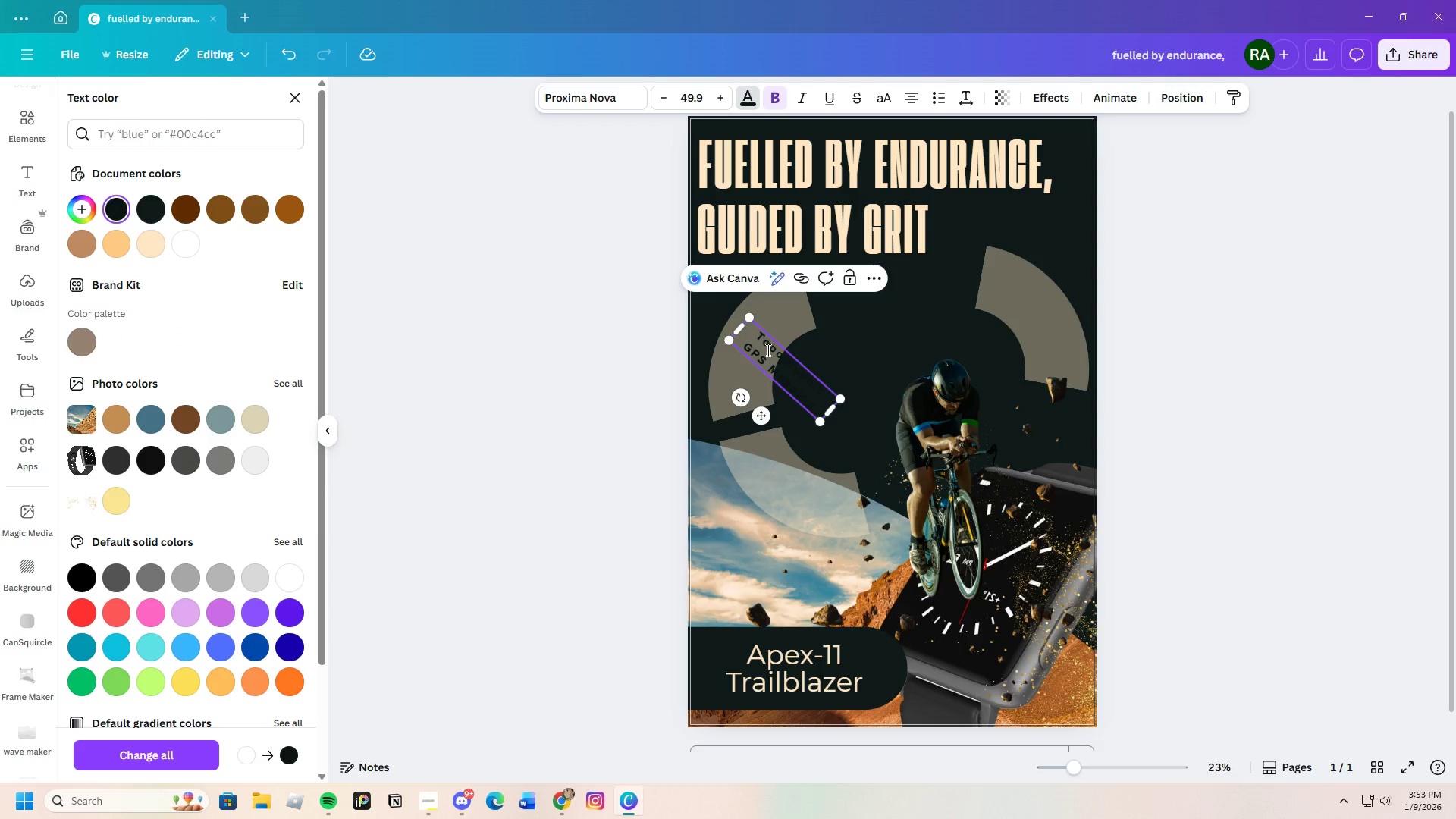 
left_click([767, 350])
 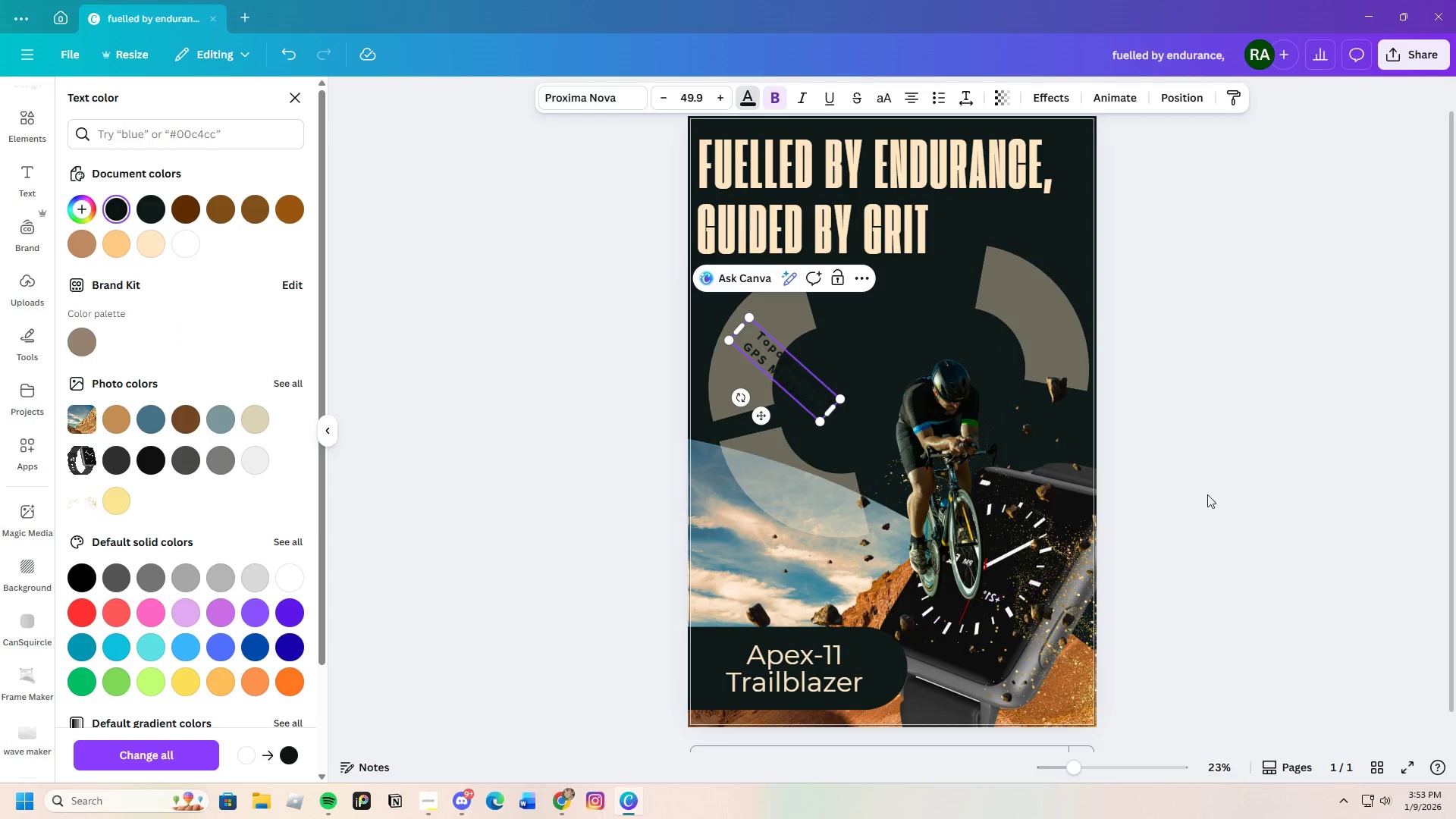 
left_click_drag(start_coordinate=[1284, 487], to_coordinate=[1280, 484])
 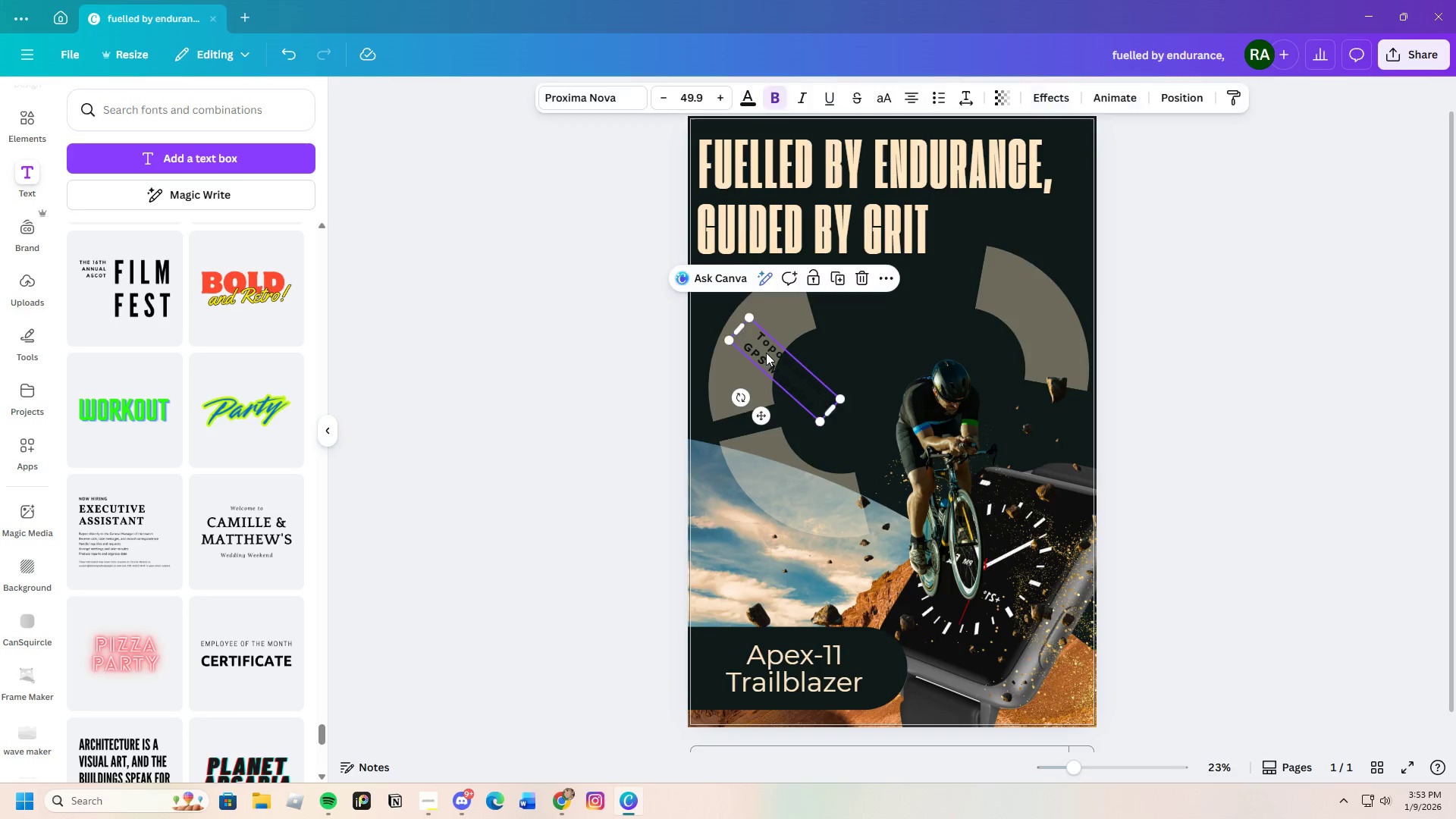 
left_click_drag(start_coordinate=[764, 353], to_coordinate=[1015, 298])
 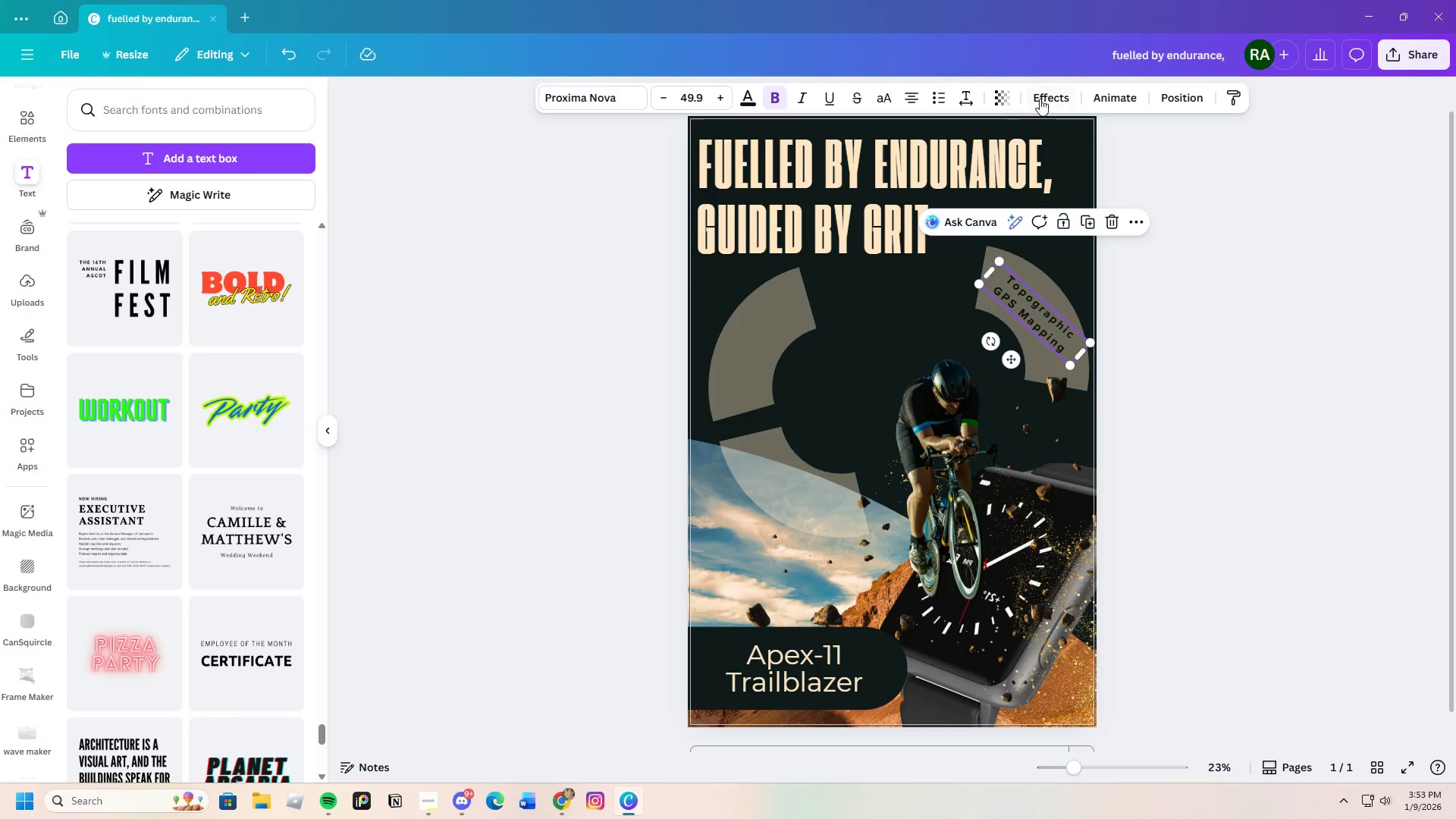 
left_click([1037, 96])
 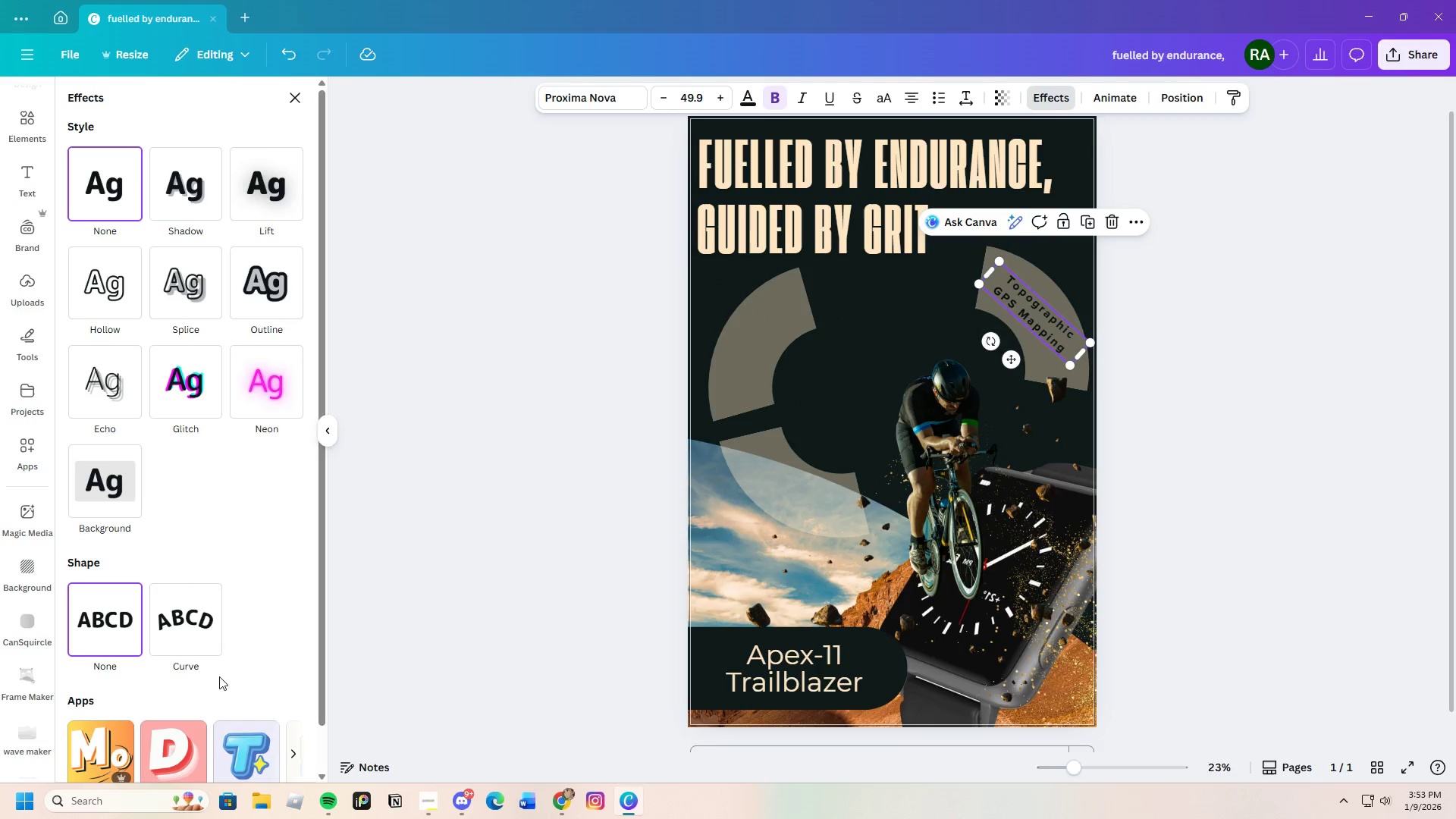 
left_click([184, 623])
 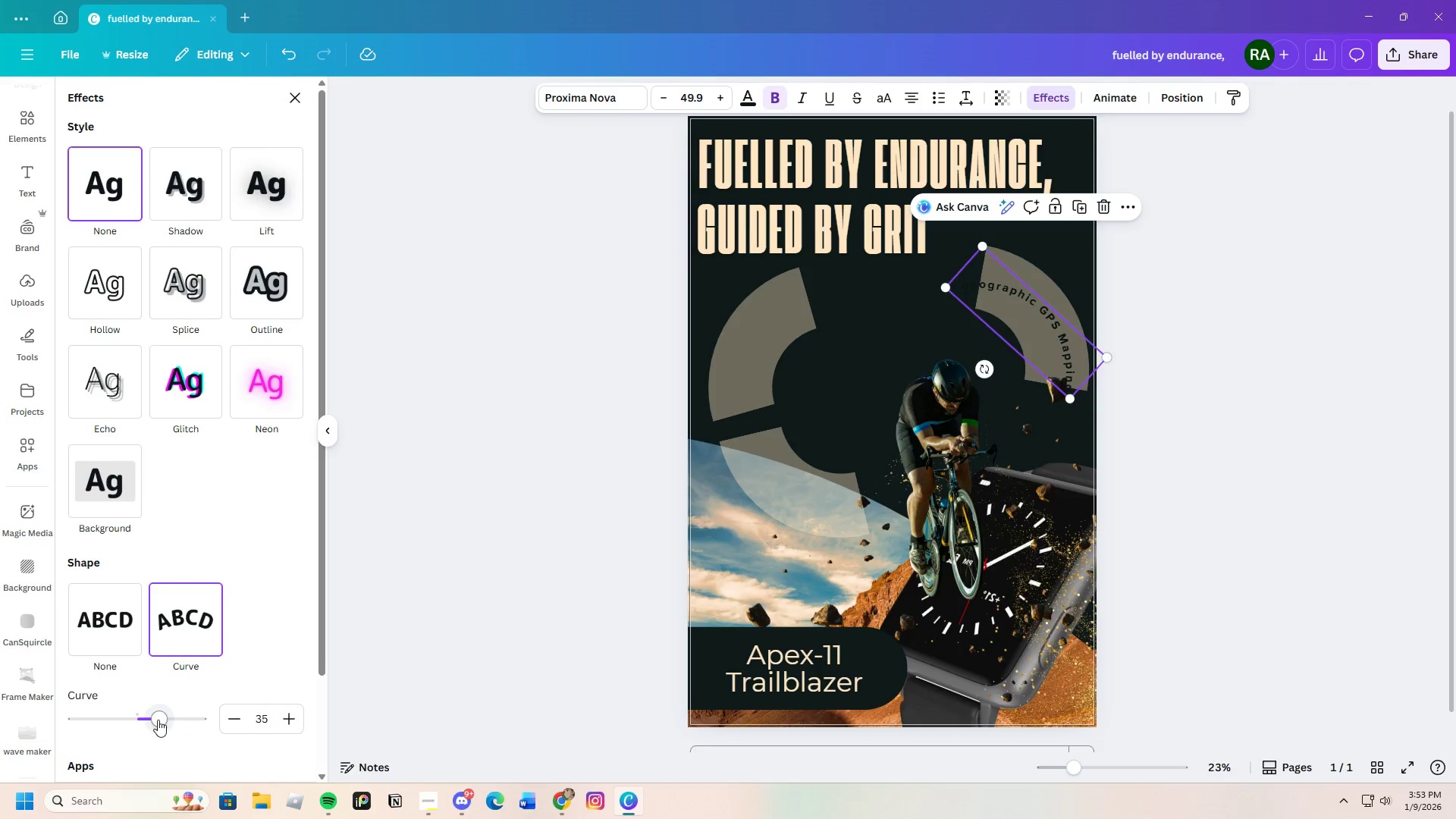 
left_click([158, 720])
 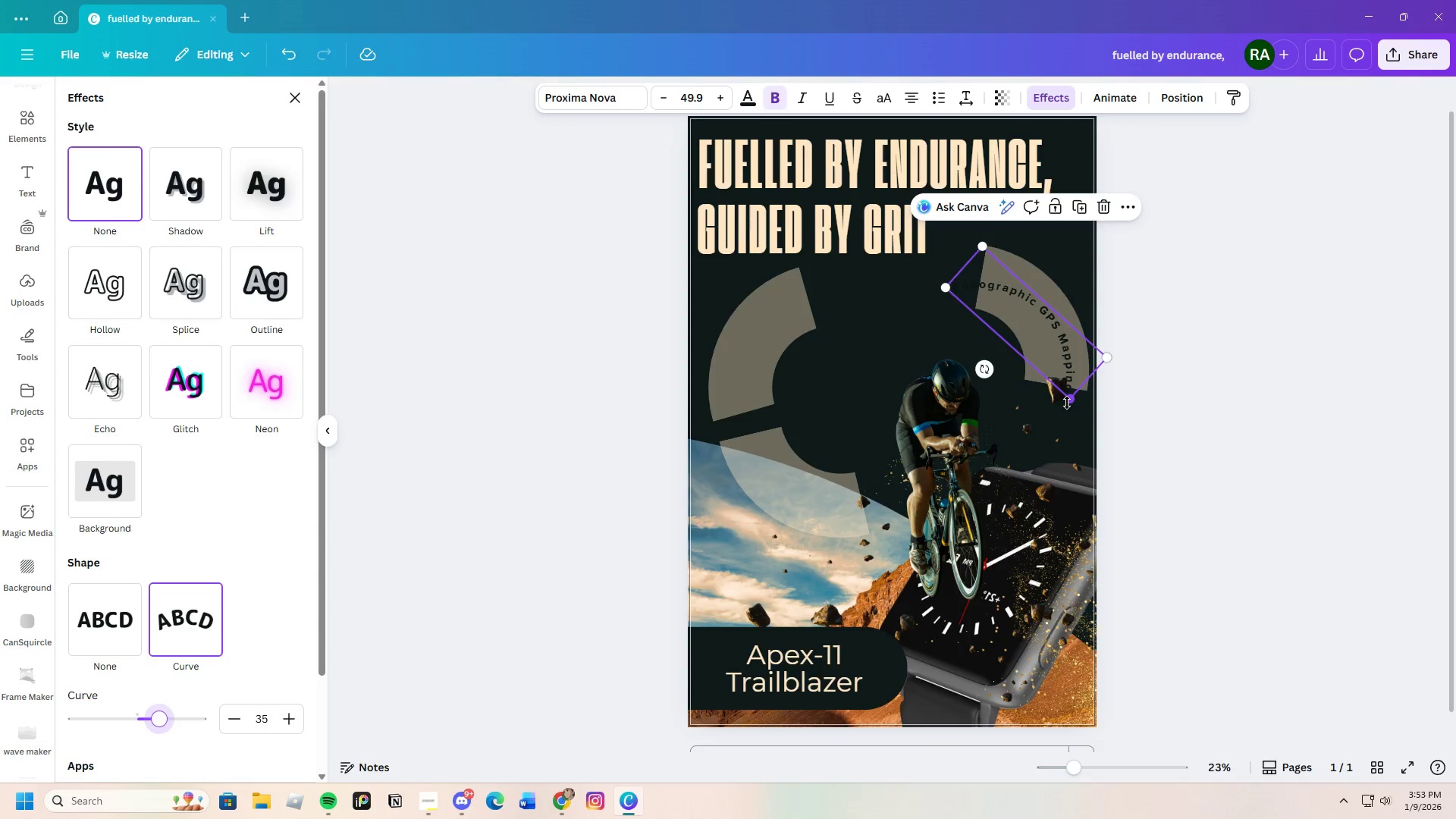 
left_click_drag(start_coordinate=[1069, 401], to_coordinate=[1031, 346])
 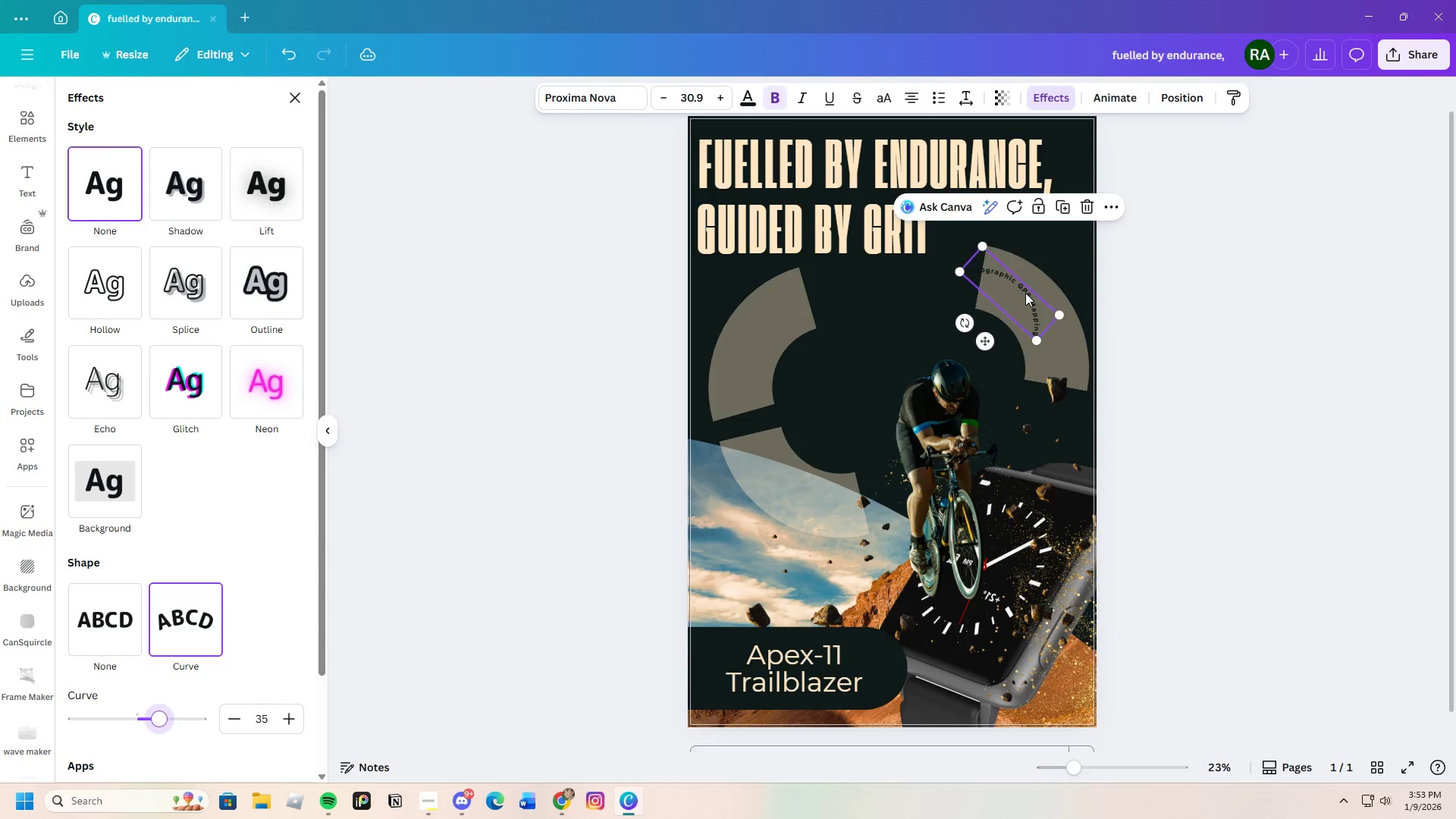 
left_click_drag(start_coordinate=[1025, 293], to_coordinate=[1053, 308])
 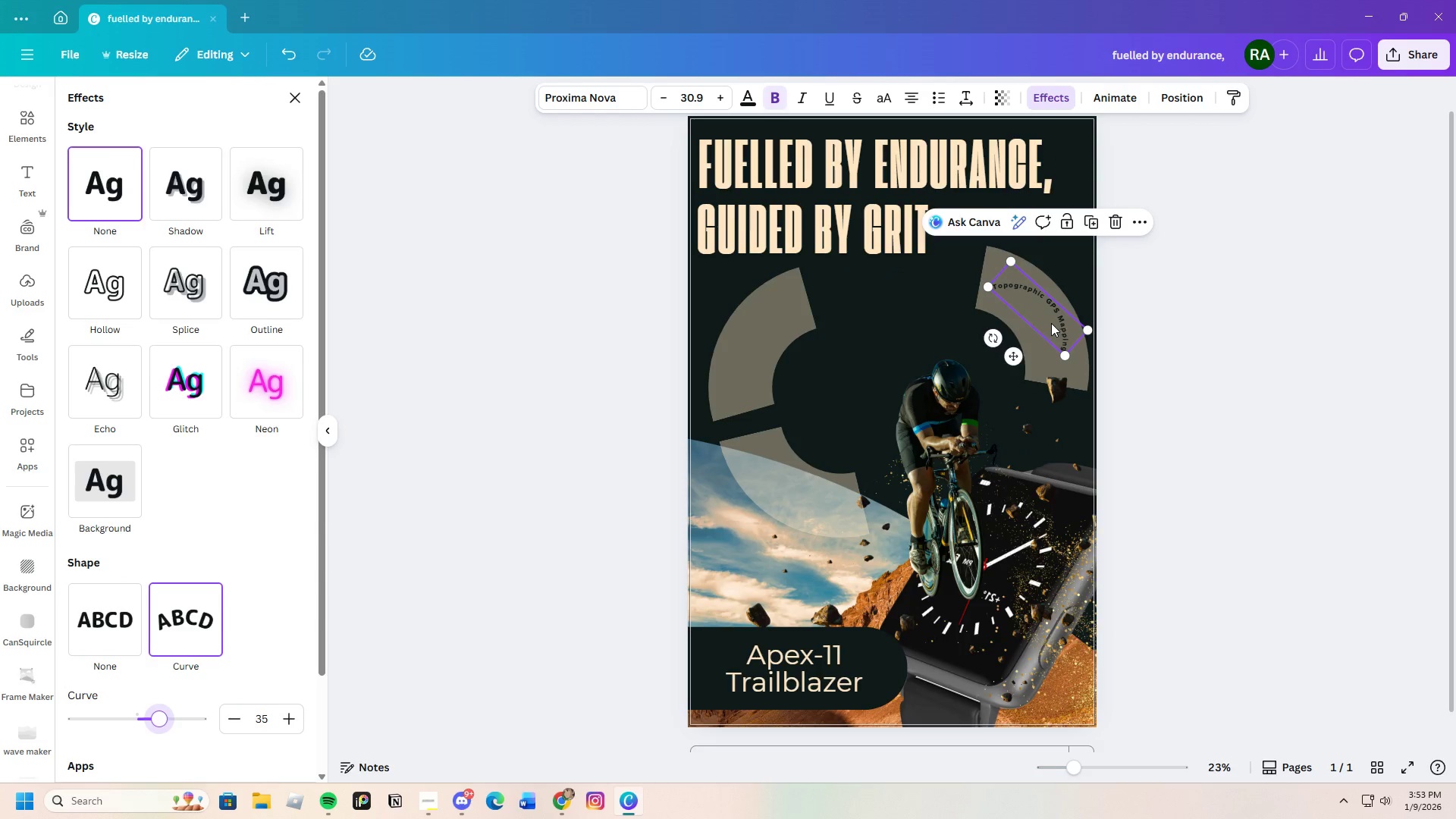 
double_click([1051, 323])
 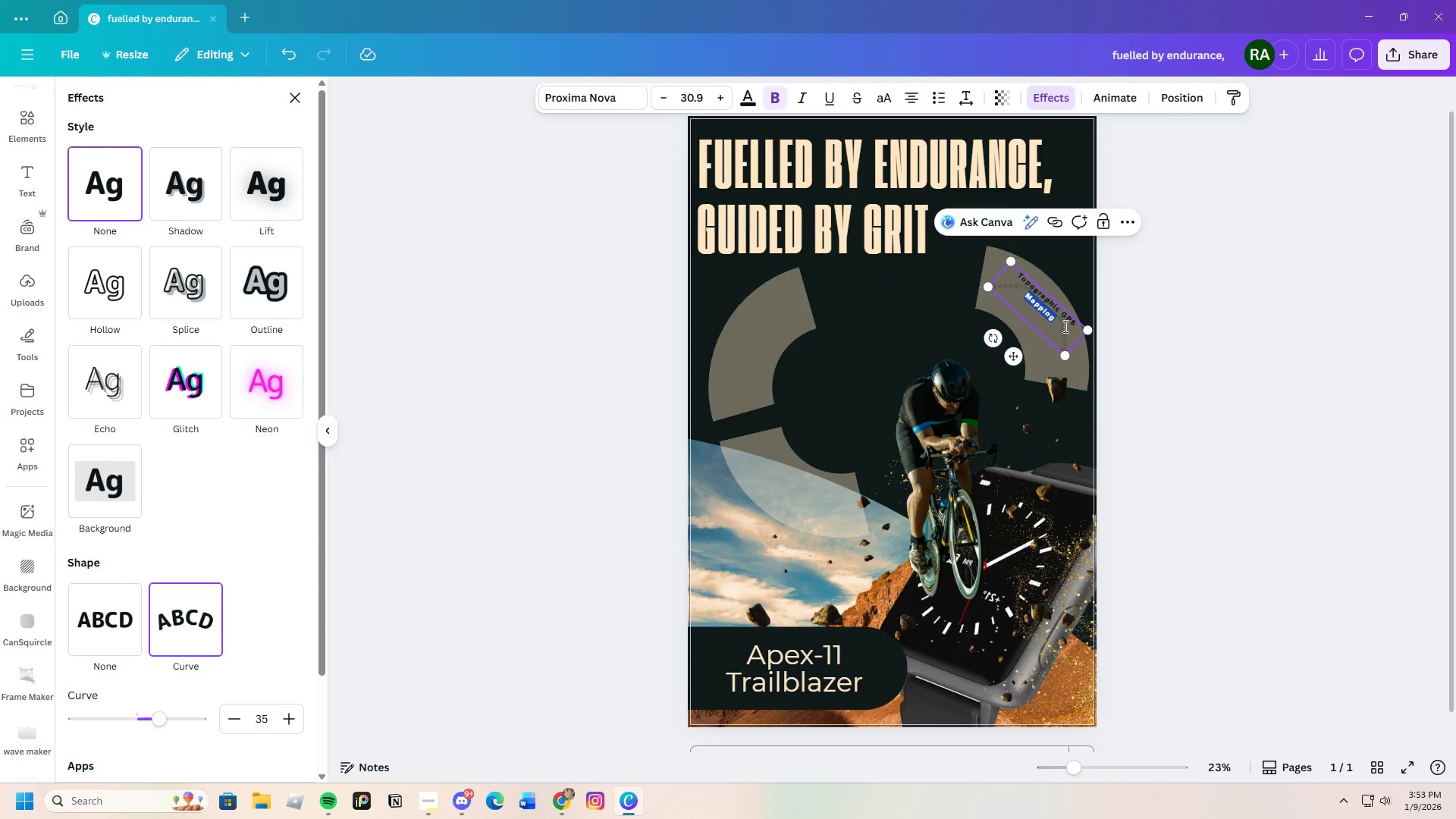 
left_click([1064, 326])
 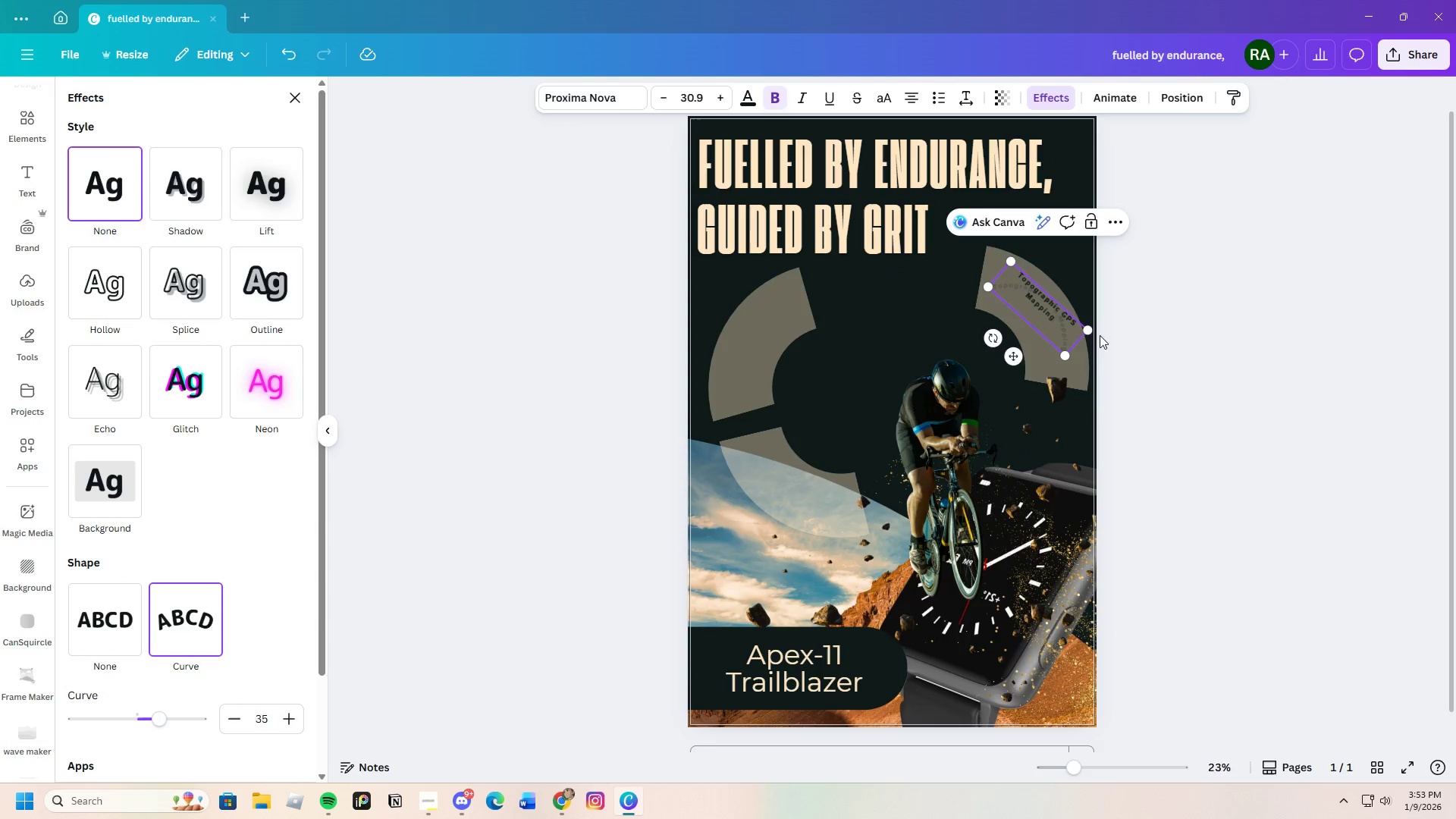 
left_click([1204, 351])
 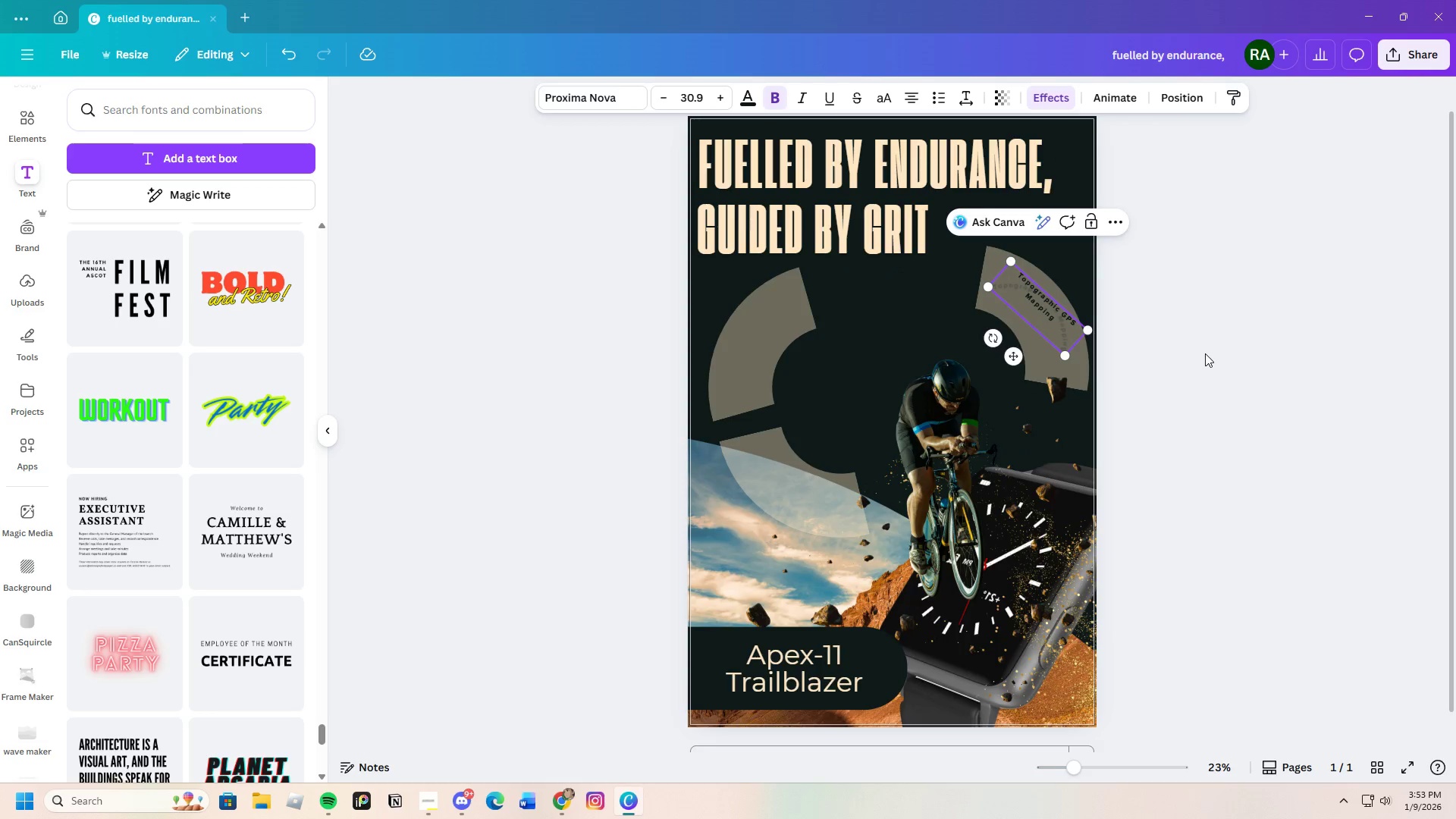 
left_click([1207, 357])
 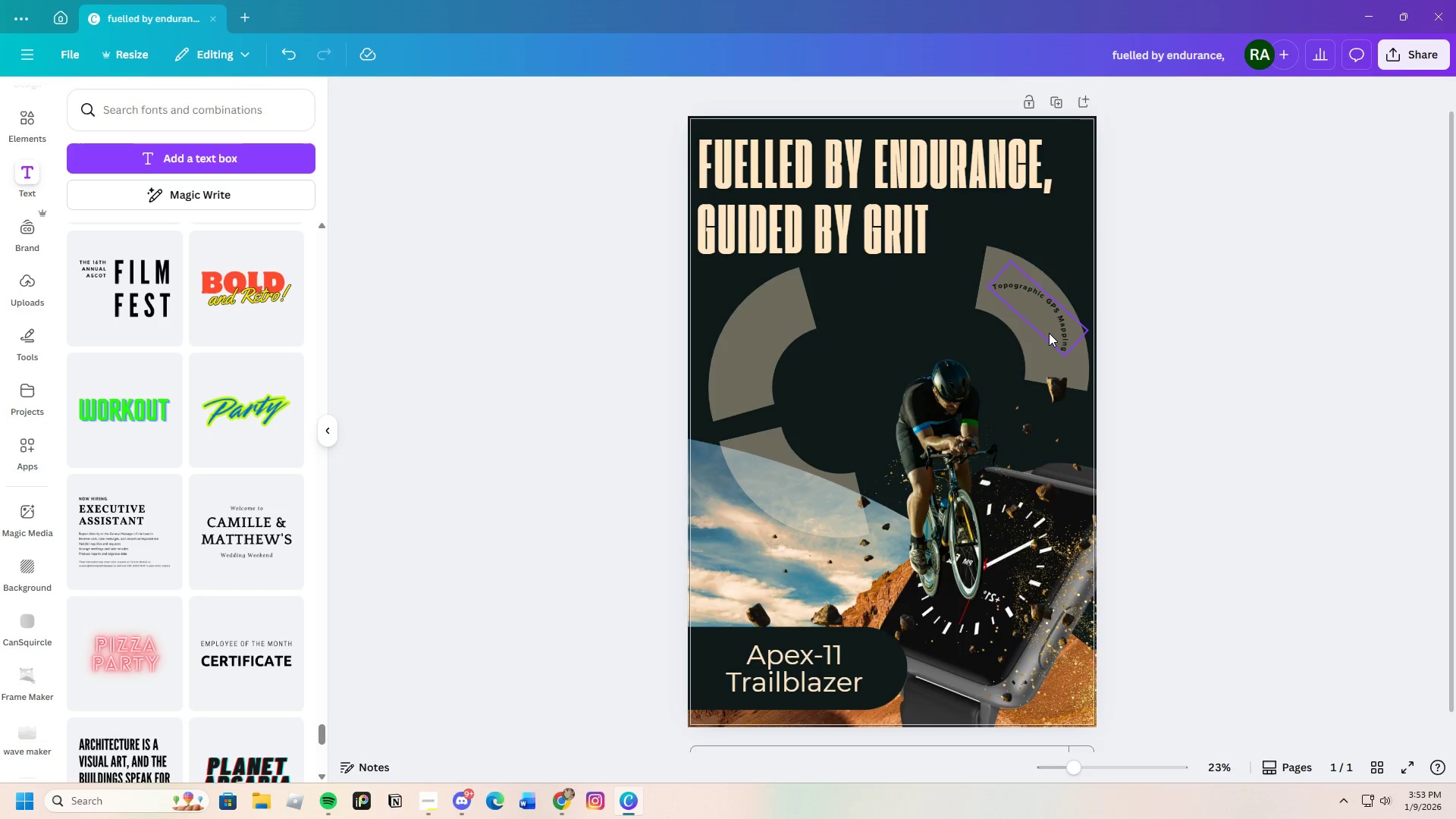 
double_click([1049, 333])
 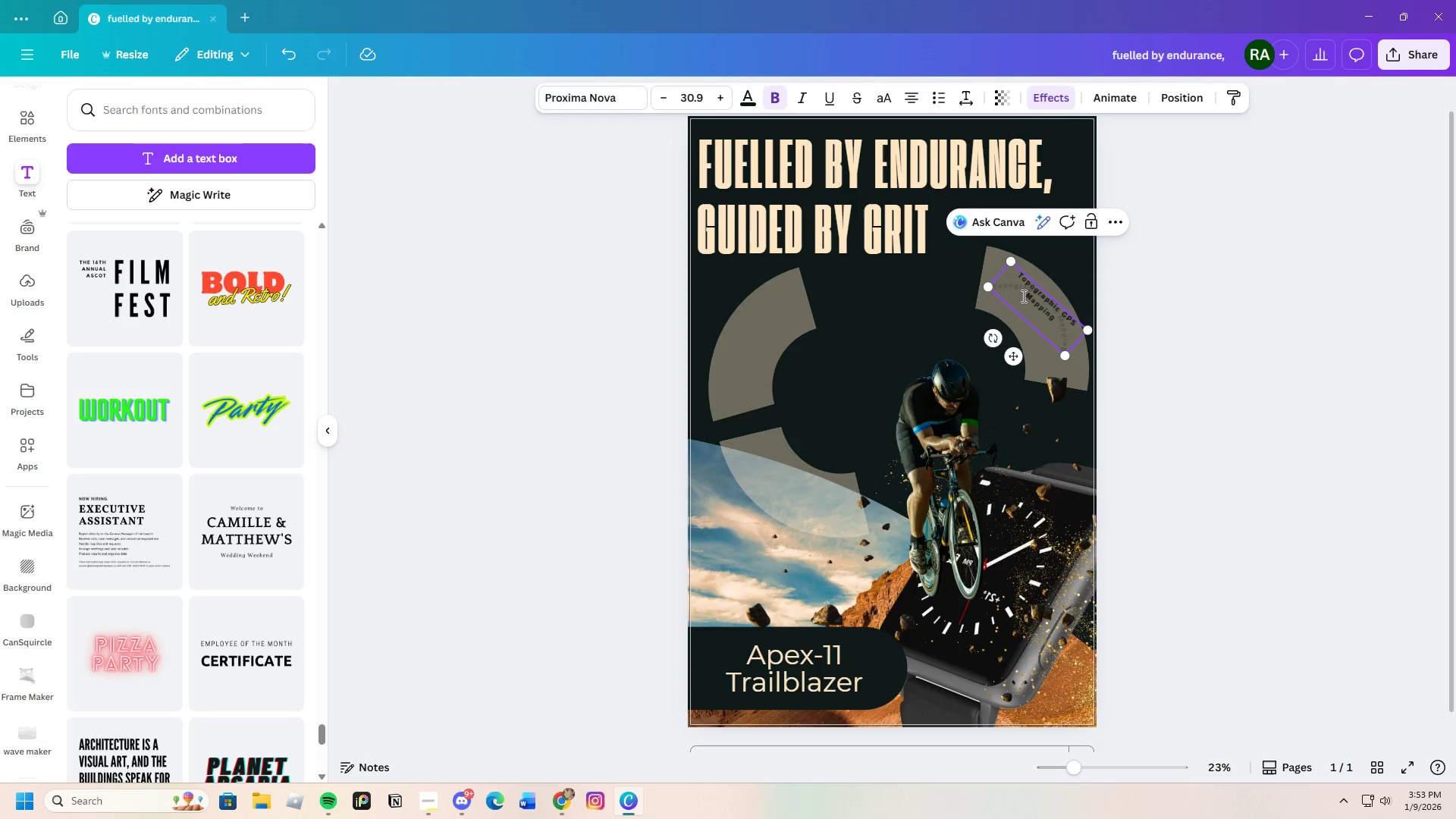 
left_click_drag(start_coordinate=[1021, 295], to_coordinate=[1081, 341])
 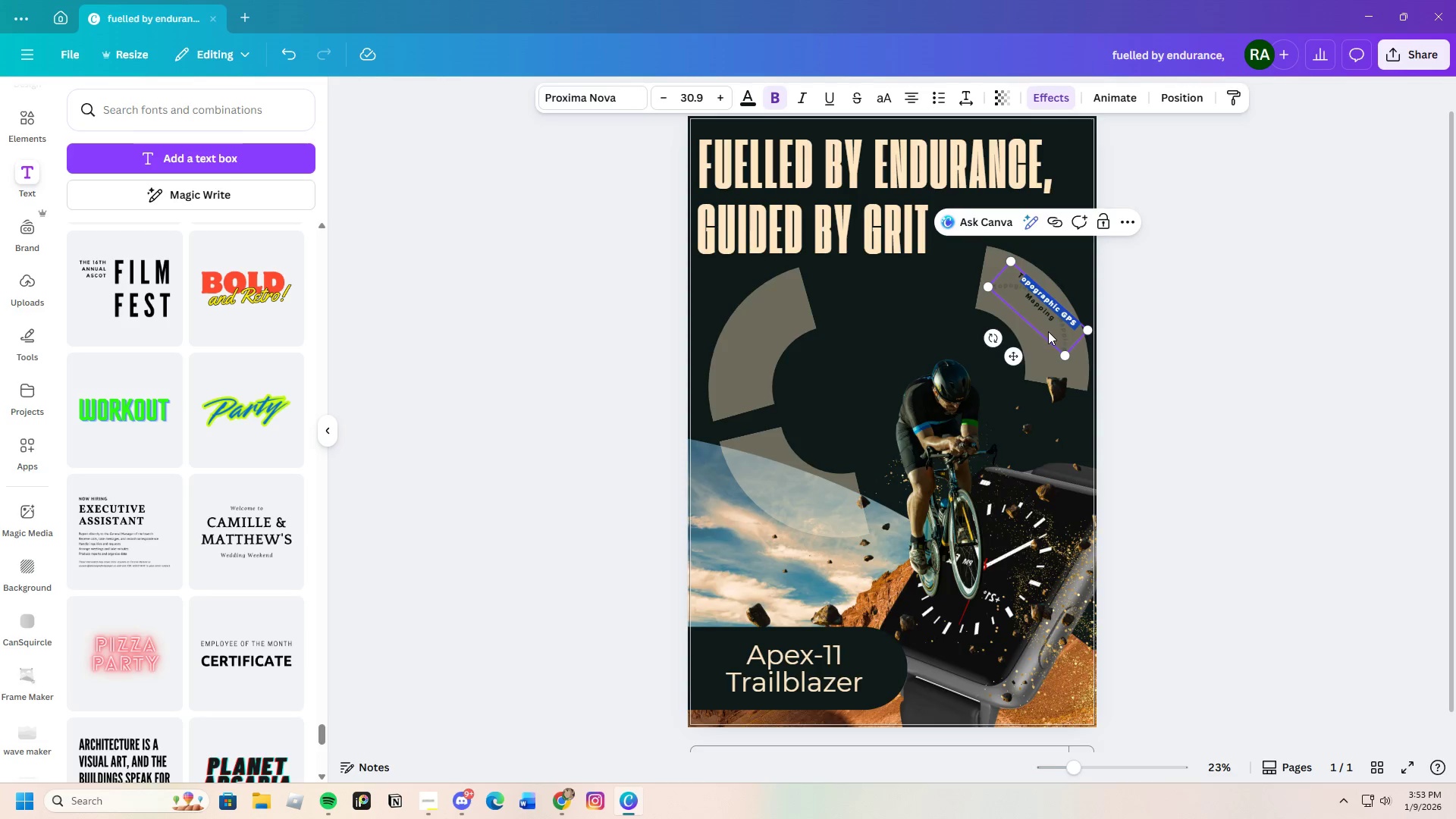 
left_click([1048, 331])
 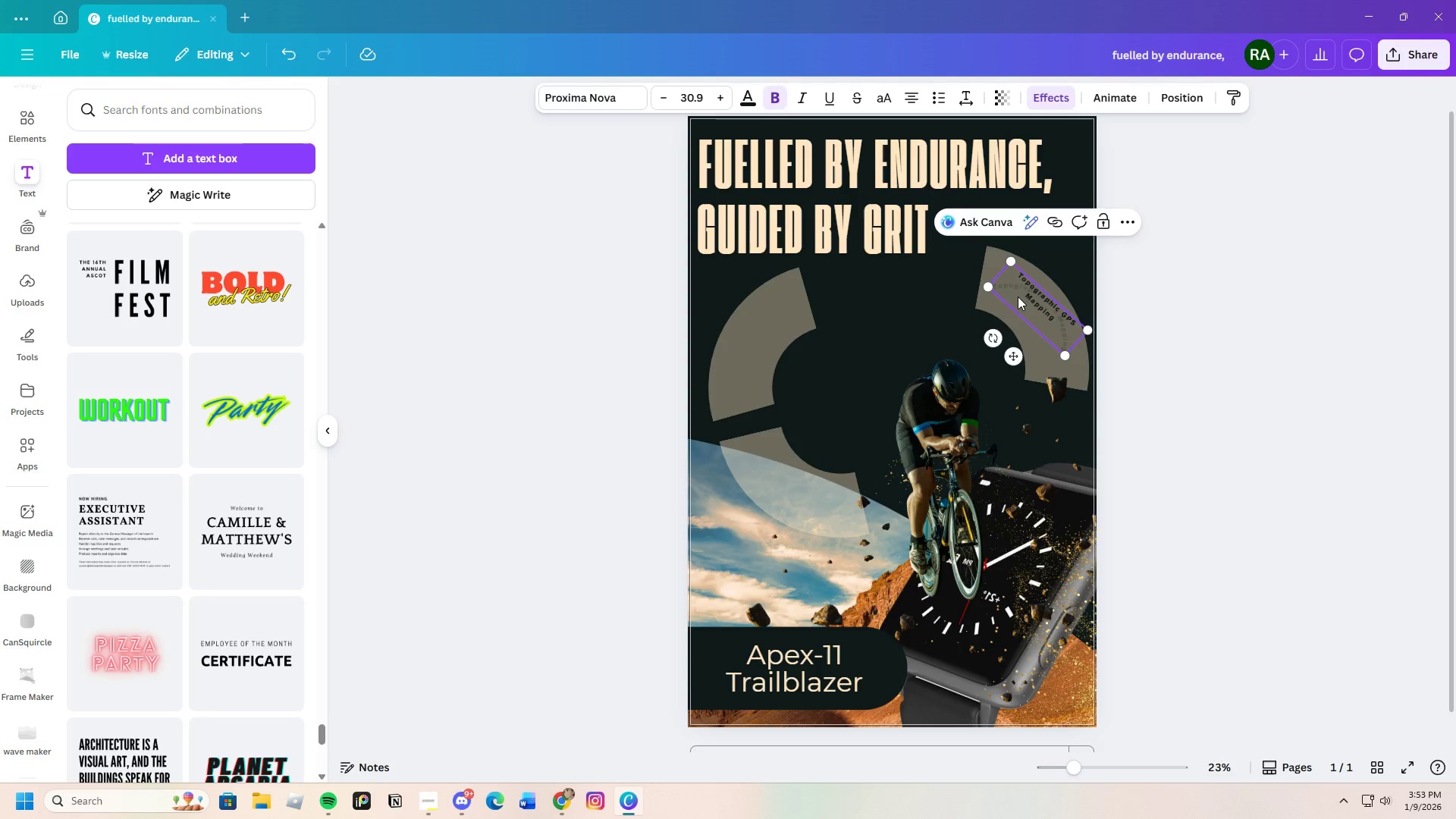 
left_click_drag(start_coordinate=[1018, 296], to_coordinate=[1053, 325])
 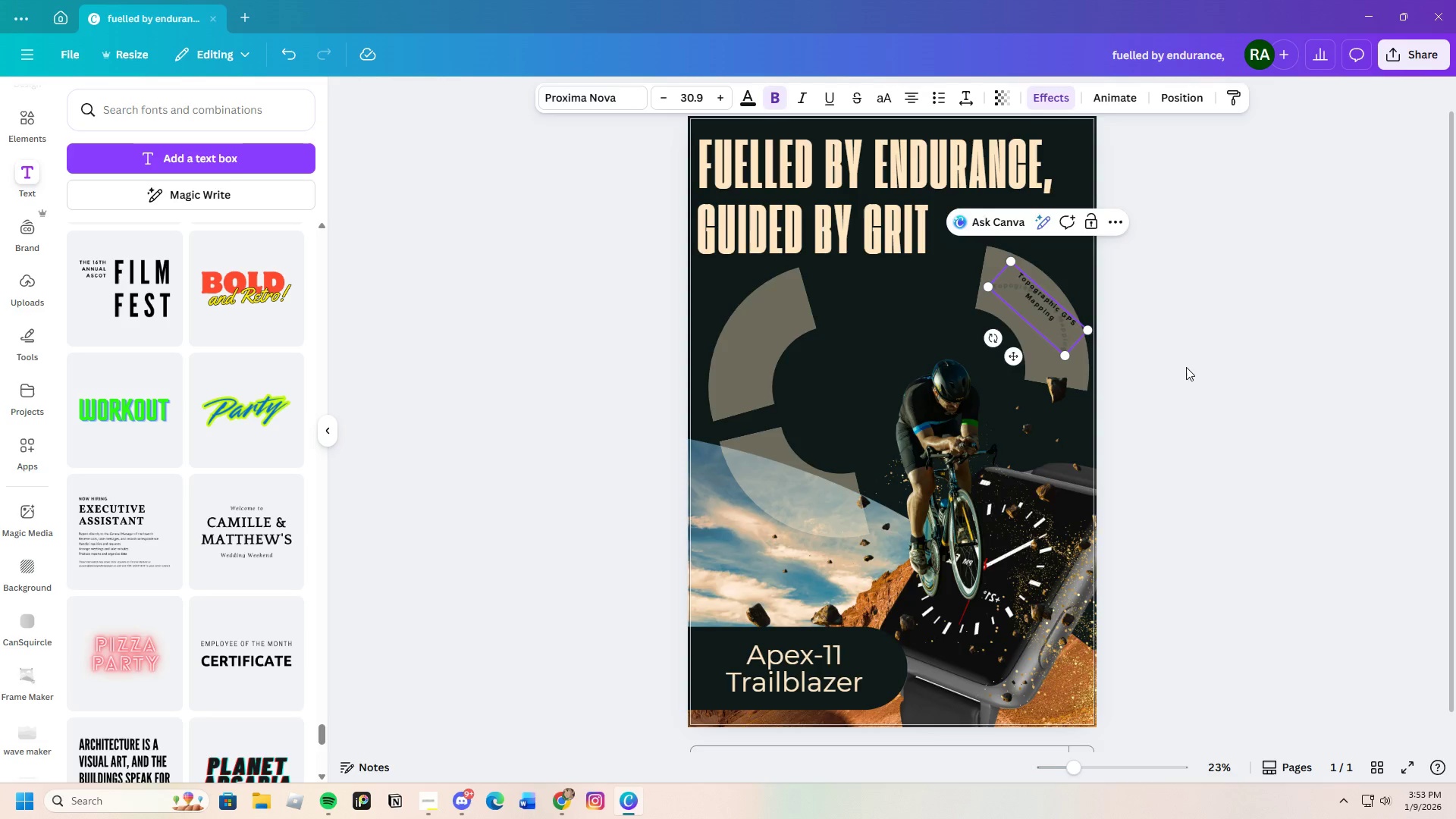 
double_click([1186, 367])
 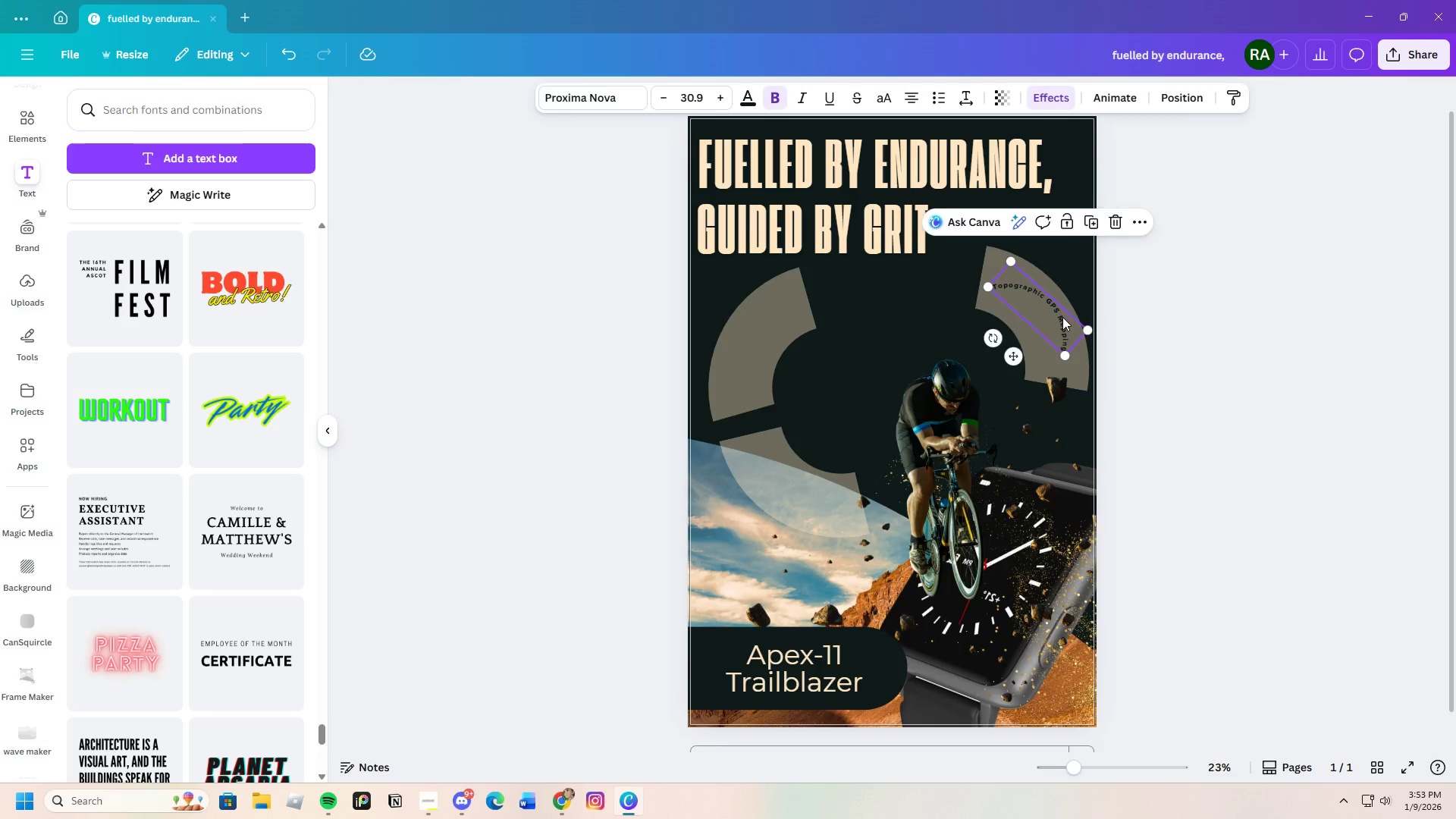 
double_click([1062, 322])
 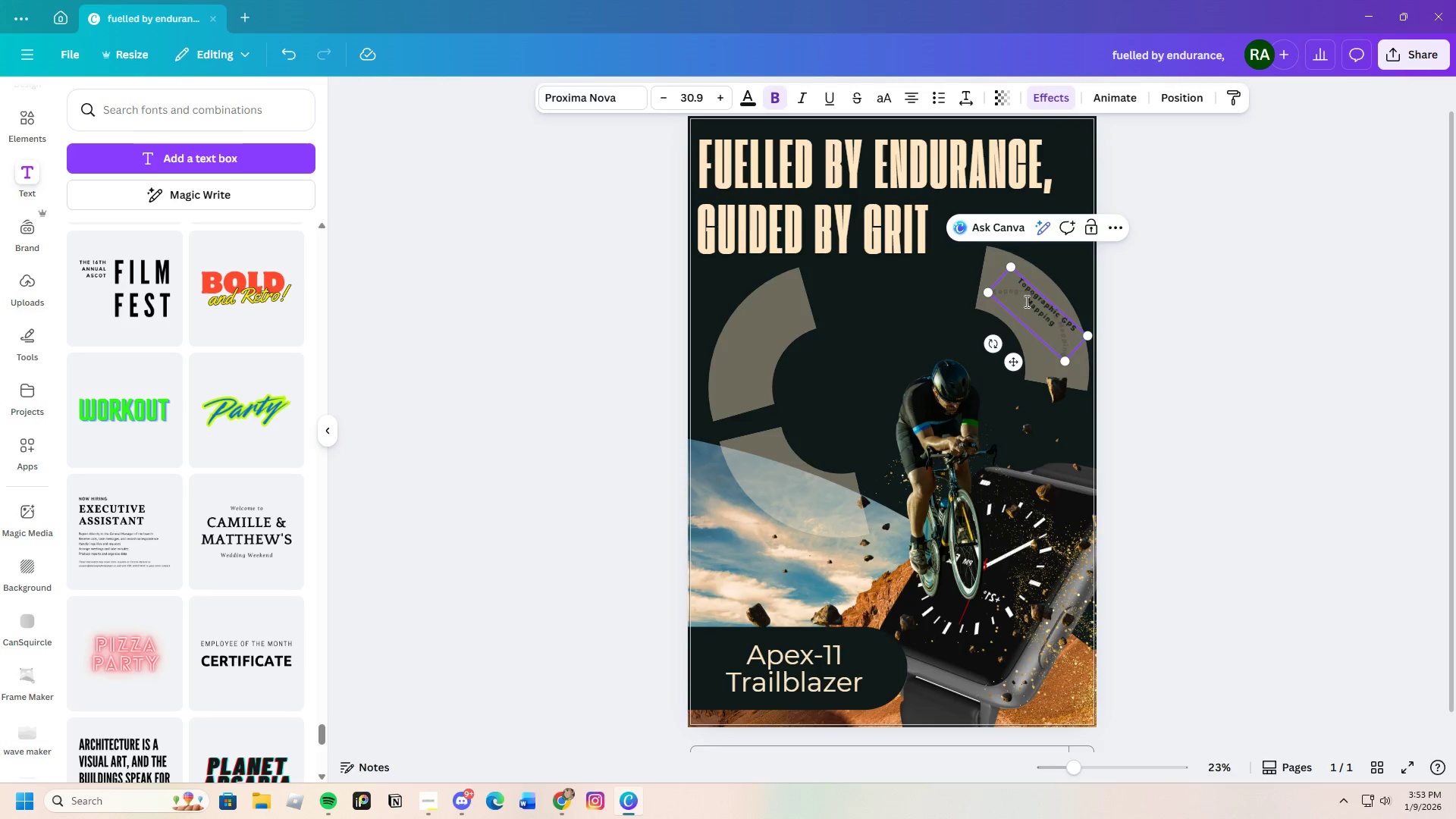 
left_click_drag(start_coordinate=[1025, 298], to_coordinate=[1063, 345])
 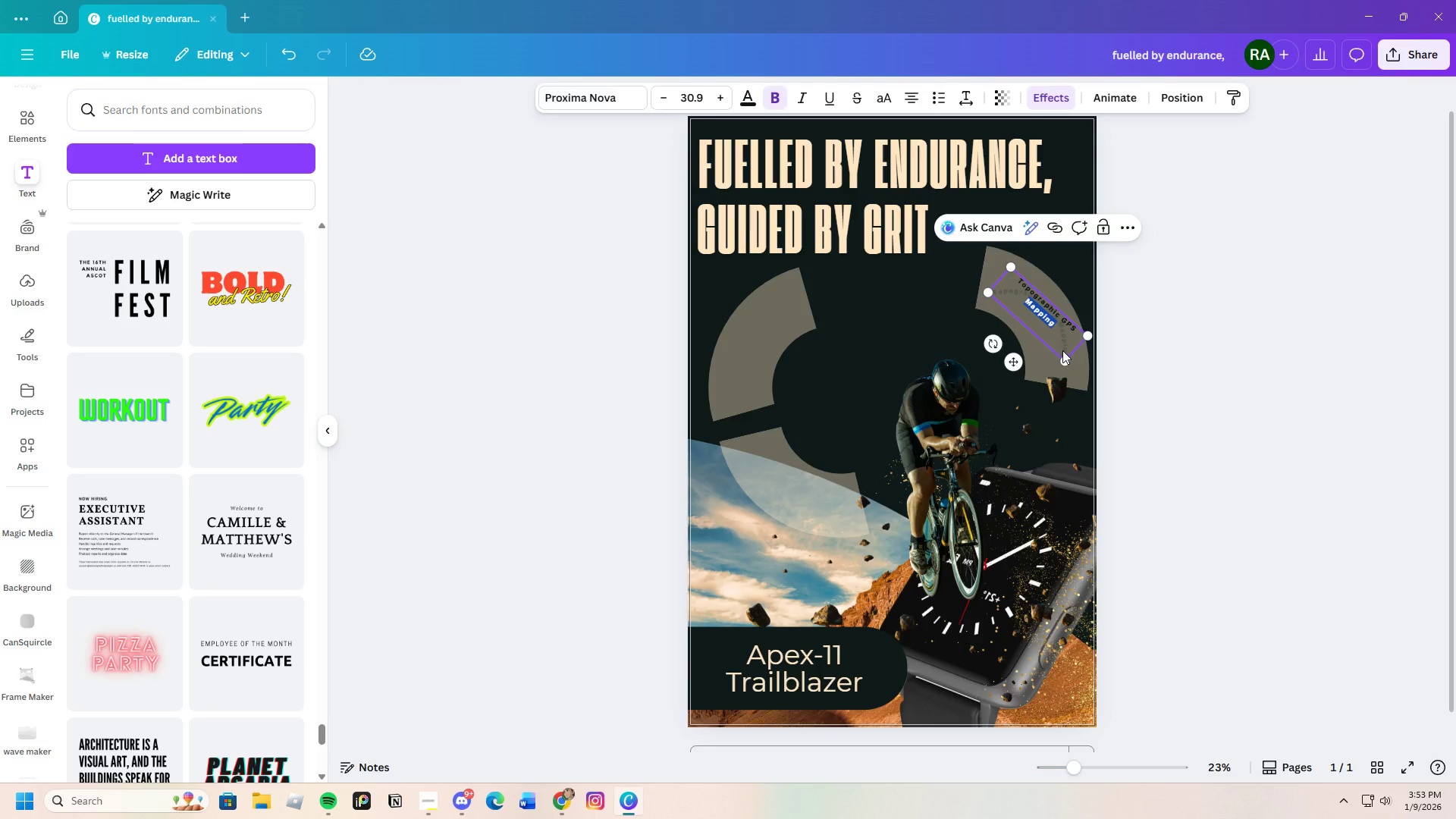 
key(Backspace)
 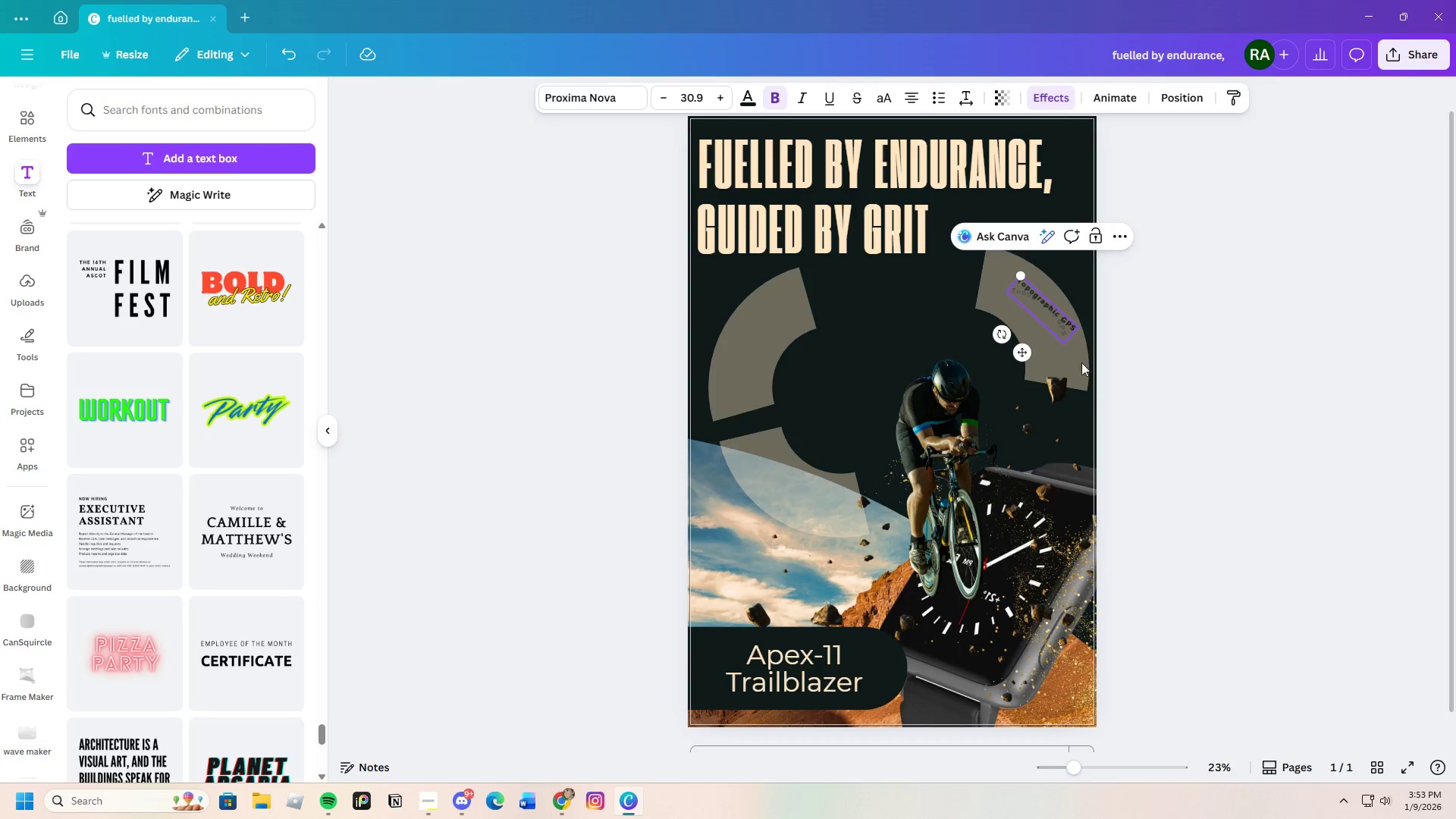 
left_click([1200, 395])
 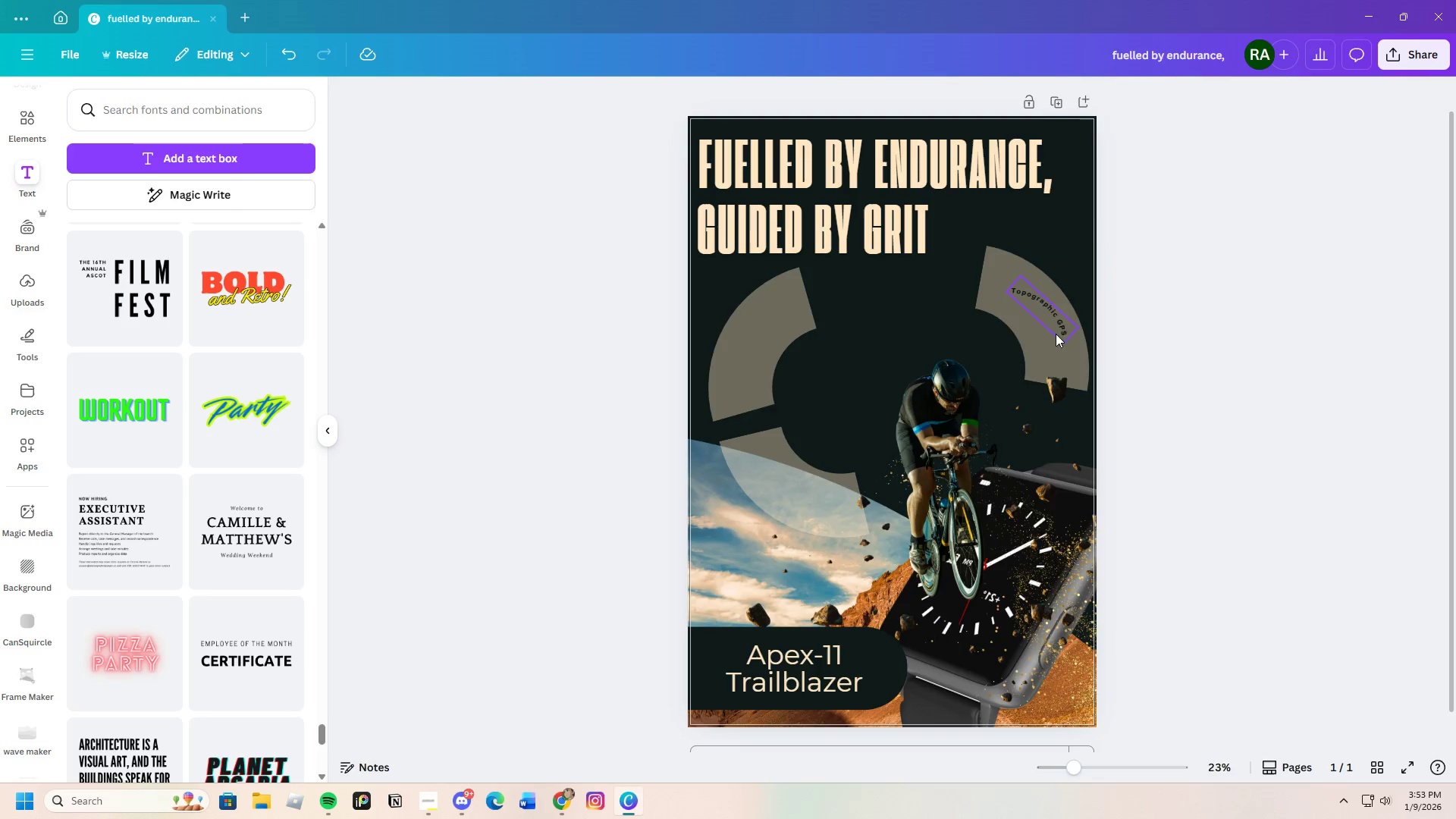 
left_click([1056, 329])
 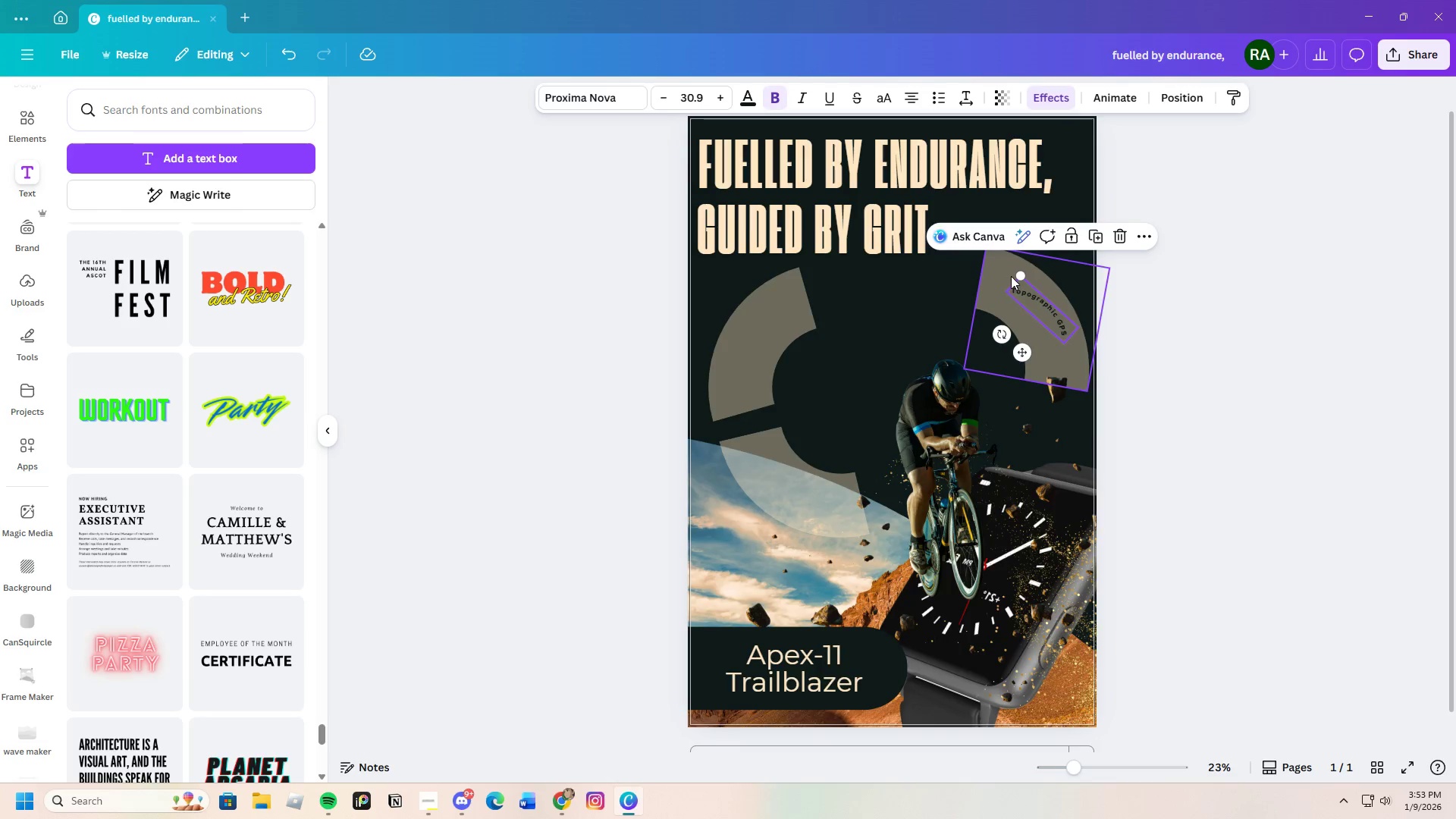 
left_click_drag(start_coordinate=[1020, 276], to_coordinate=[946, 241])
 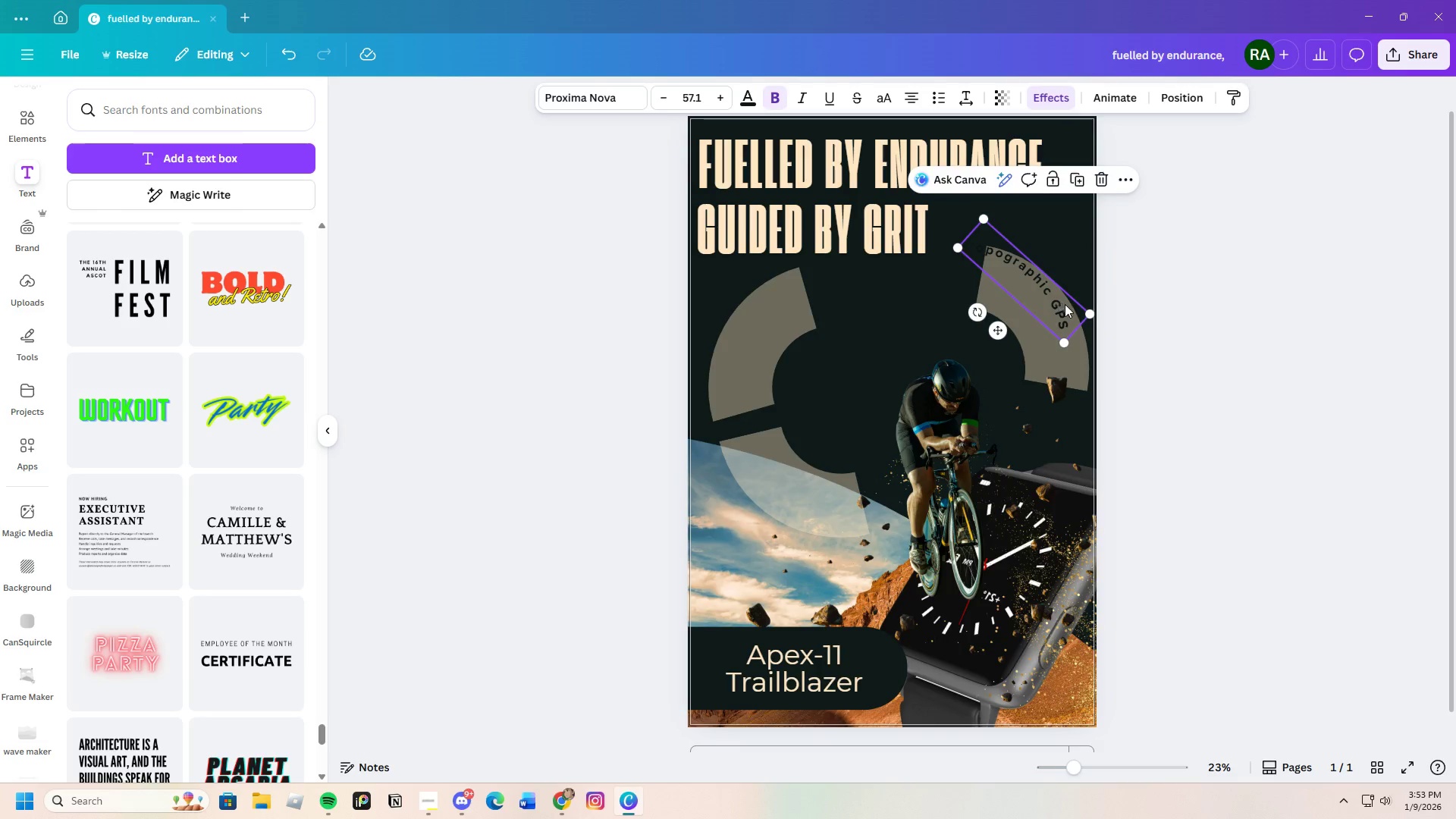 
left_click_drag(start_coordinate=[1065, 305], to_coordinate=[1081, 337])
 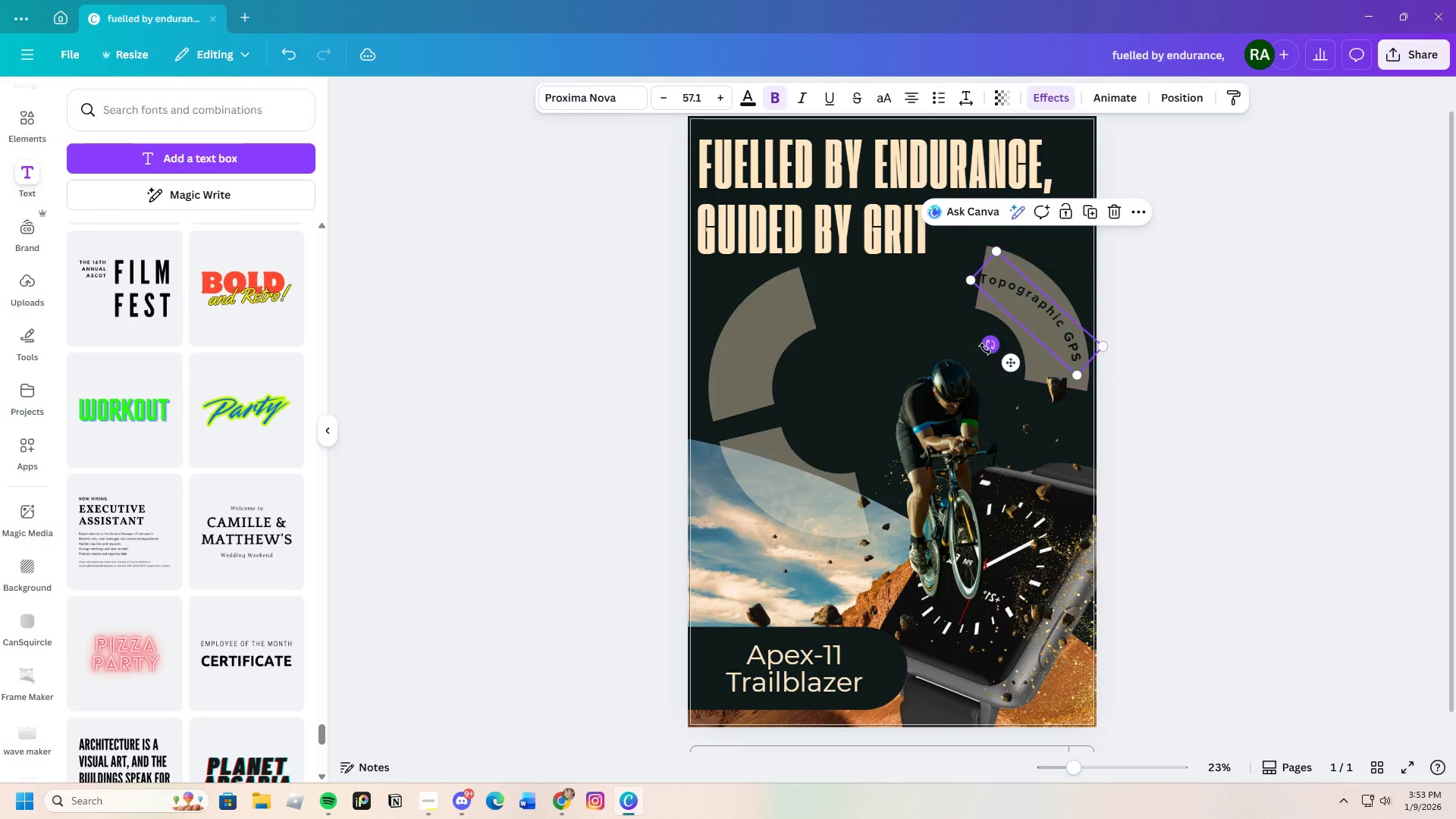 
left_click_drag(start_coordinate=[985, 347], to_coordinate=[977, 343])
 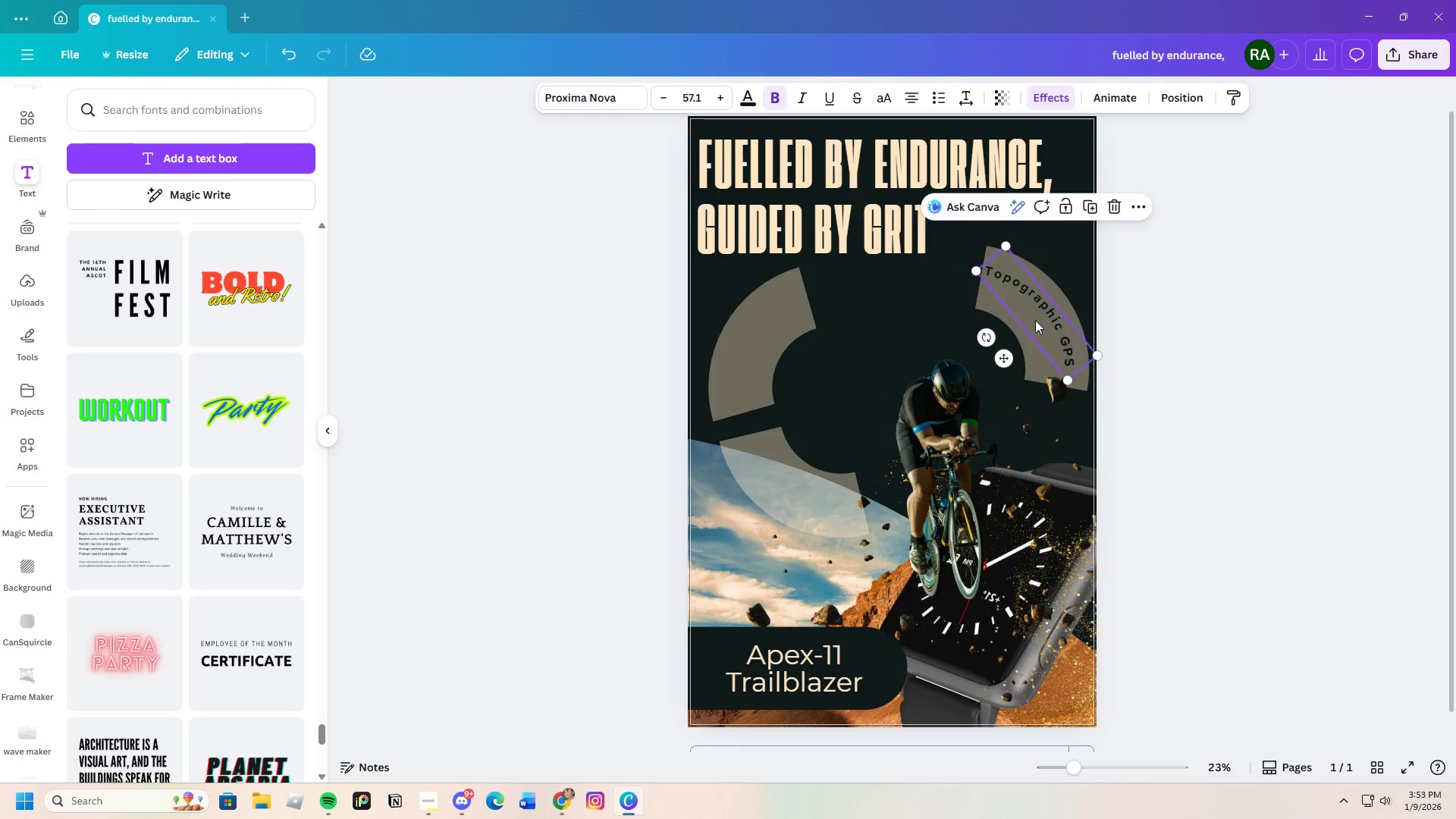 
left_click_drag(start_coordinate=[1034, 321], to_coordinate=[1040, 316])
 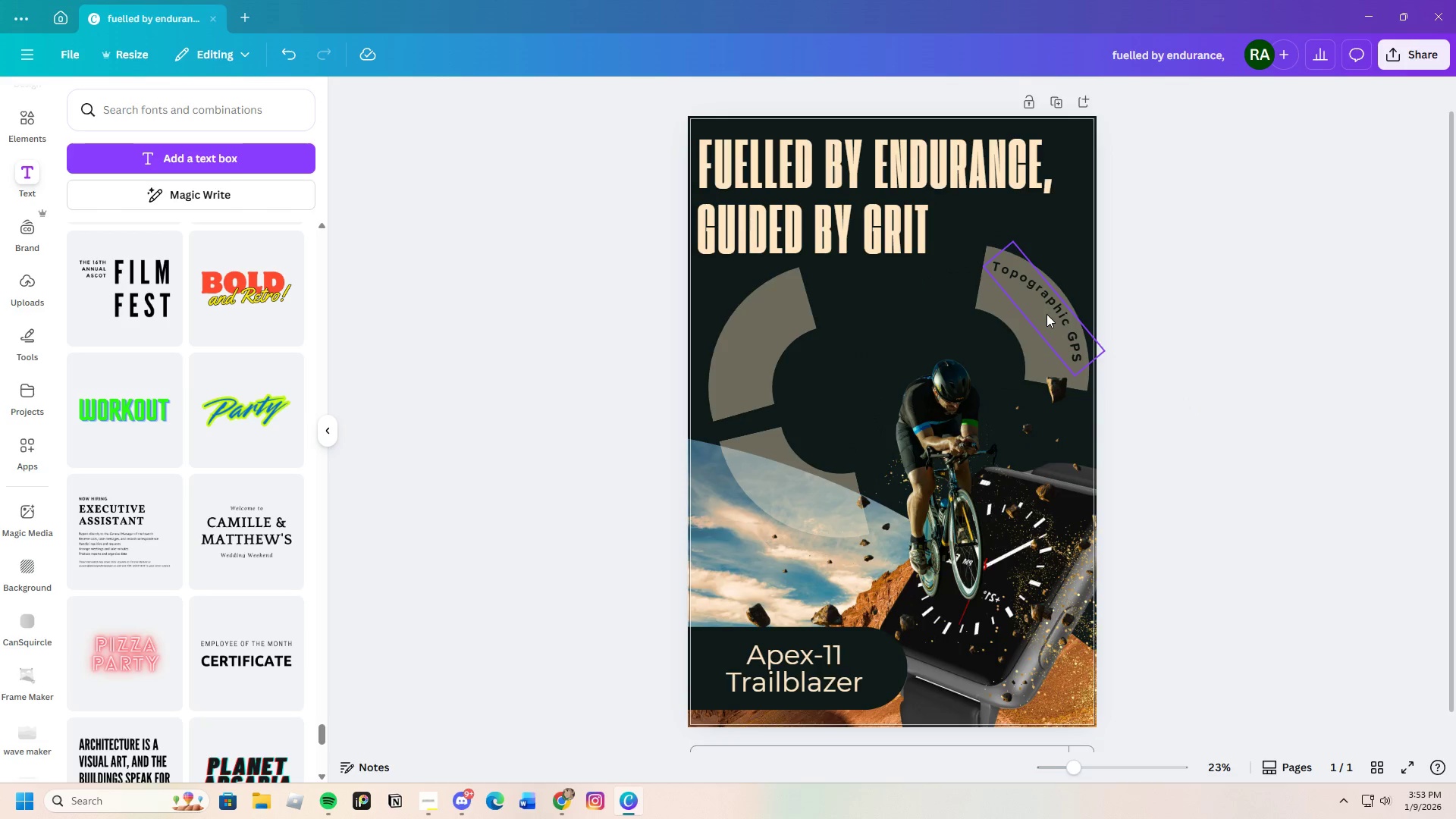 
left_click_drag(start_coordinate=[1062, 322], to_coordinate=[1065, 329])
 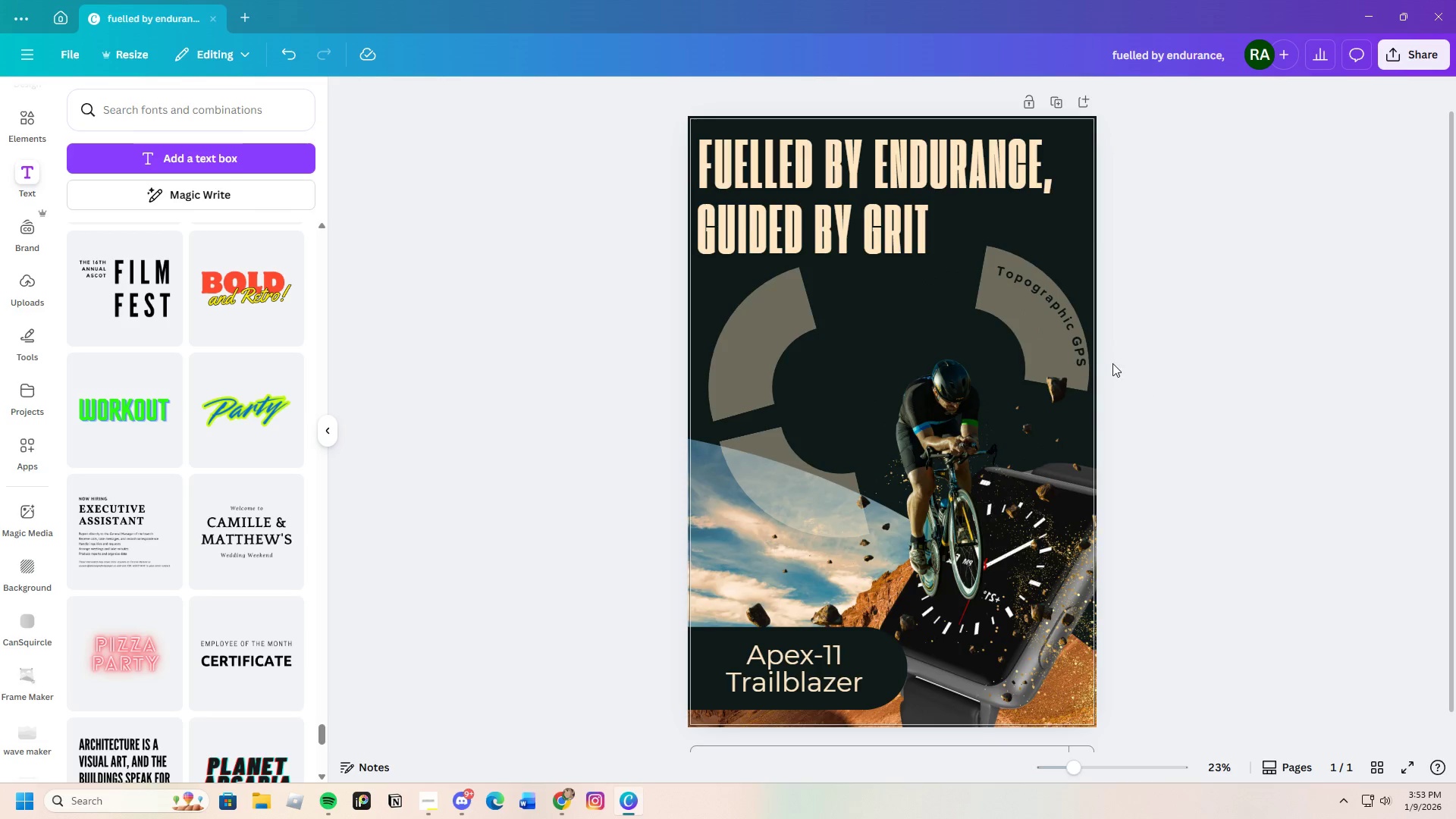 
left_click([1070, 345])
 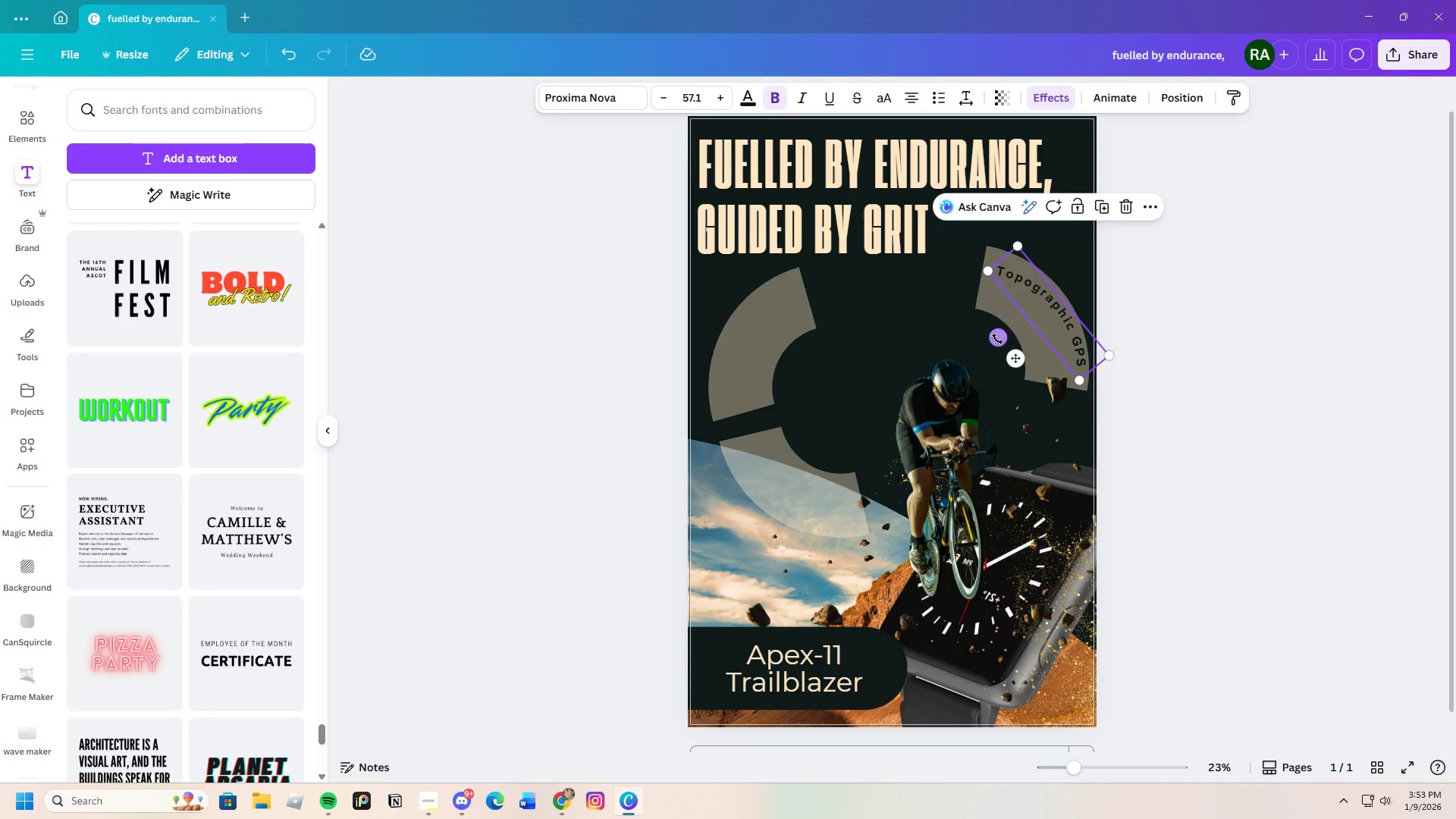 
left_click_drag(start_coordinate=[996, 336], to_coordinate=[989, 334])
 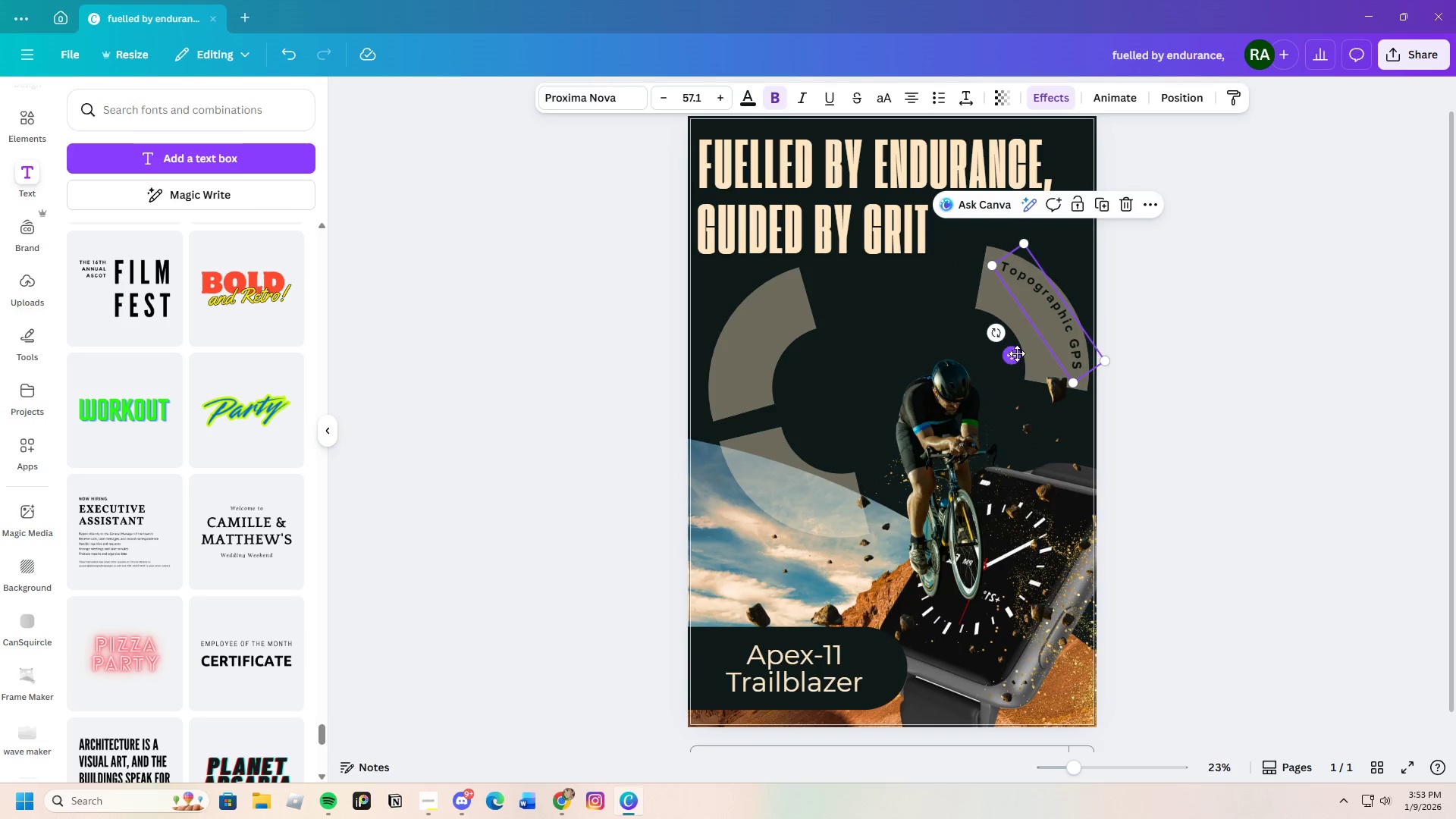 
left_click_drag(start_coordinate=[1016, 356], to_coordinate=[1011, 360])
 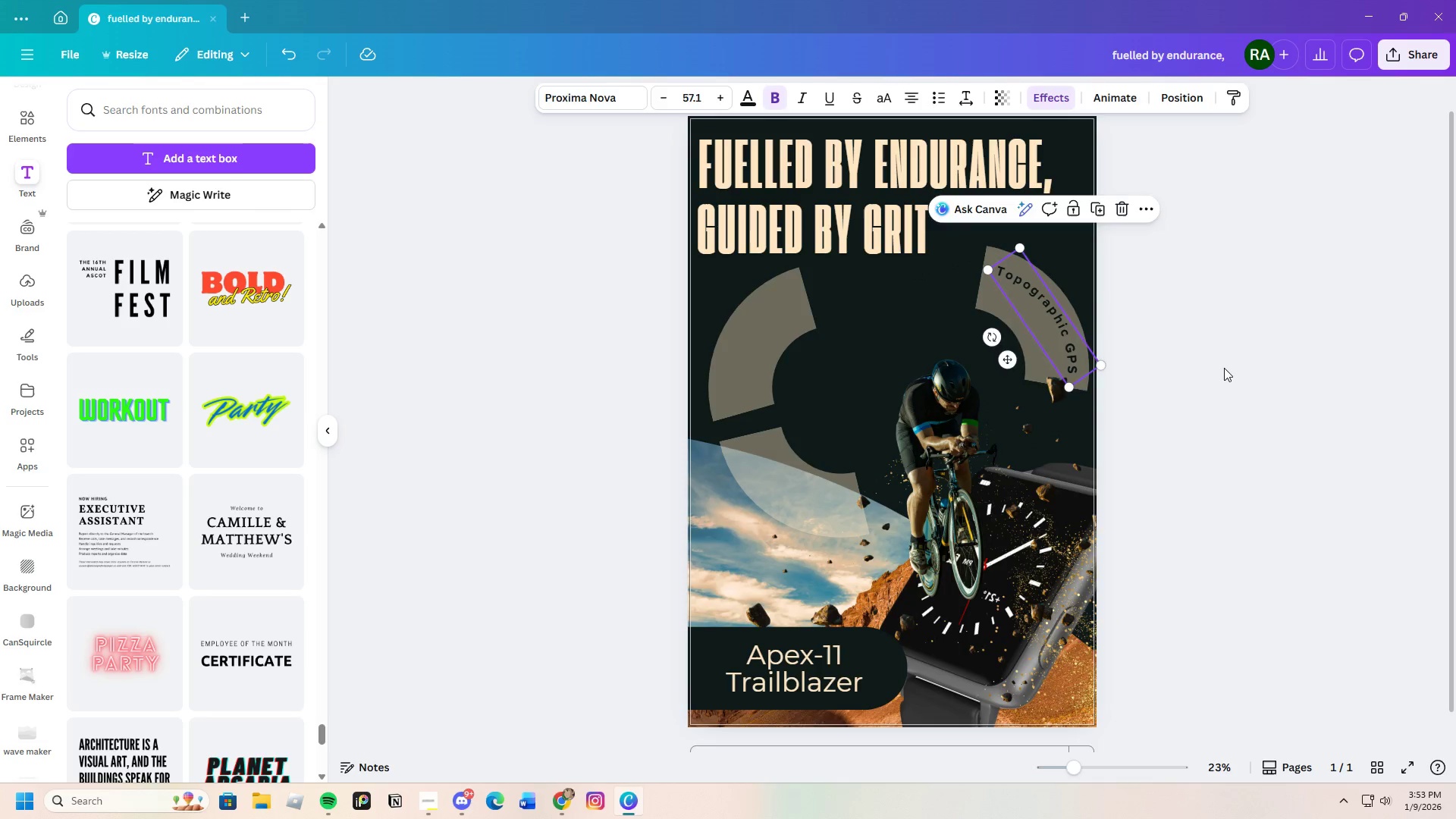 
left_click([1224, 368])
 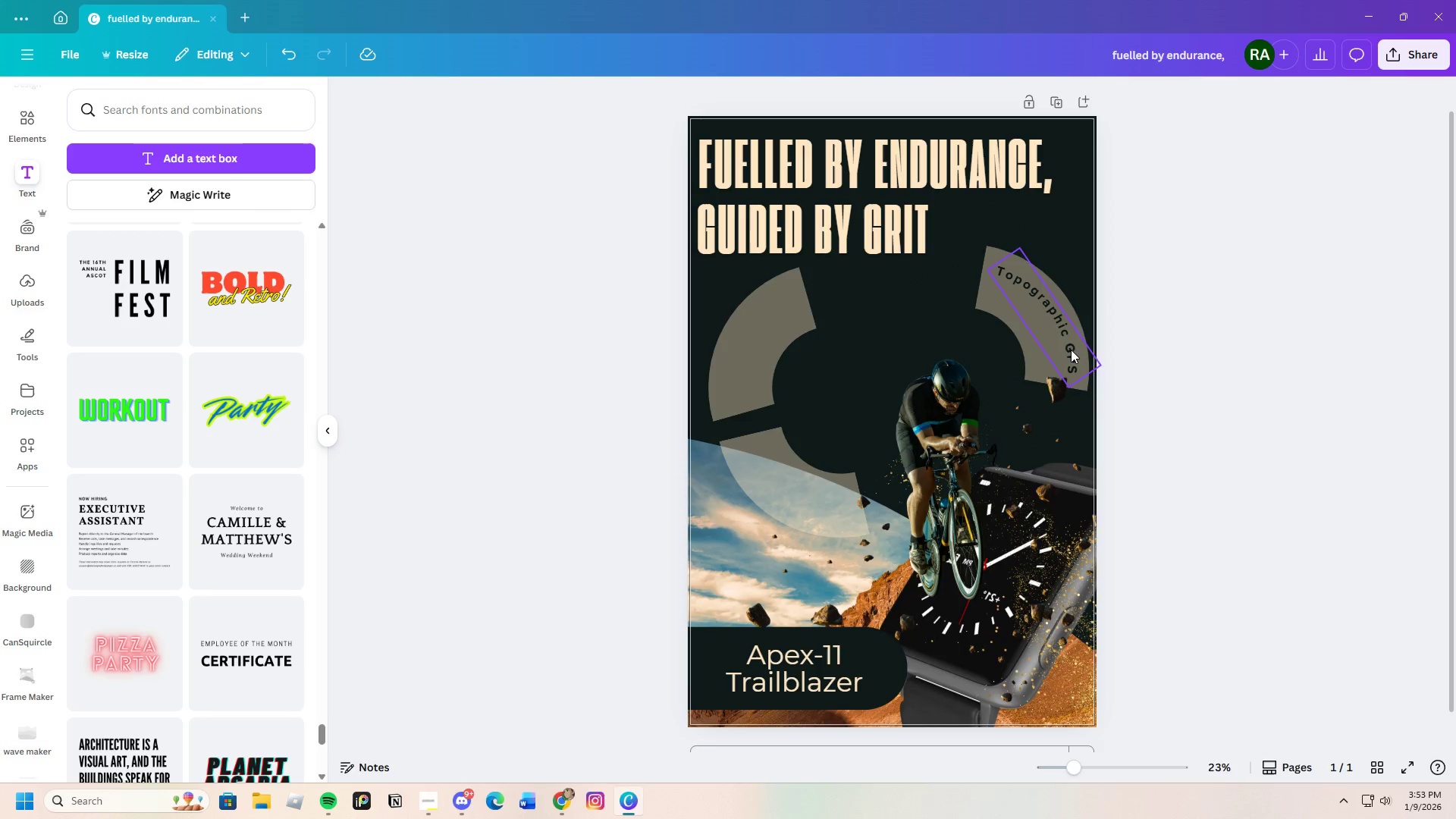 
left_click([1068, 349])
 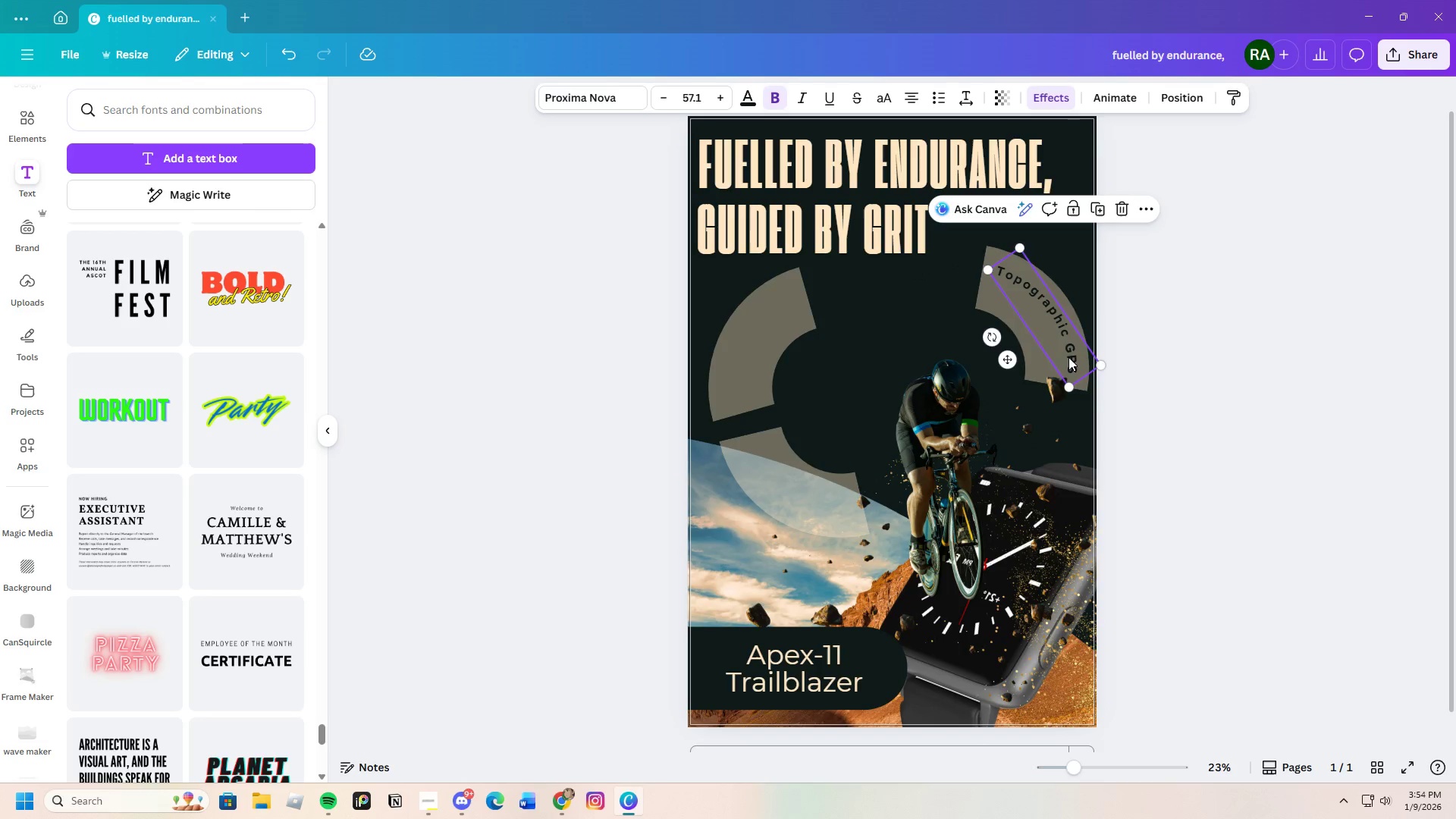 
key(Control+C)
 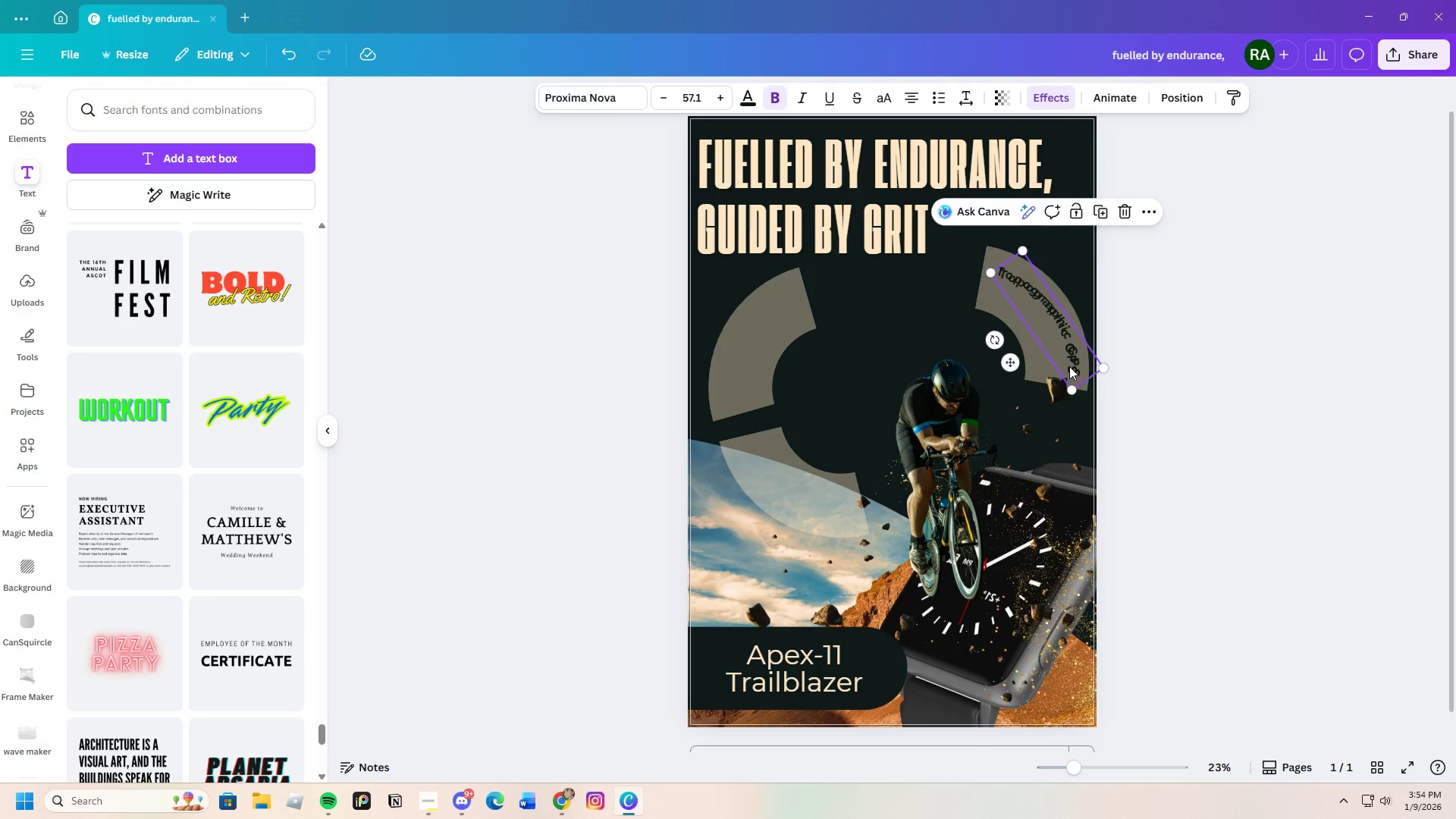 
key(Control+V)
 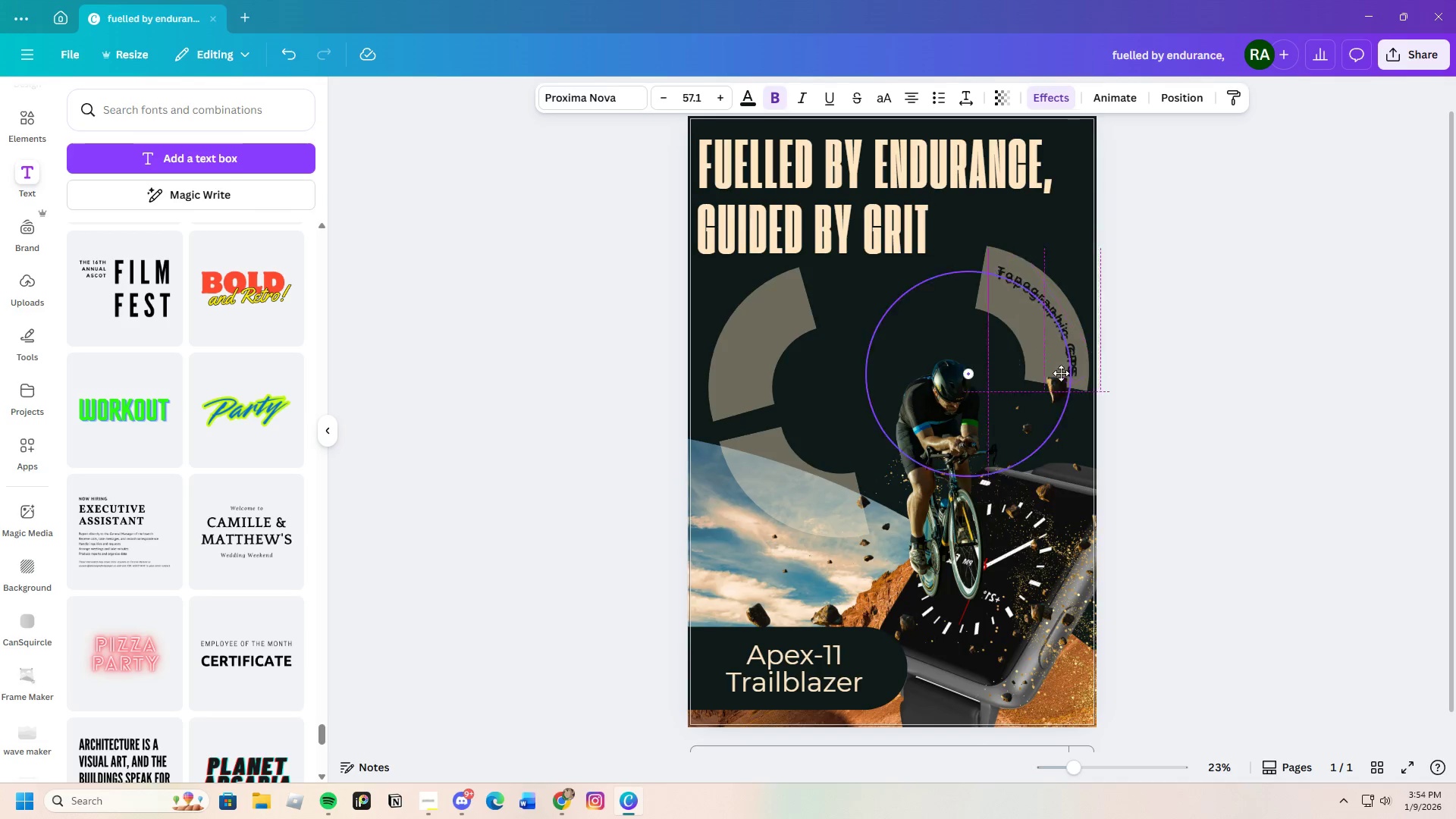 
left_click_drag(start_coordinate=[1069, 366], to_coordinate=[1052, 381])
 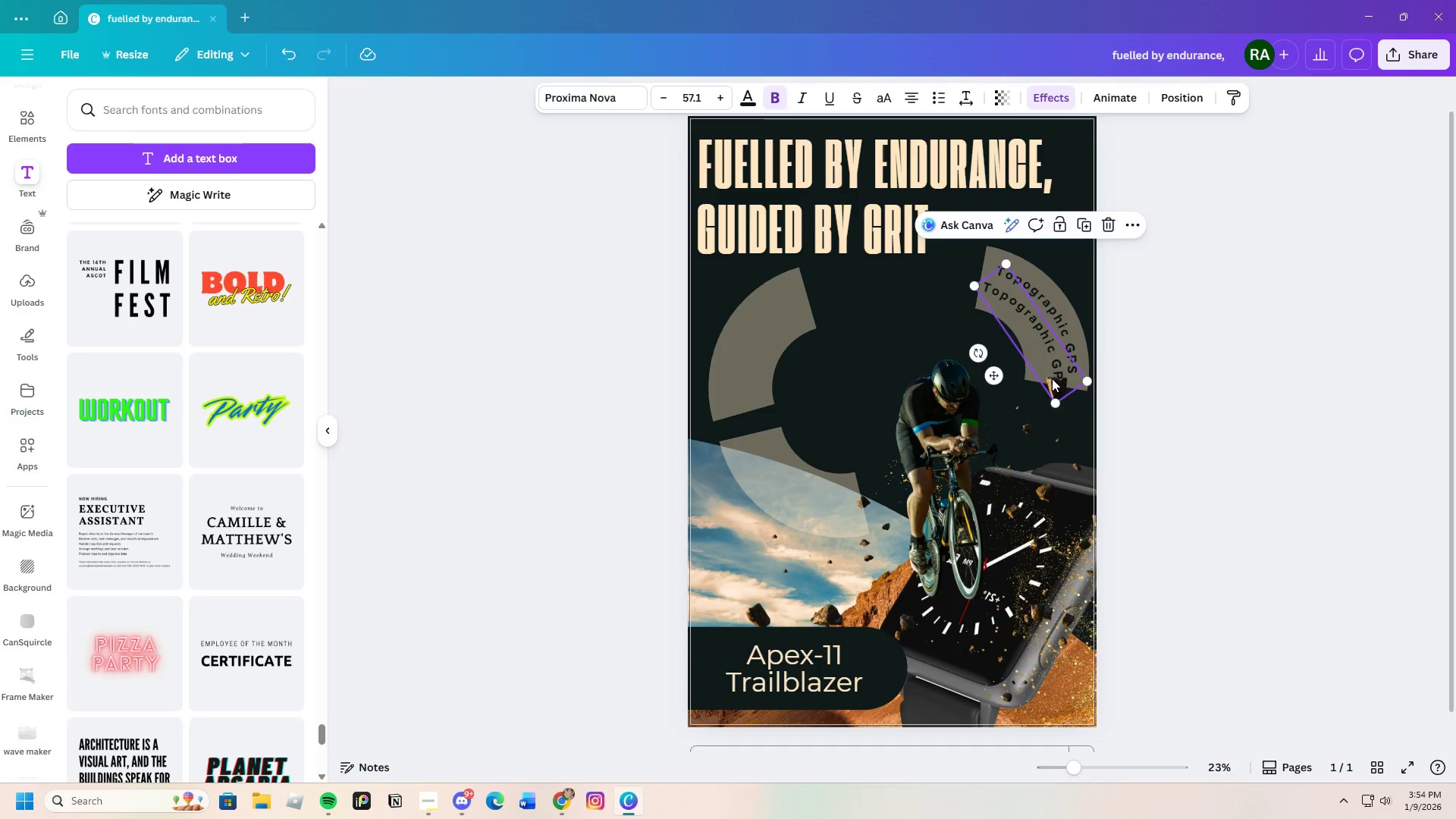 
double_click([1052, 378])
 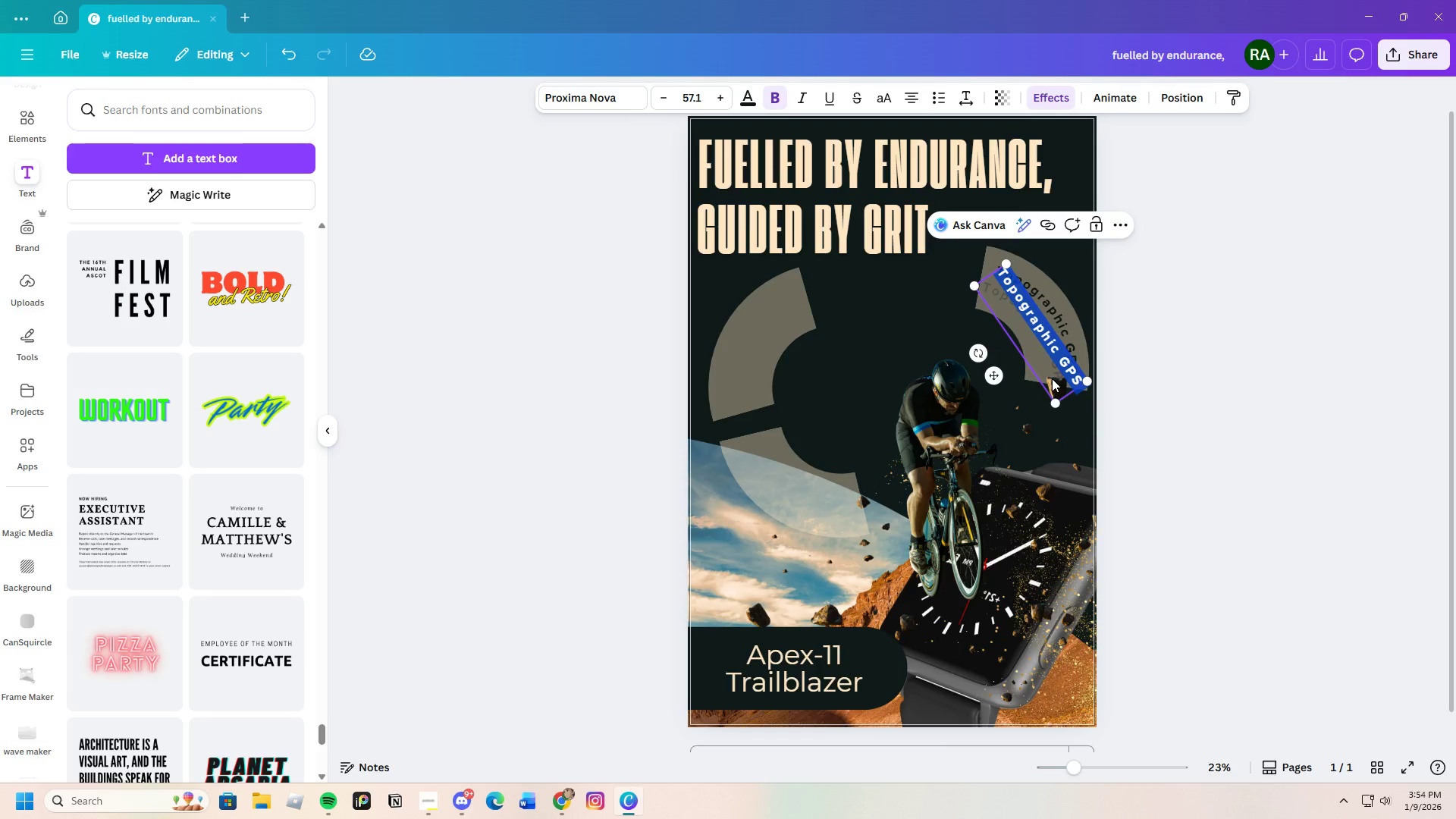 
key(Backspace)
type(Mapping)
 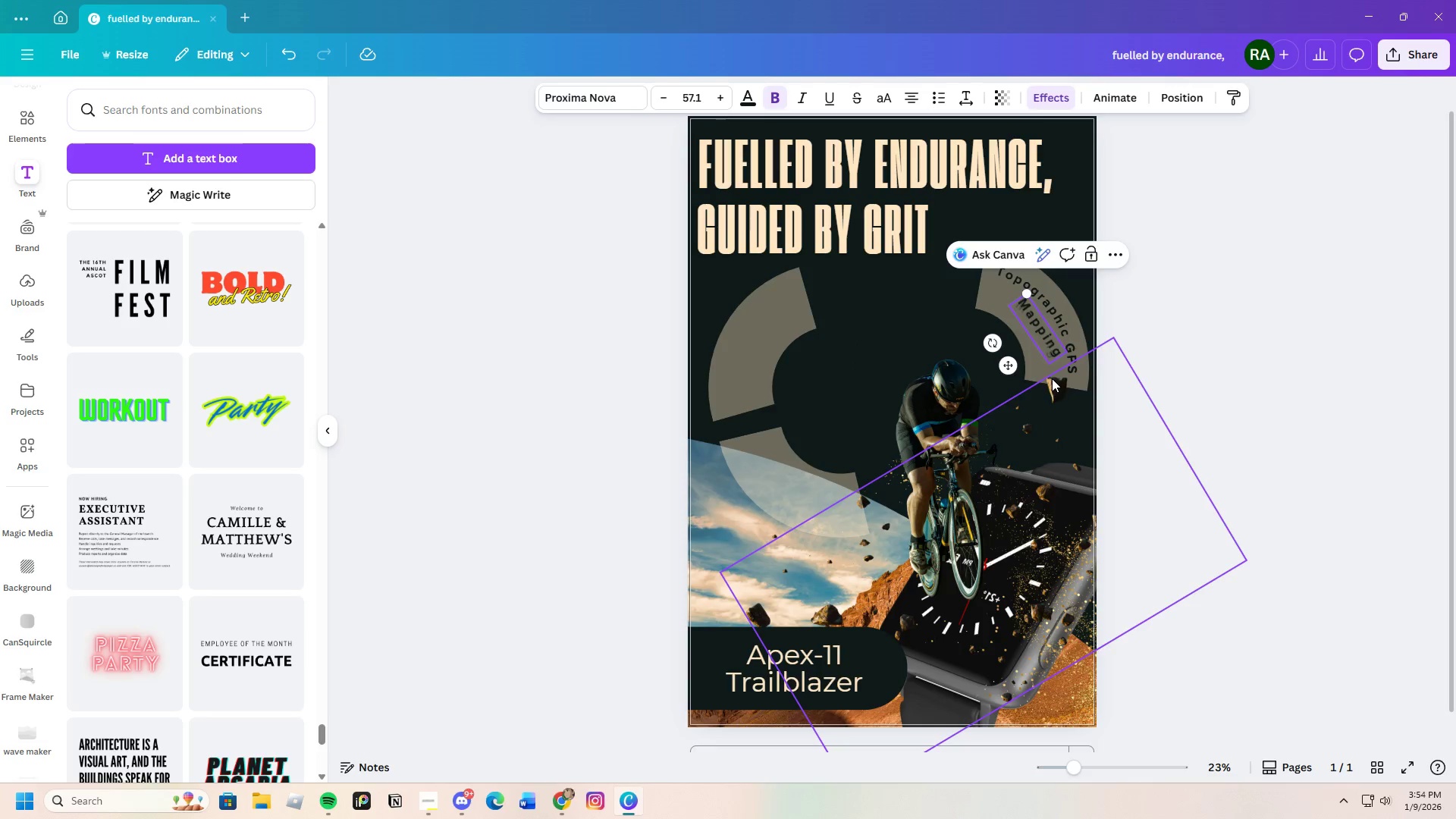 
left_click([1207, 366])
 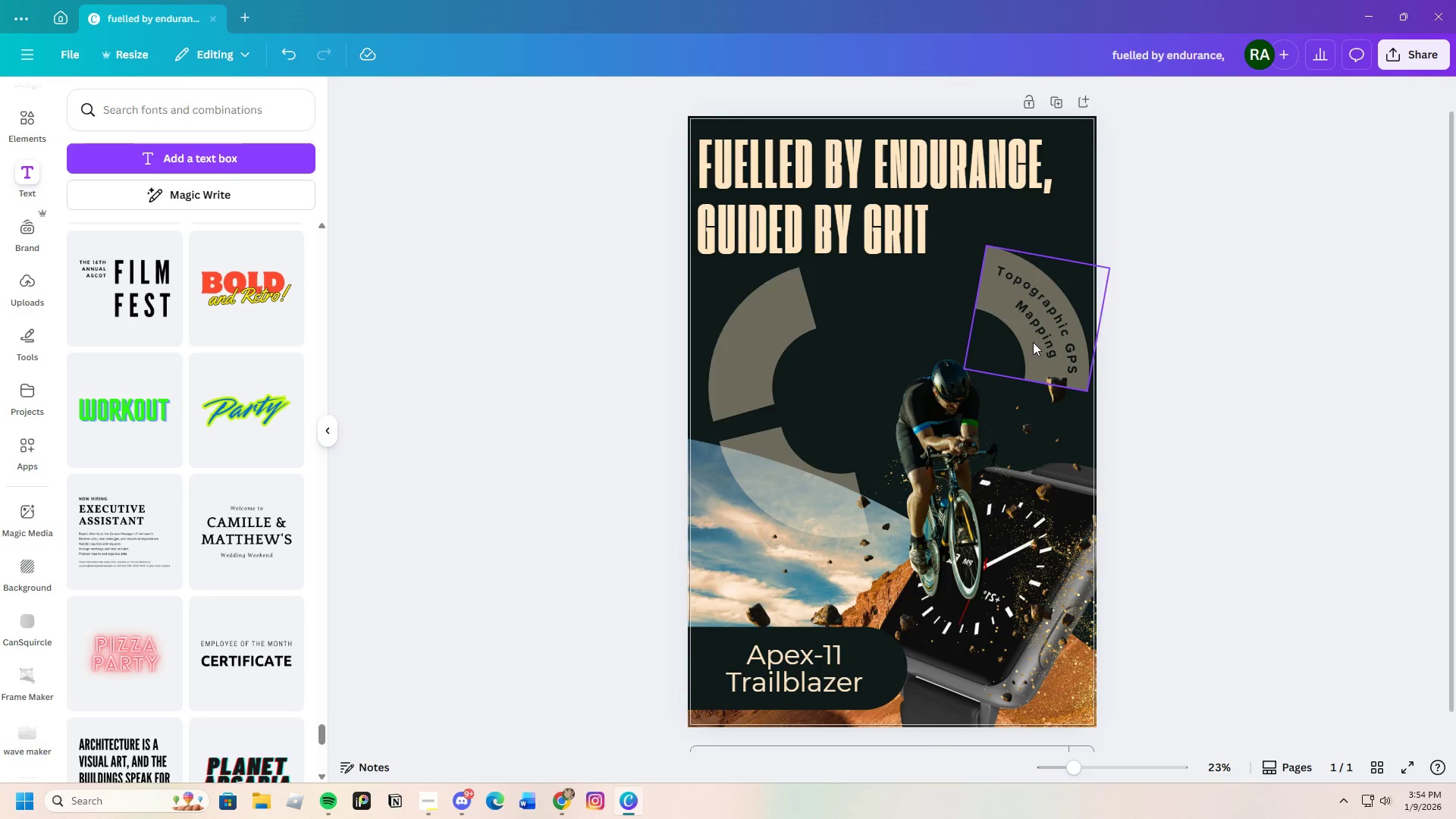 
left_click_drag(start_coordinate=[1038, 335], to_coordinate=[1028, 329])
 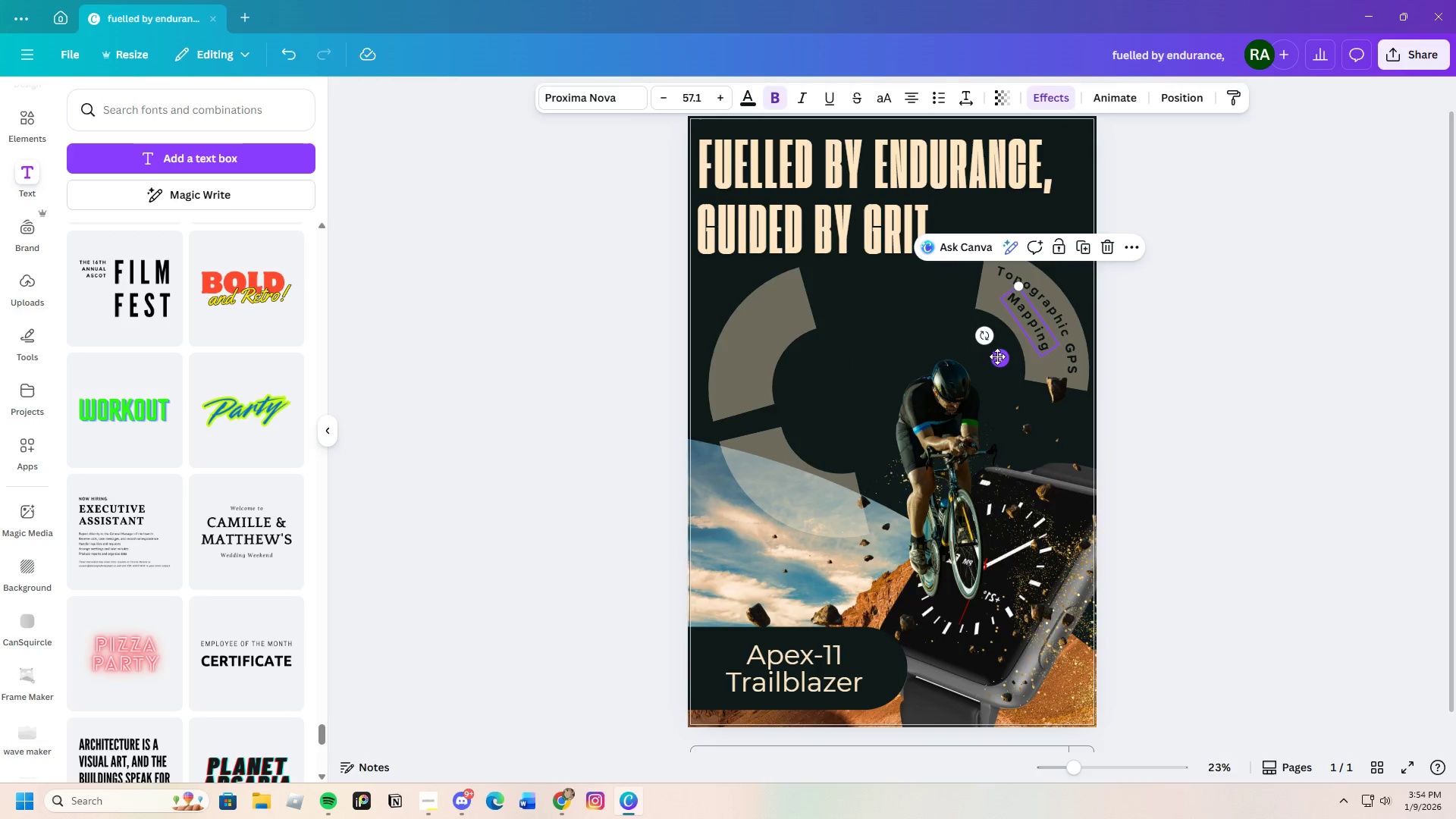 
left_click_drag(start_coordinate=[996, 356], to_coordinate=[999, 360])
 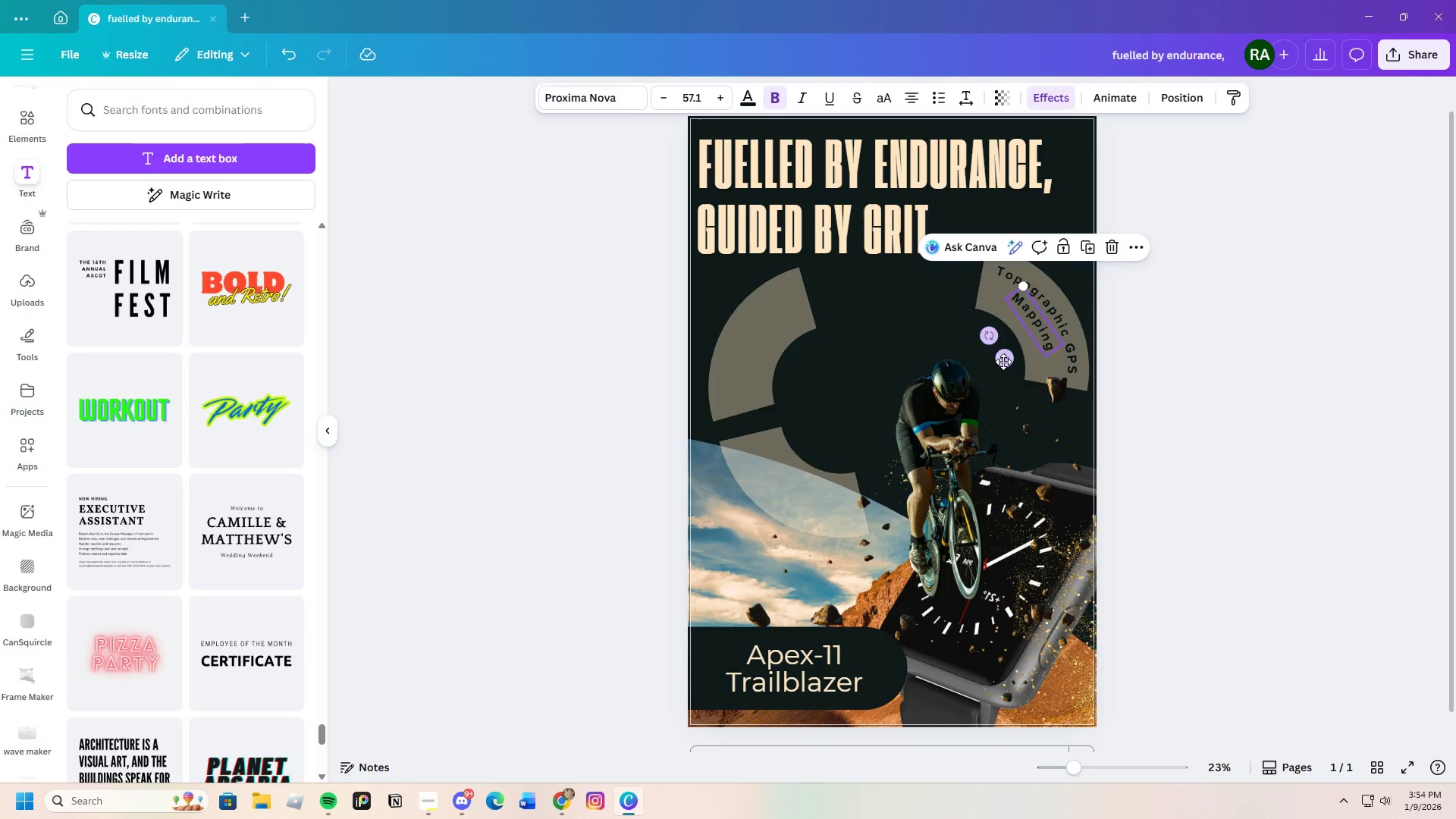 
left_click_drag(start_coordinate=[1004, 363], to_coordinate=[1001, 369])
 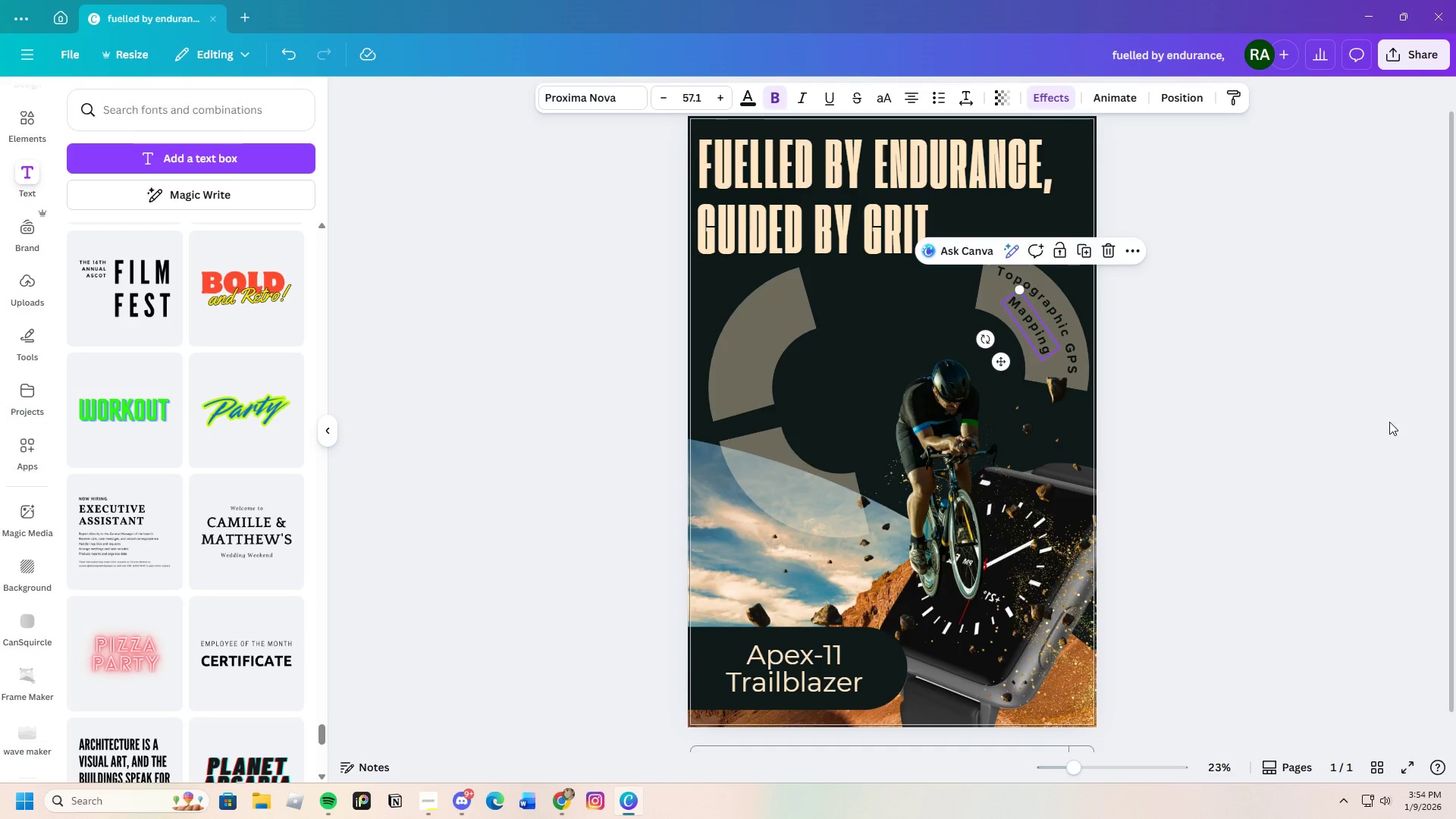 
left_click([1389, 422])
 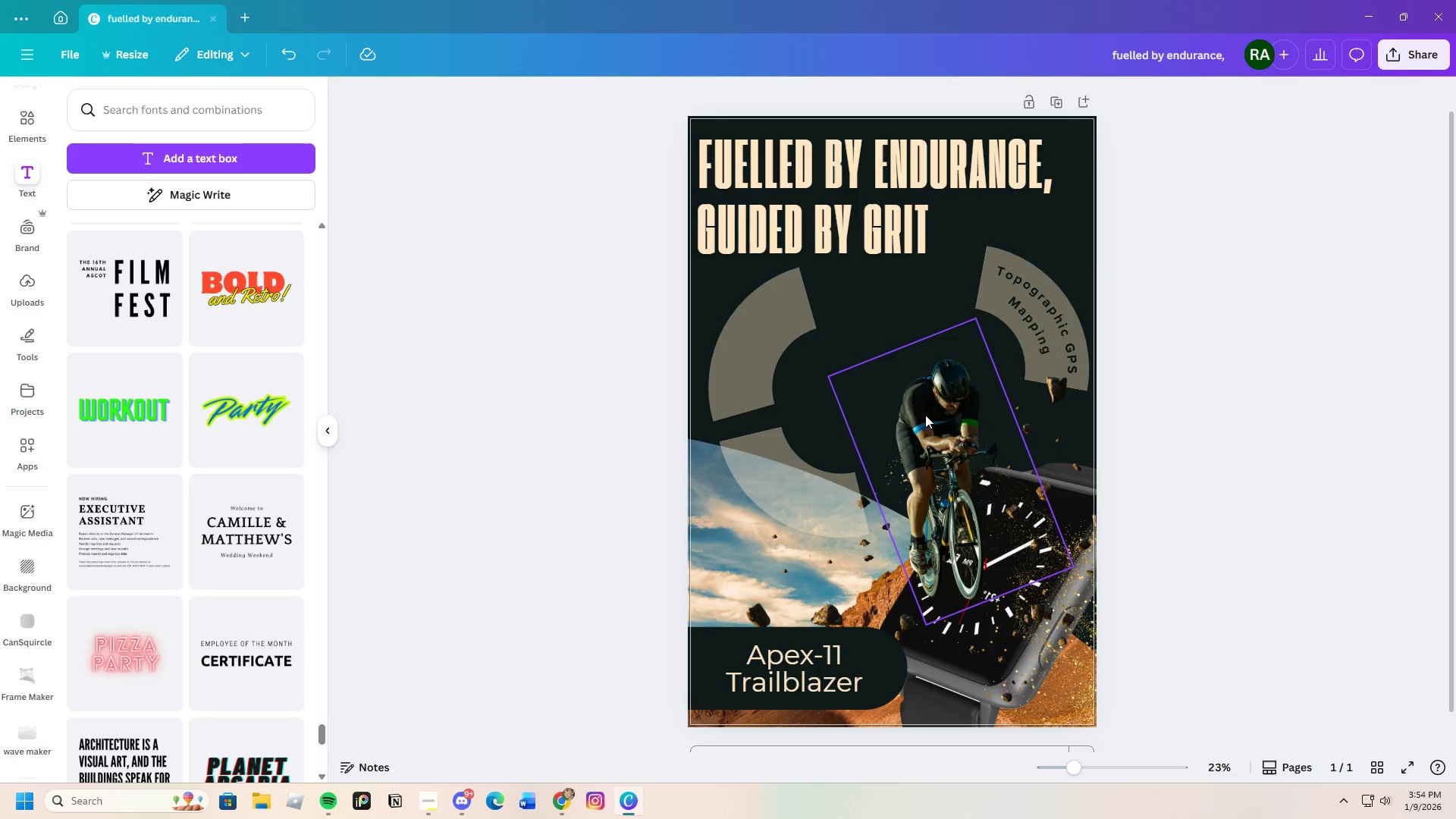 
left_click([1022, 323])
 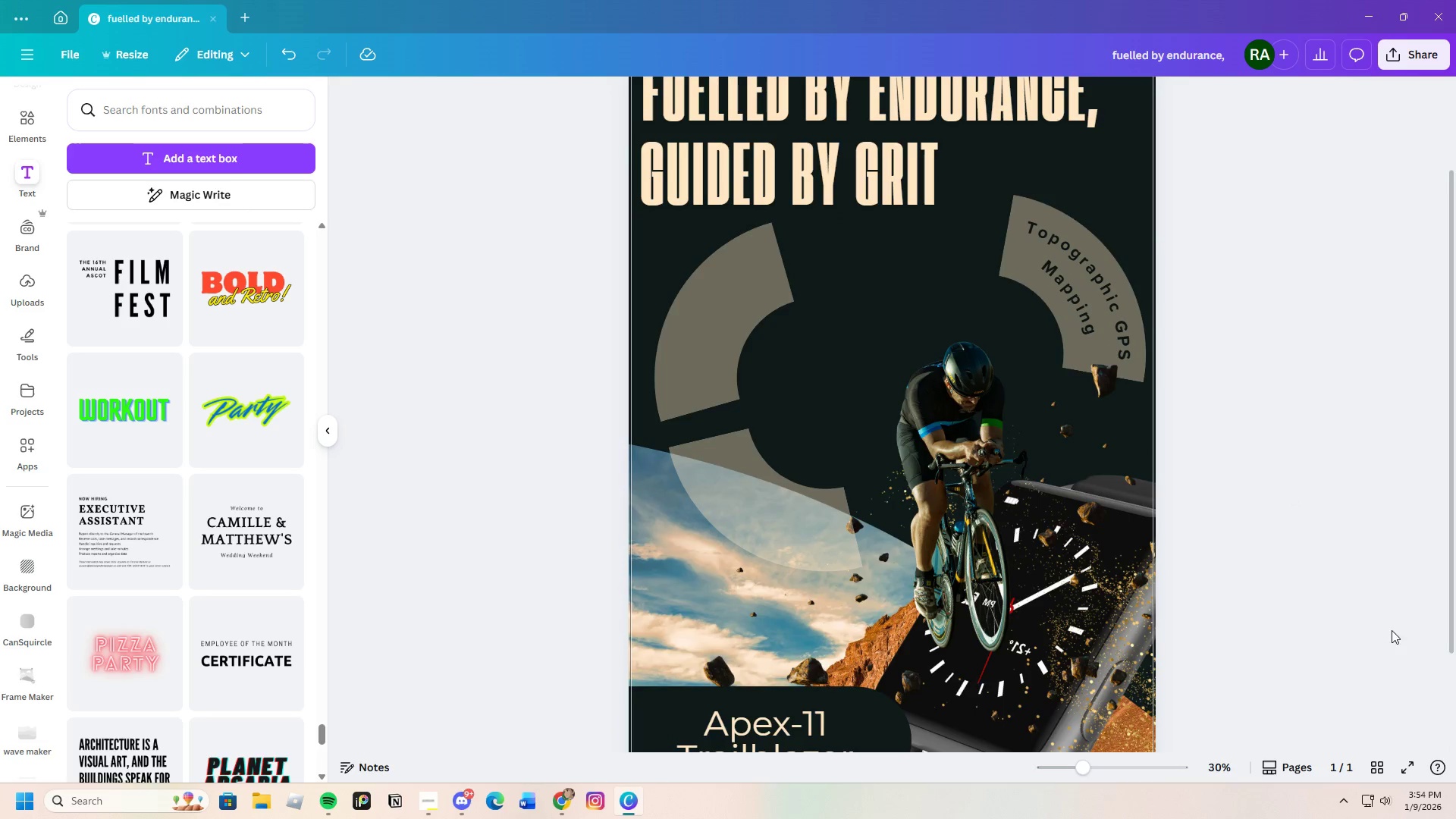 
left_click([1090, 274])
 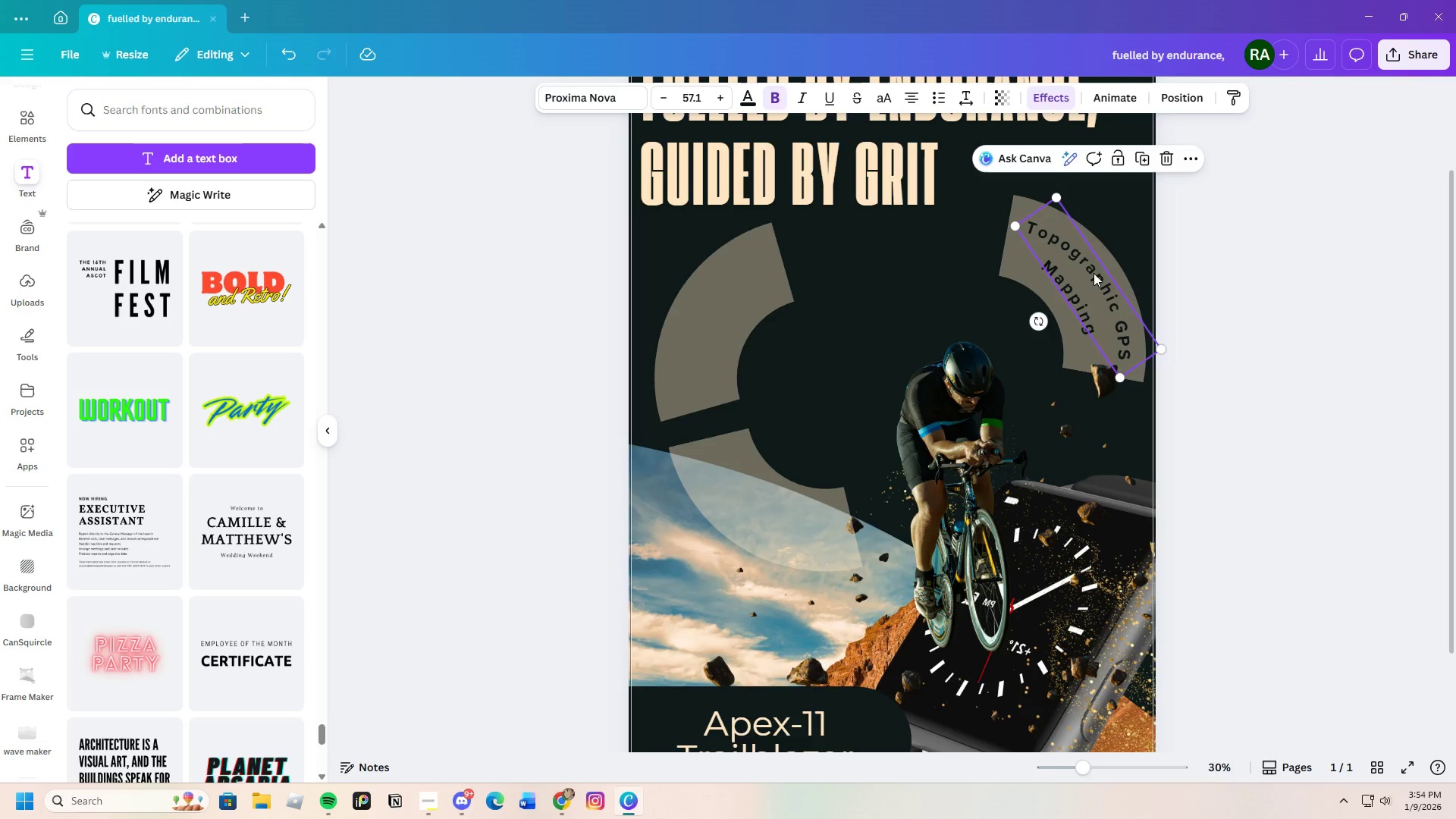 
left_click_drag(start_coordinate=[1094, 273], to_coordinate=[1090, 269])
 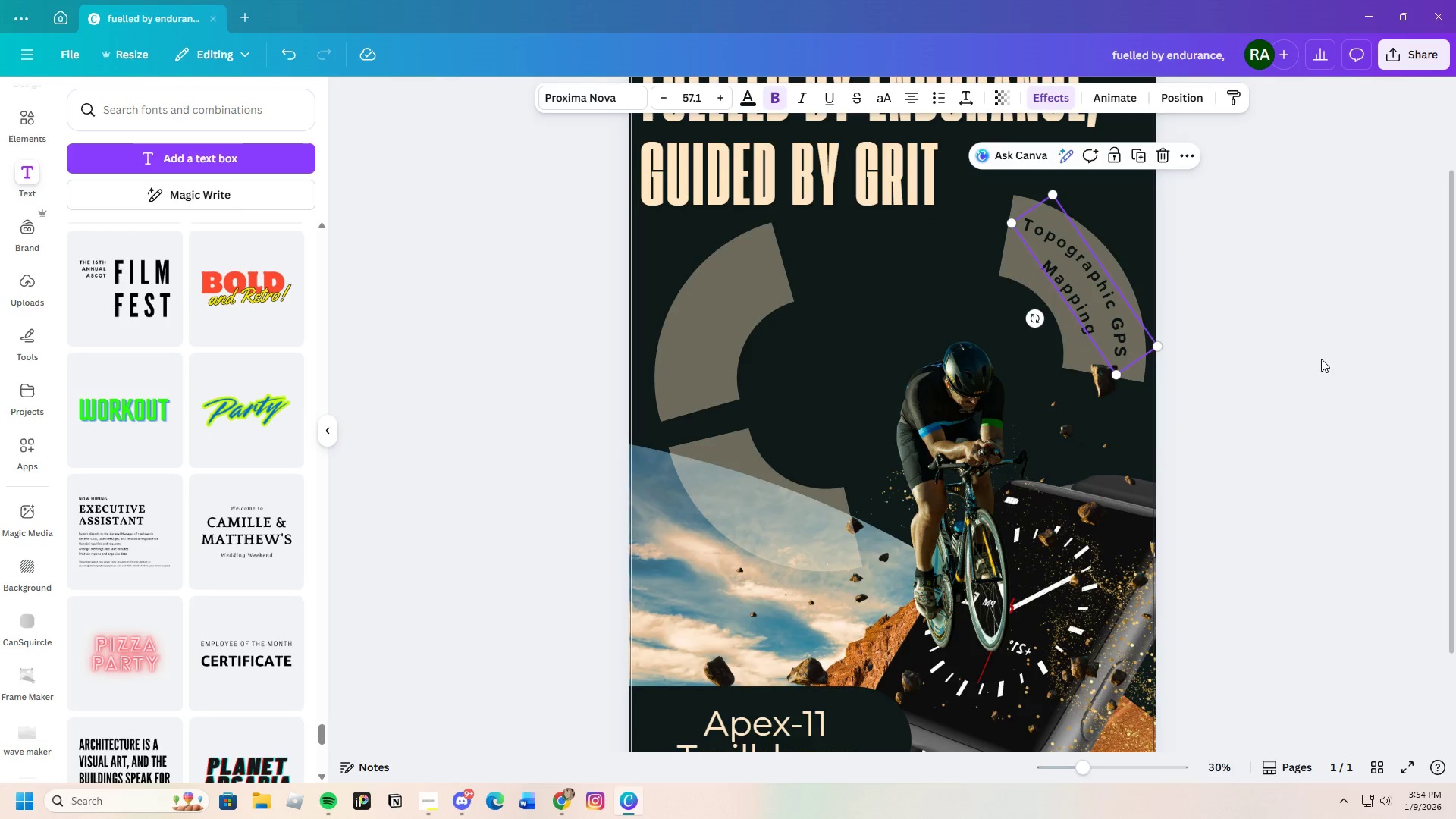 
left_click([1321, 359])
 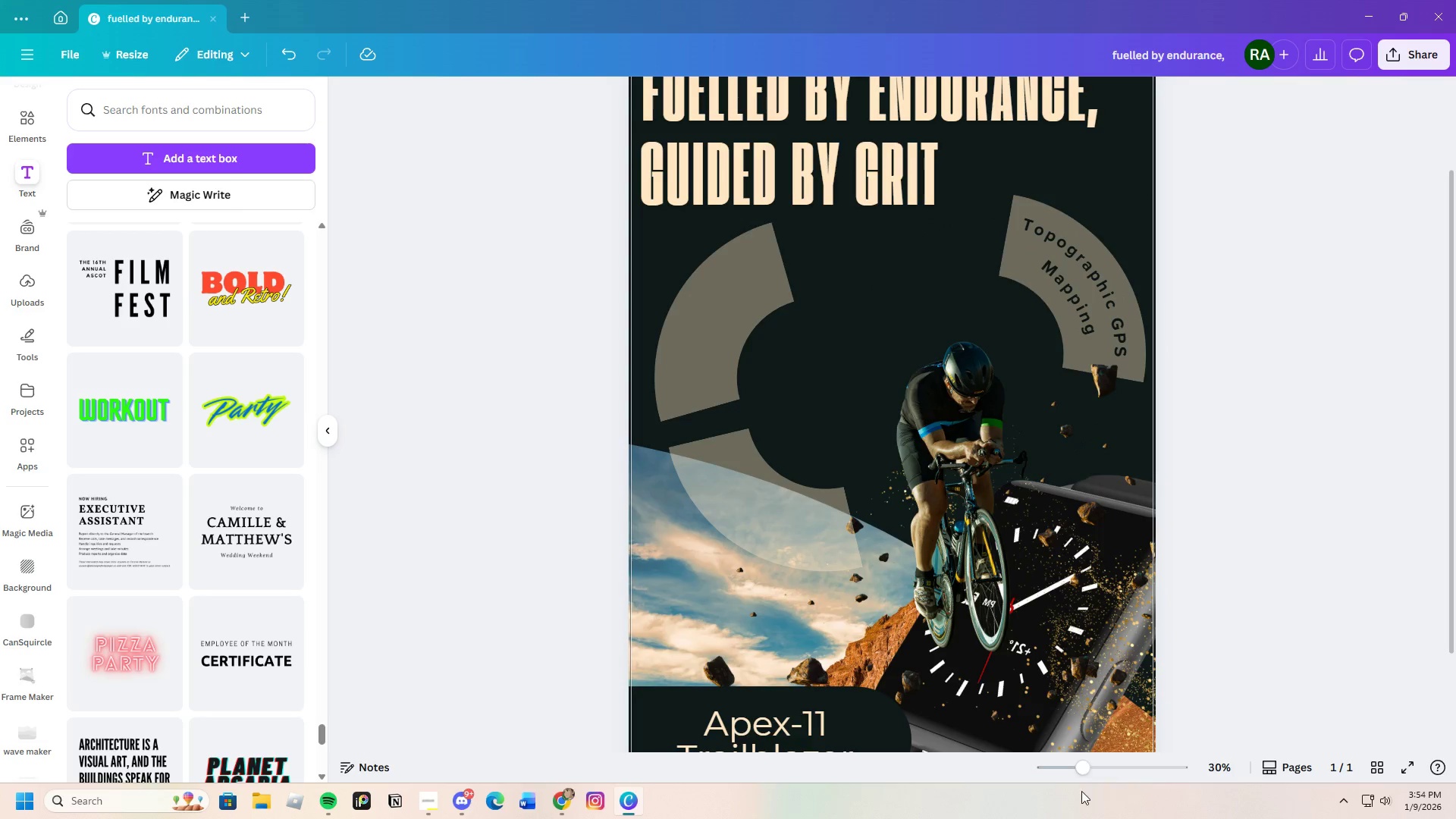 
left_click_drag(start_coordinate=[1076, 769], to_coordinate=[1075, 789])
 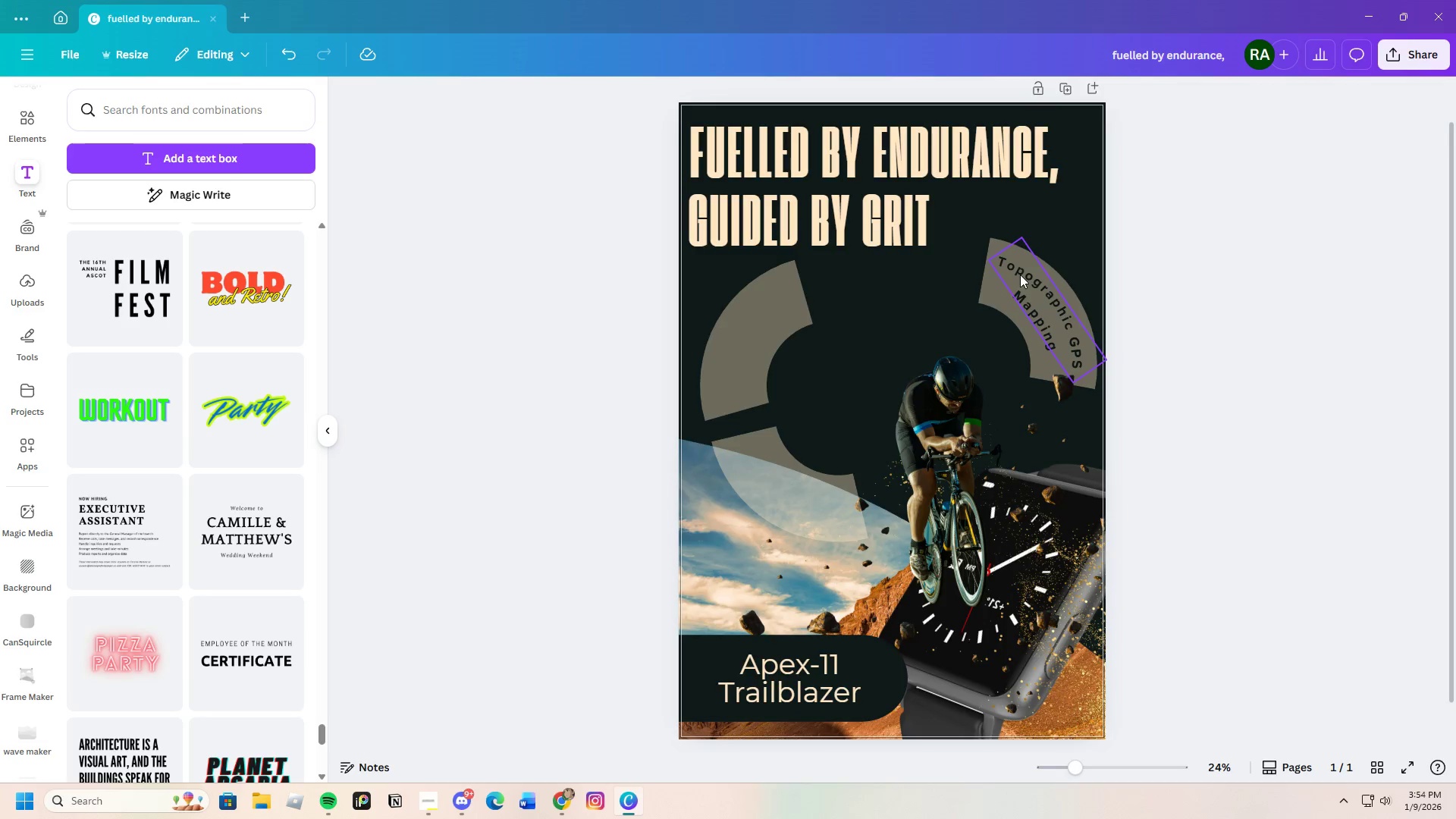 
left_click([1030, 272])
 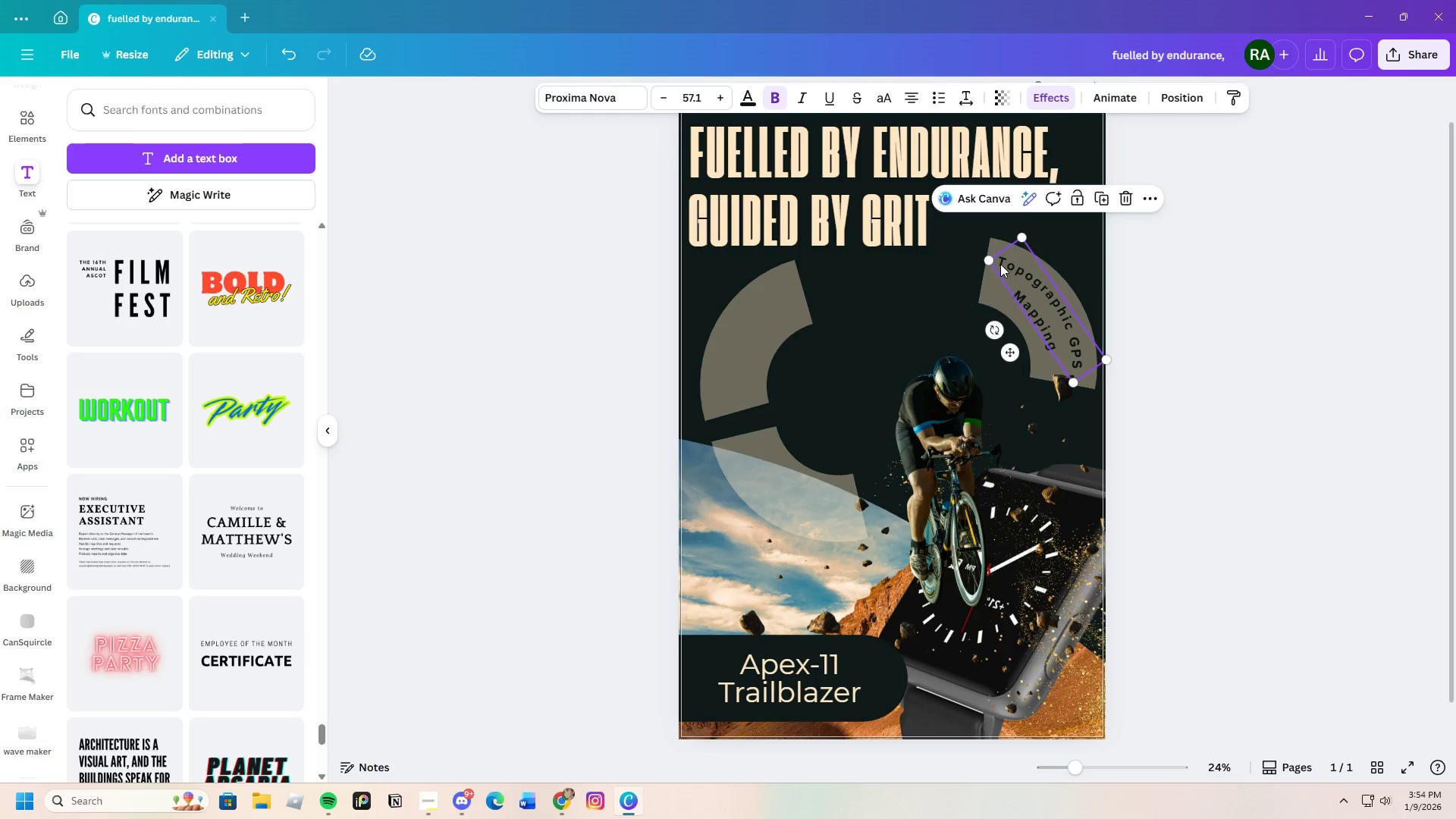 
left_click([1000, 264])
 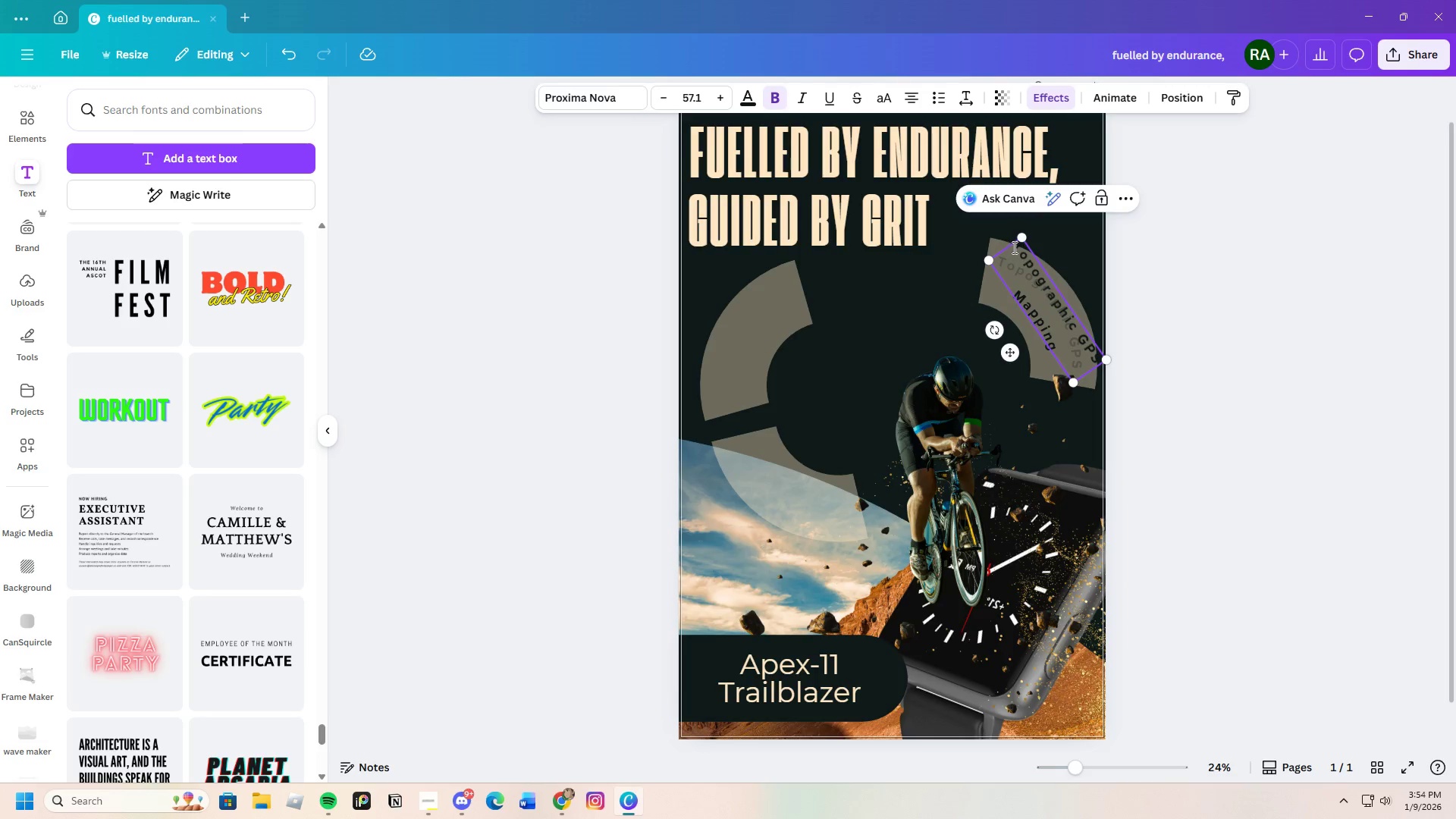 
left_click_drag(start_coordinate=[1013, 247], to_coordinate=[1098, 369])
 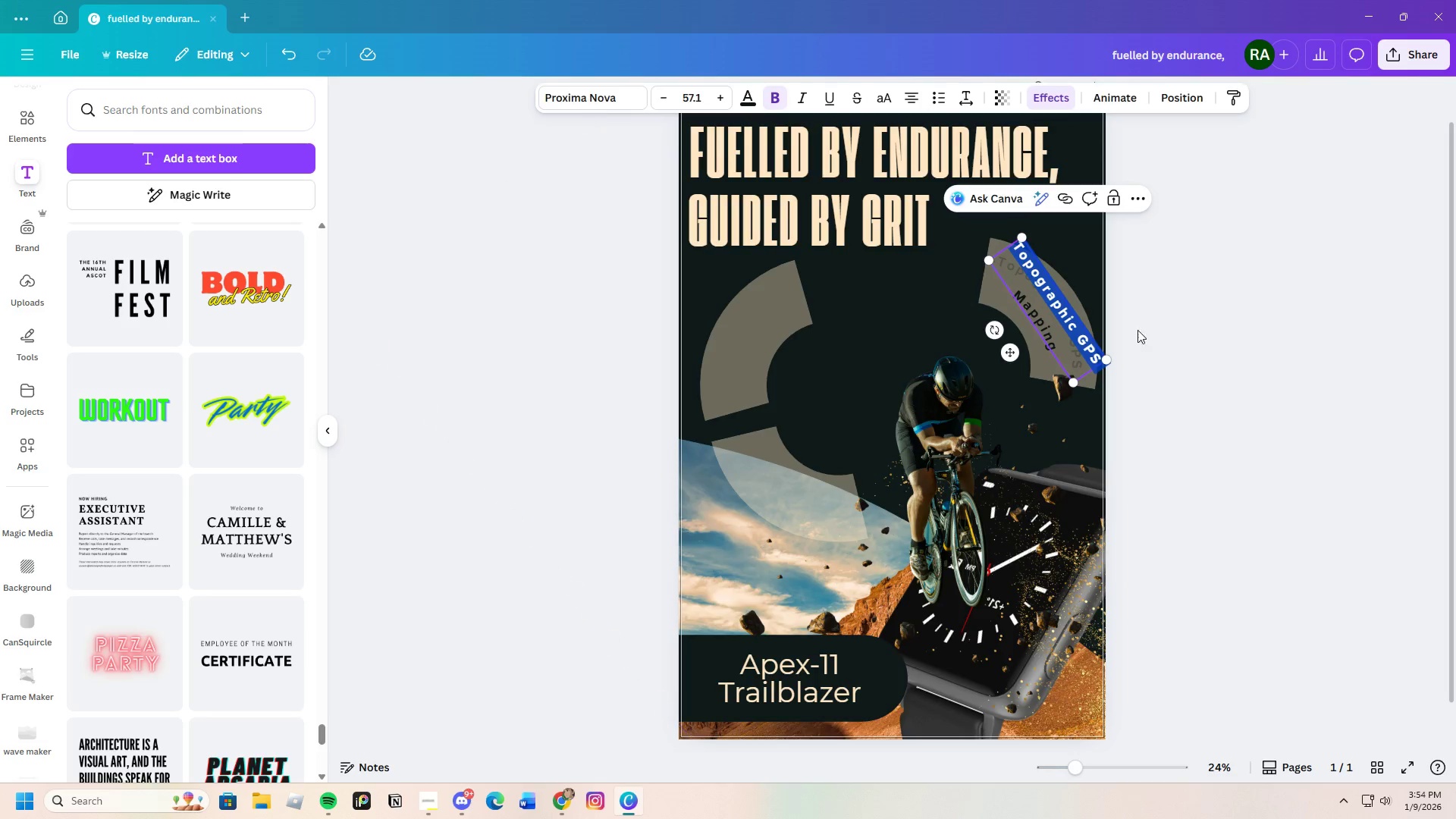 
left_click([1227, 342])
 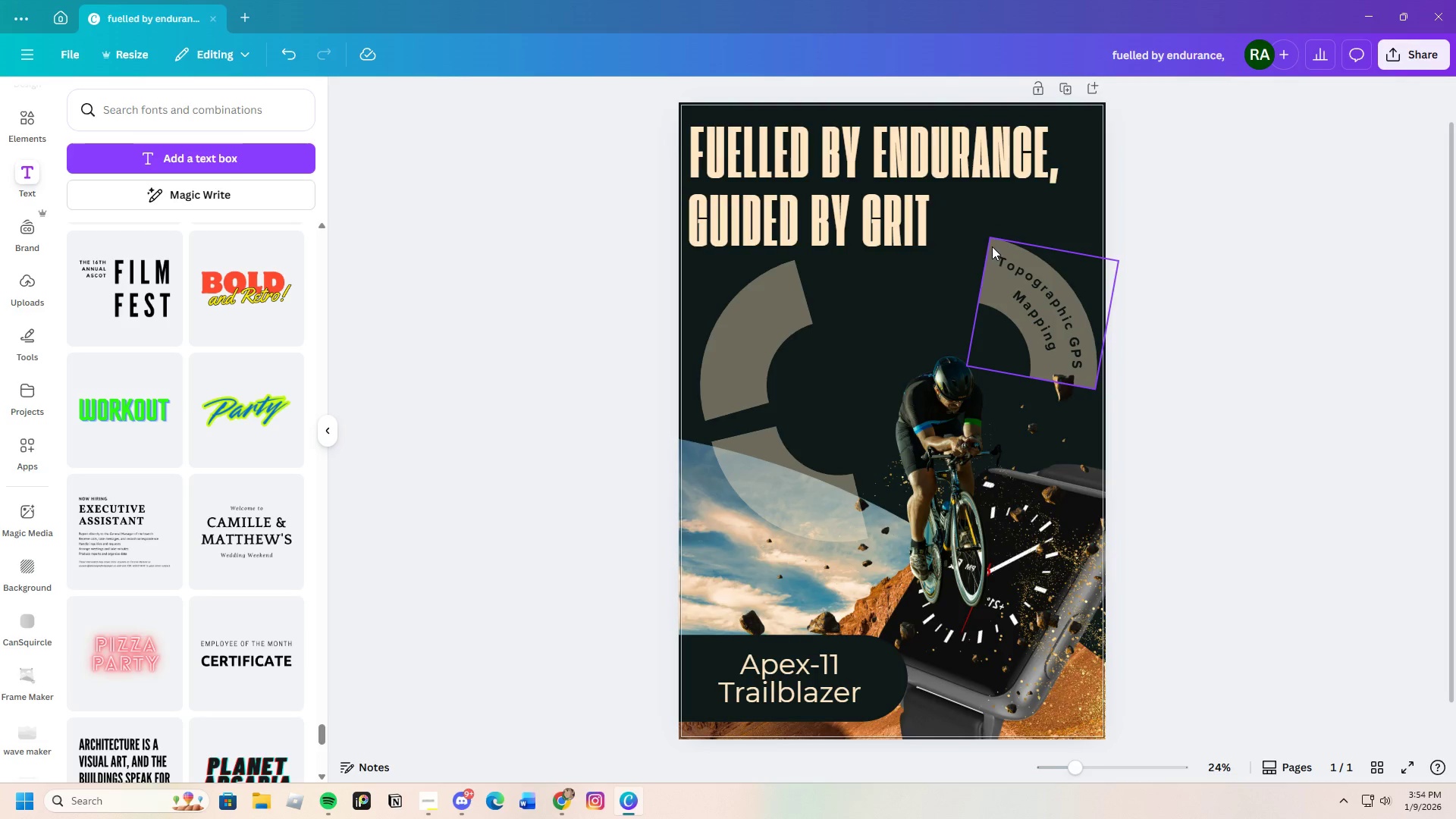 
left_click([992, 246])
 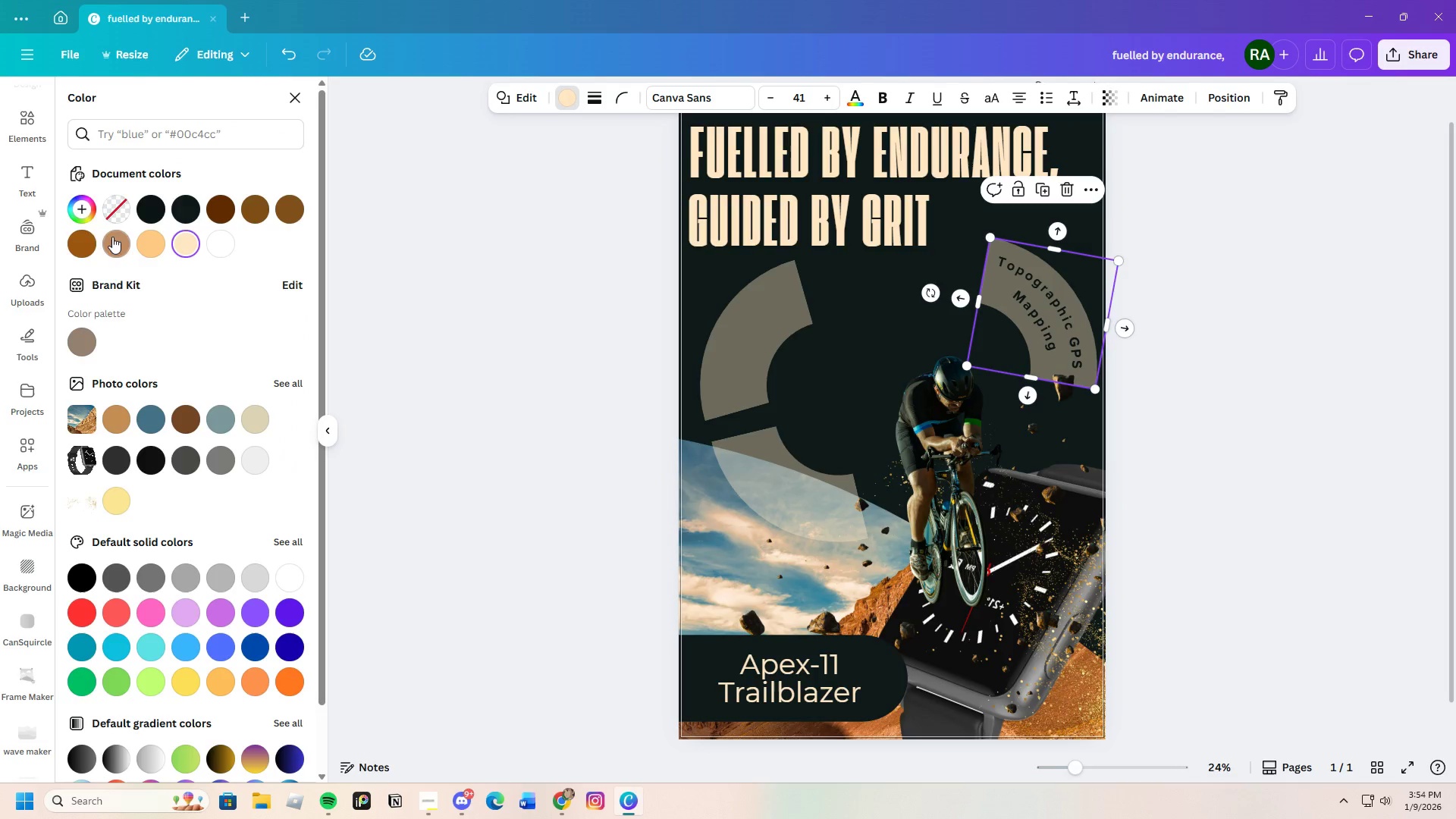 
left_click([74, 211])
 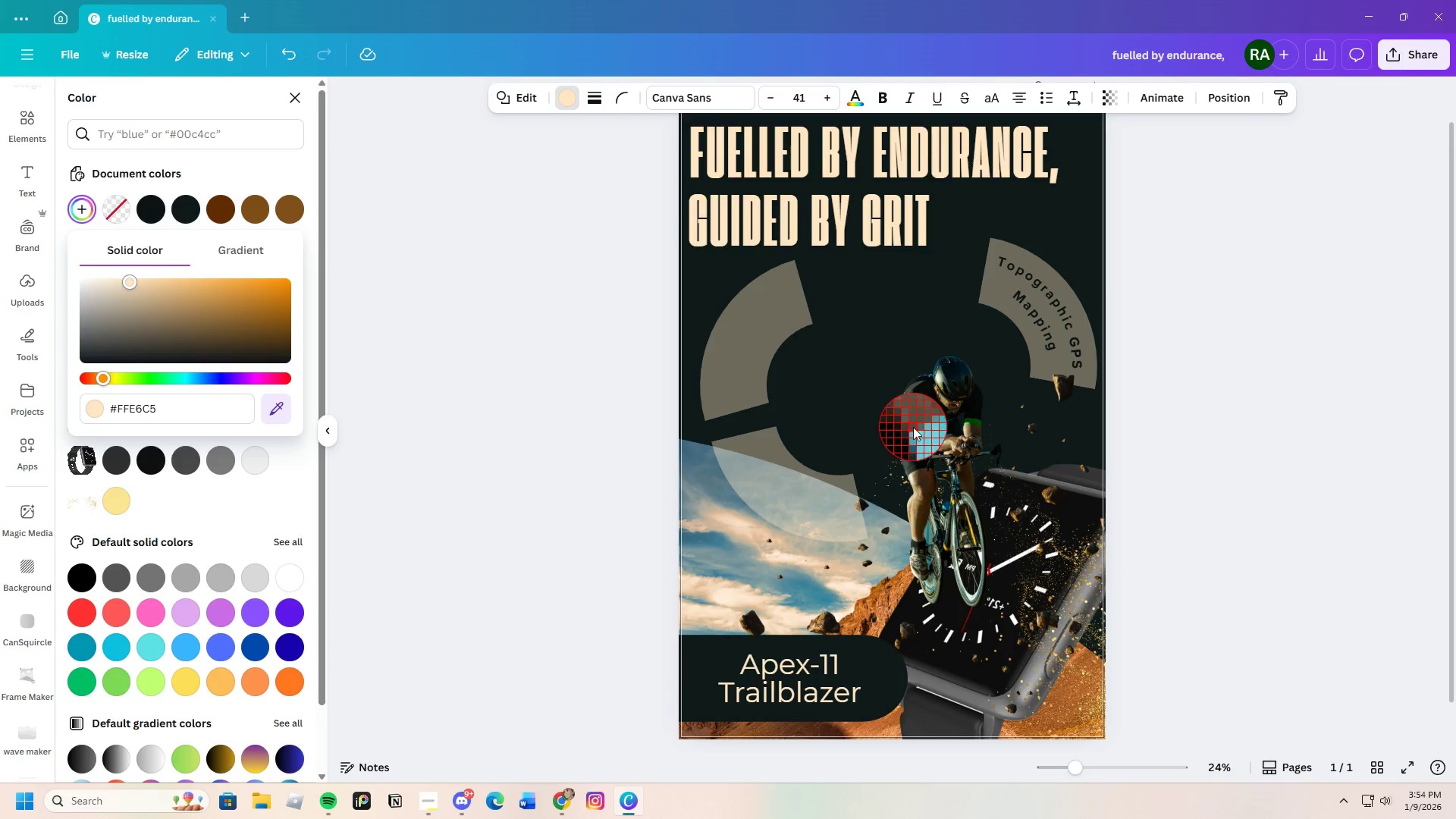 
wait(5.11)
 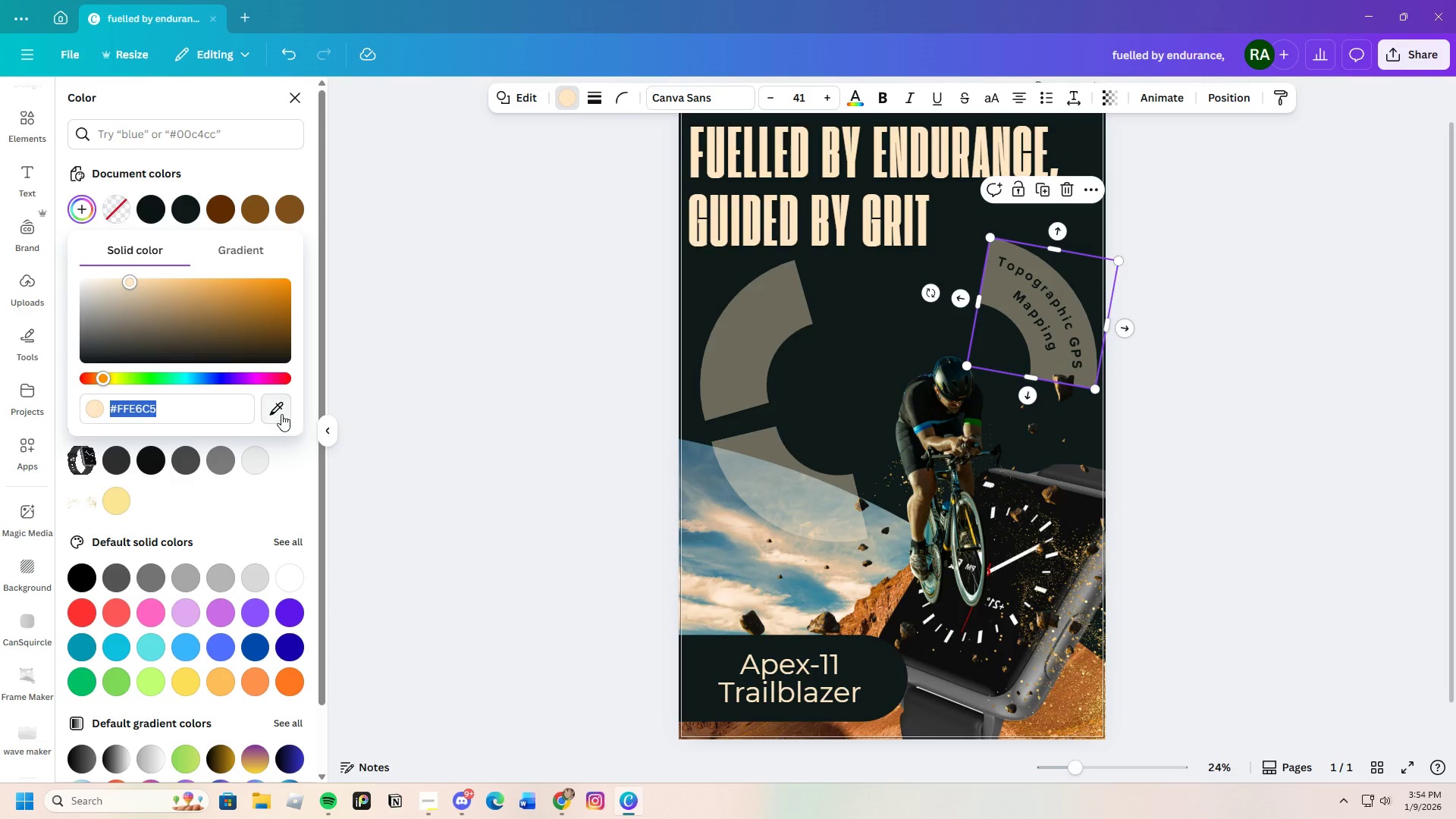 
left_click([915, 428])
 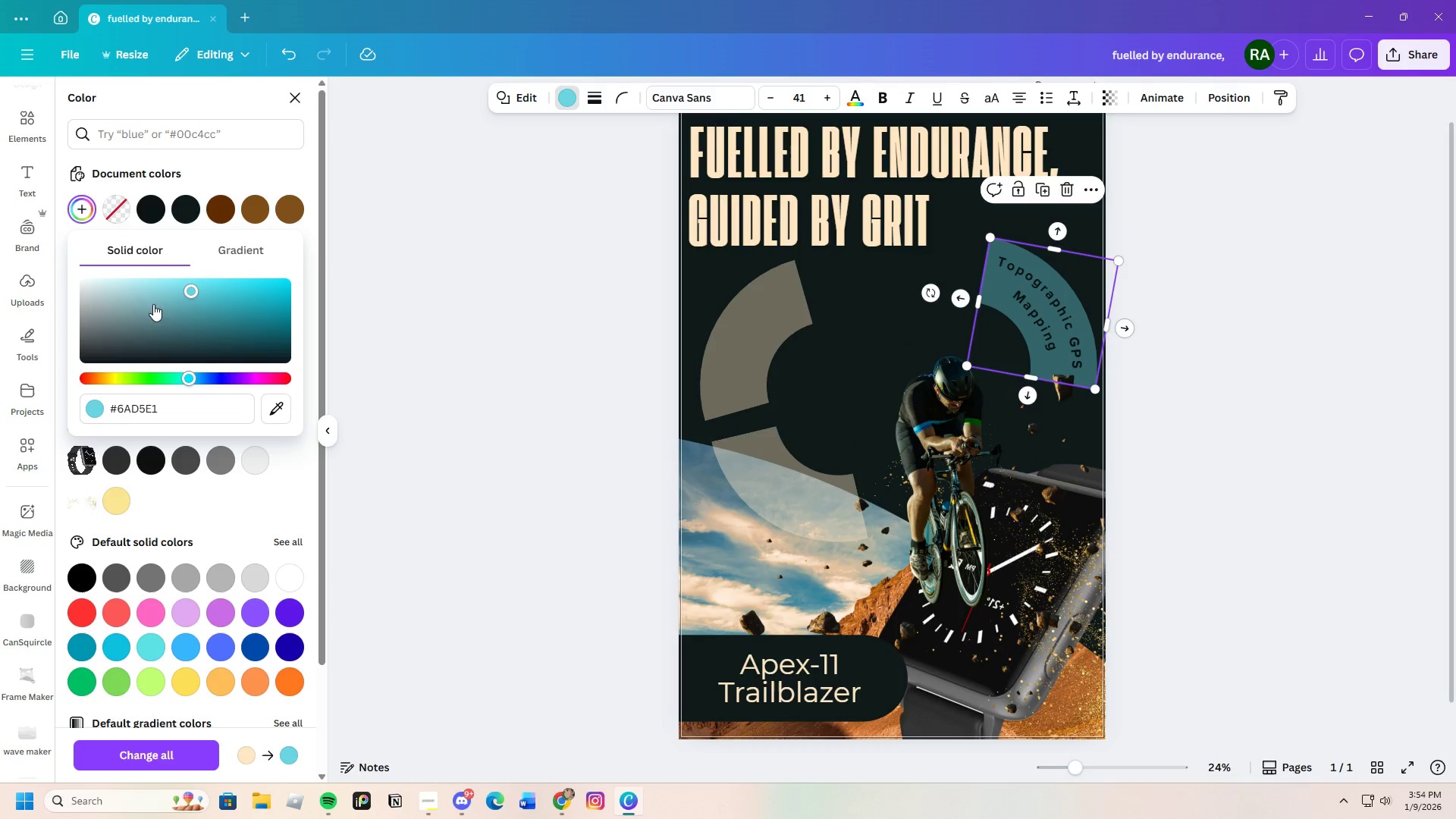 
left_click_drag(start_coordinate=[184, 296], to_coordinate=[121, 281])
 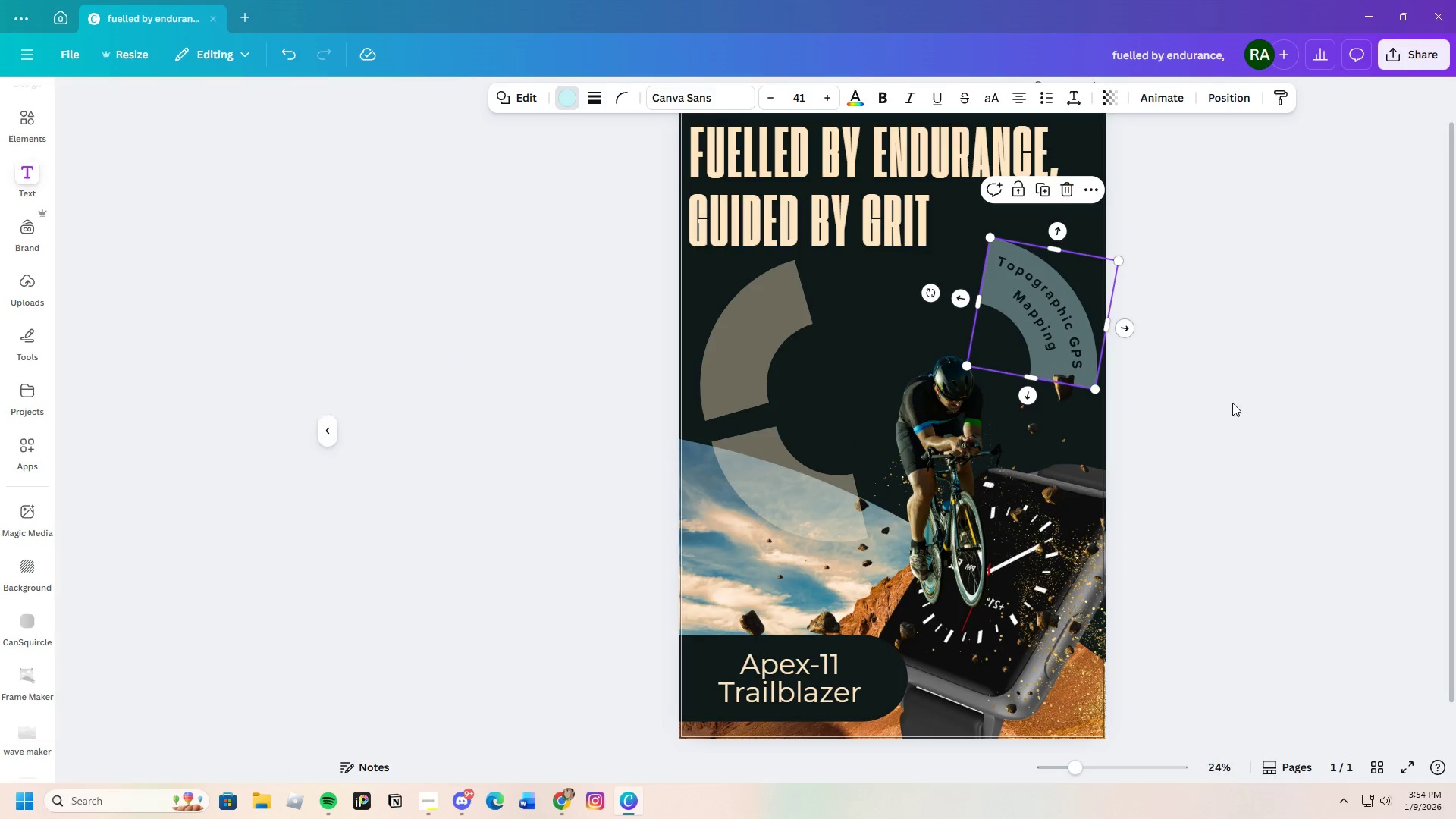 
double_click([1232, 403])
 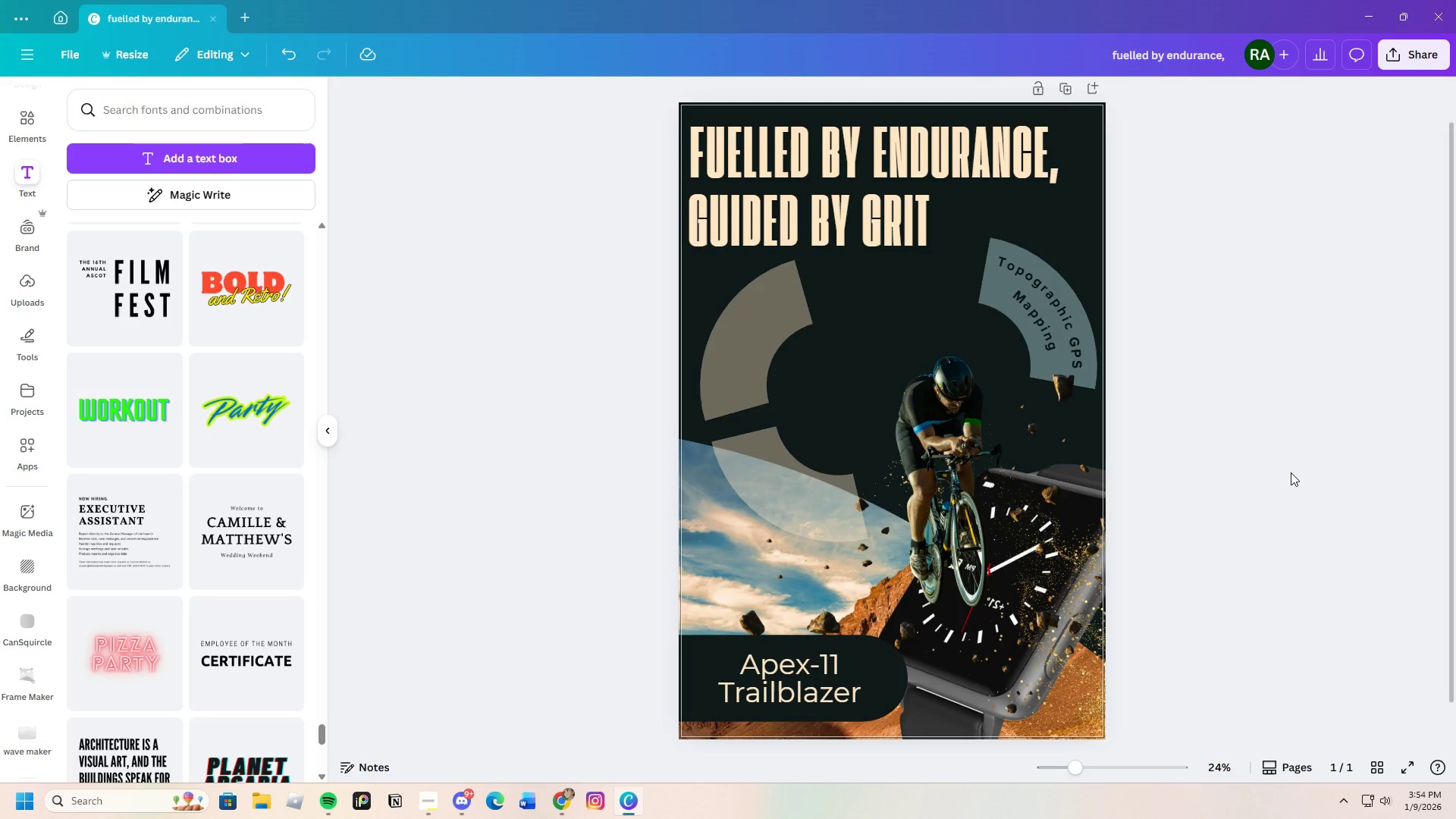 
left_click([757, 348])
 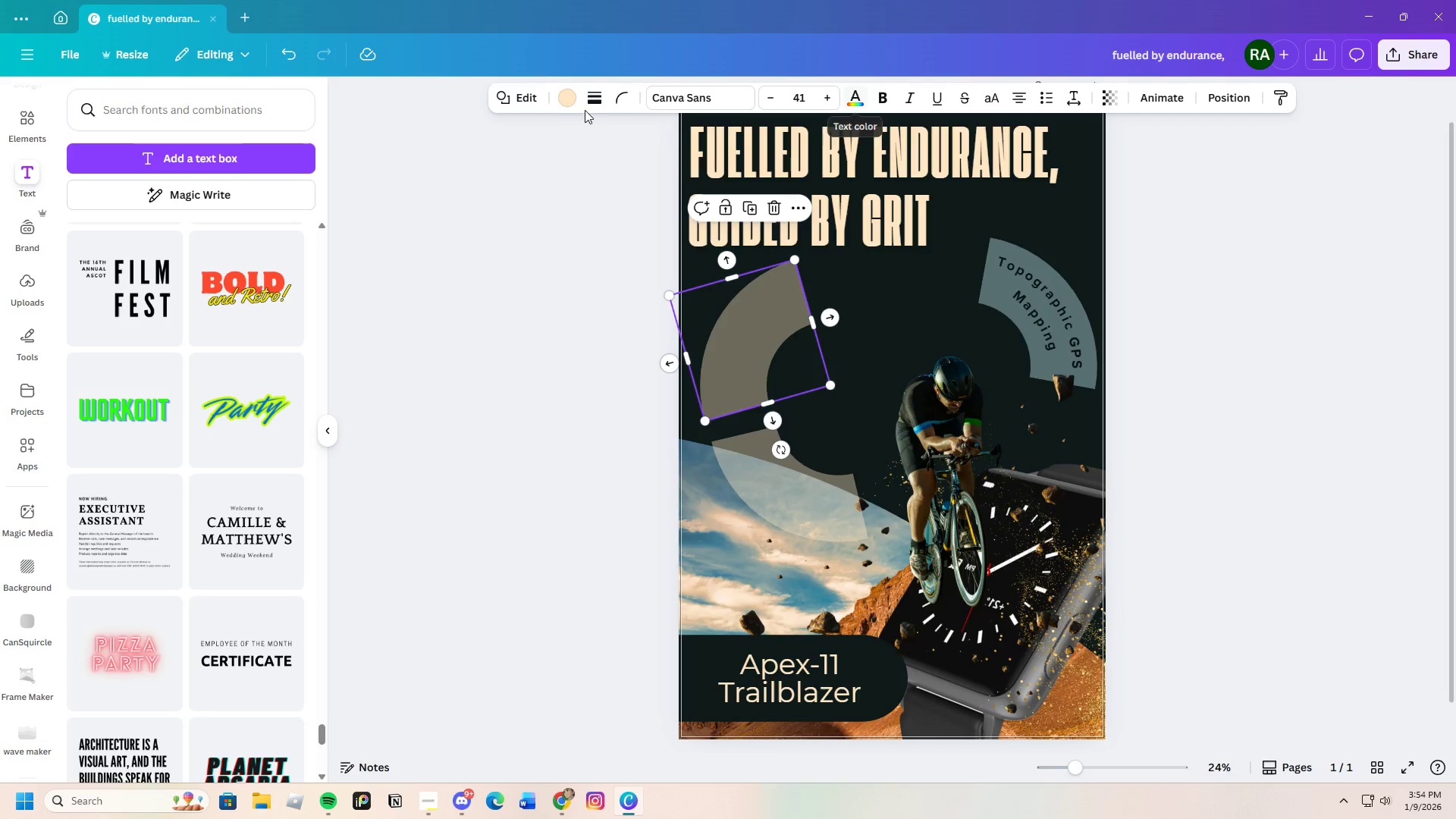 
left_click([565, 99])
 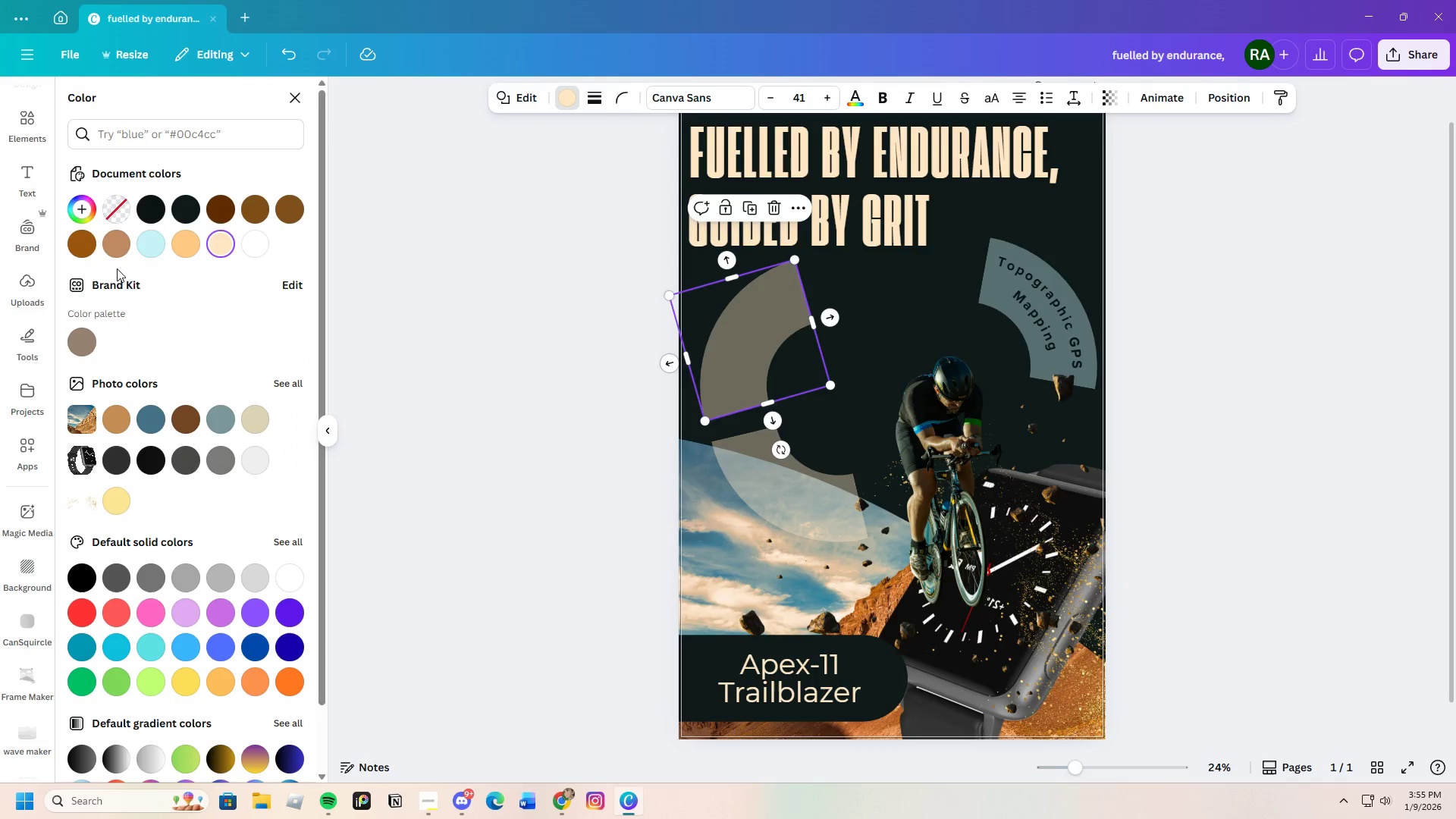 
left_click([154, 252])
 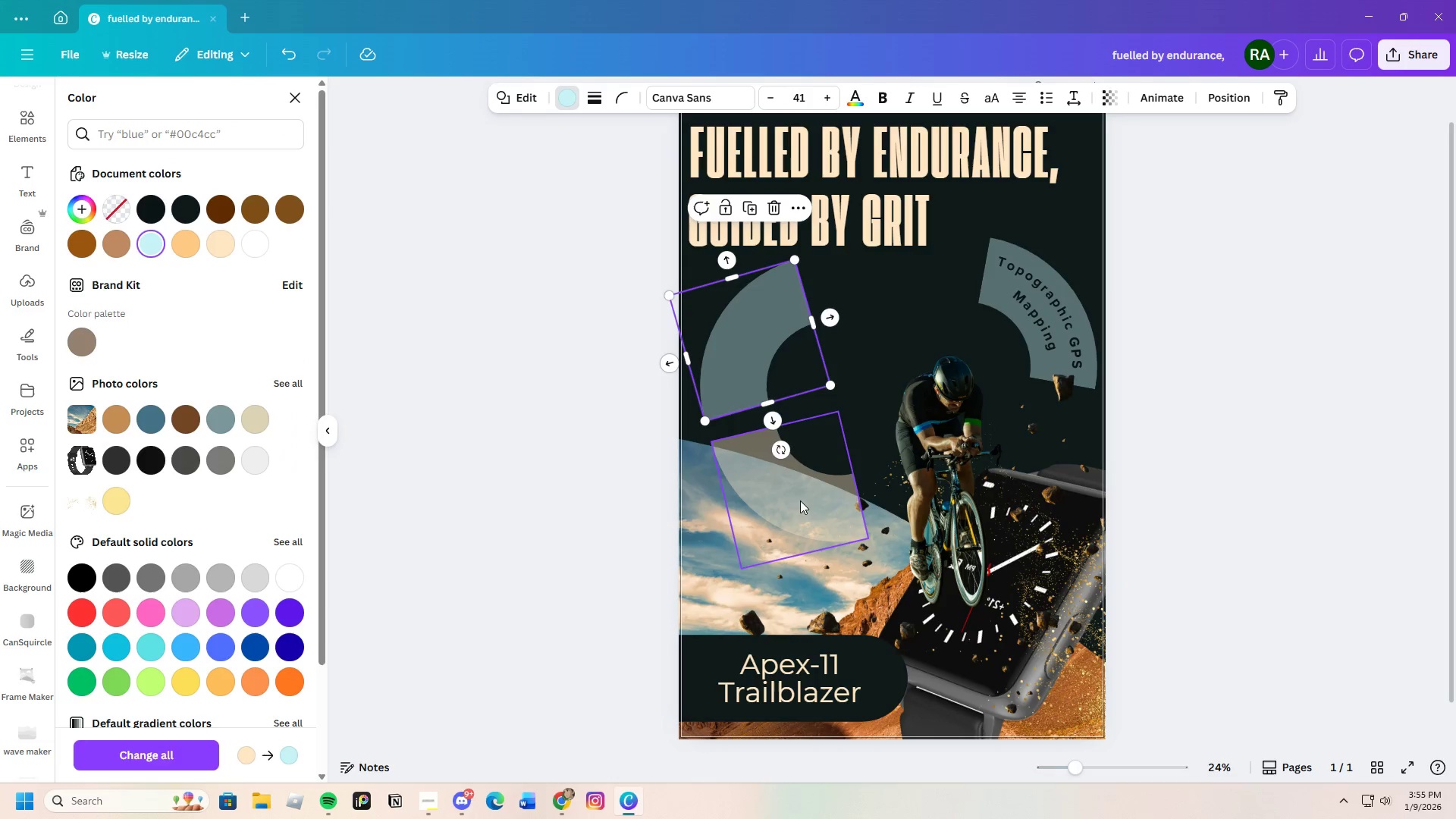 
left_click([780, 500])
 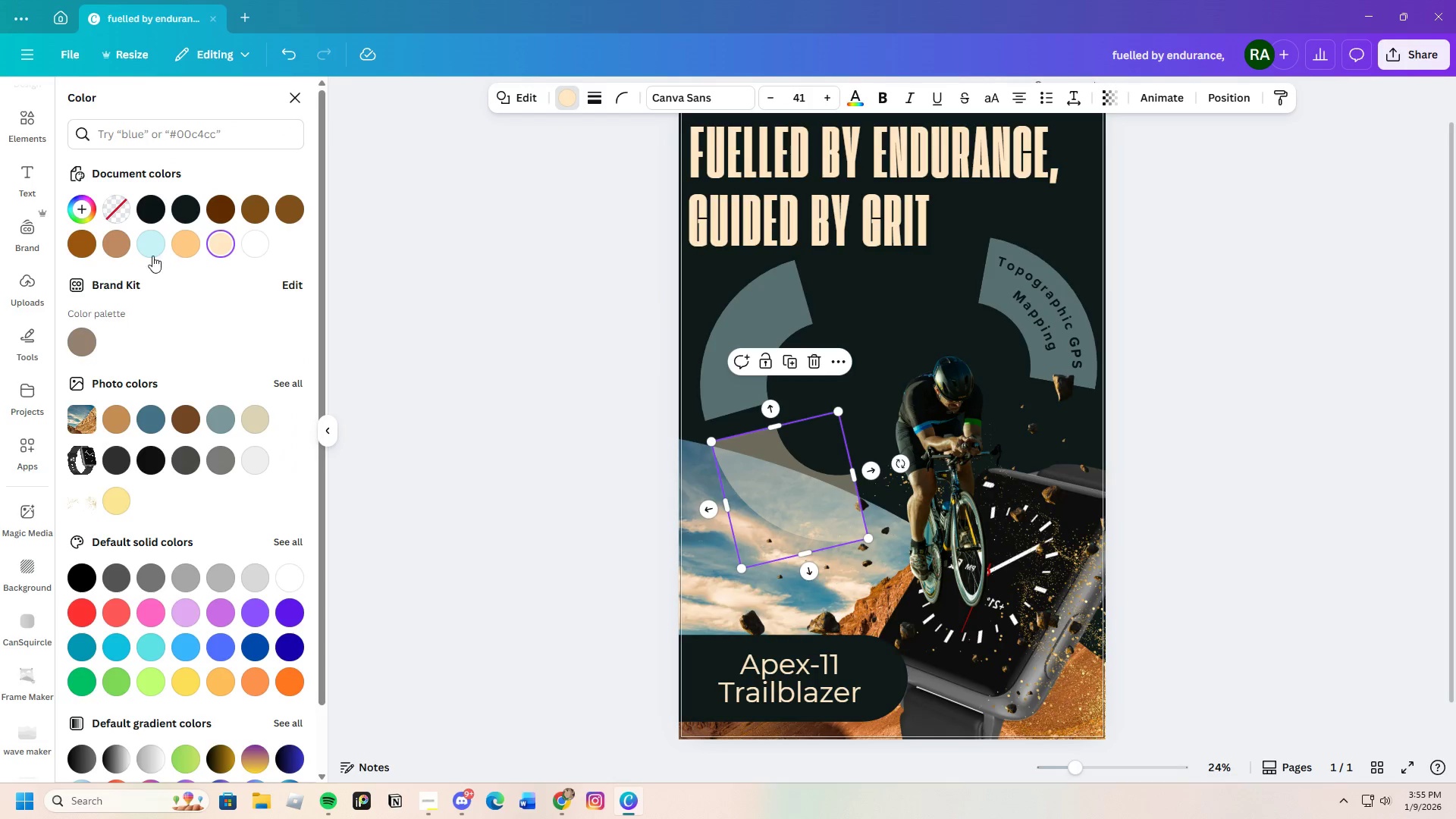 
left_click([152, 249])
 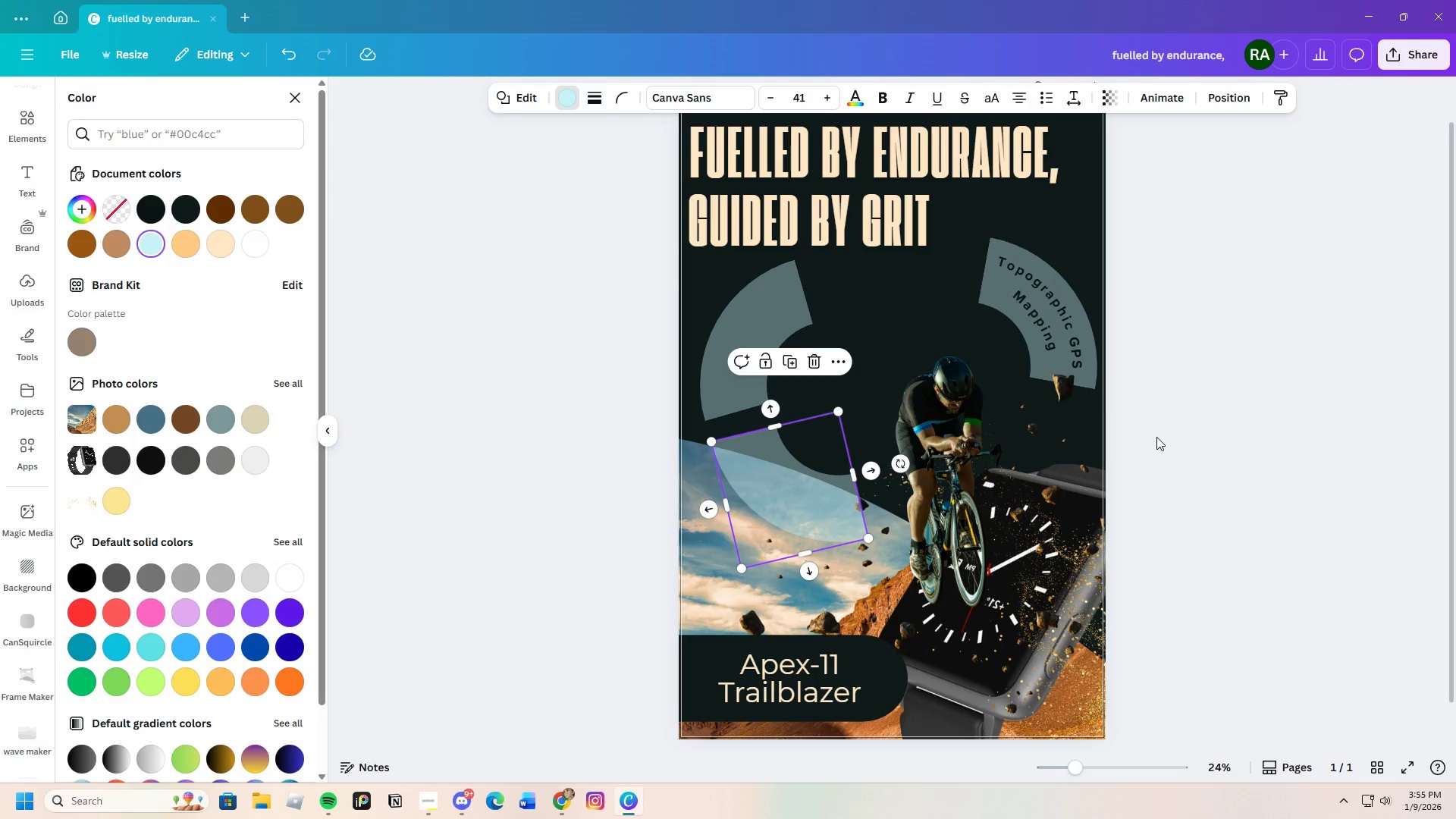 
double_click([1156, 437])
 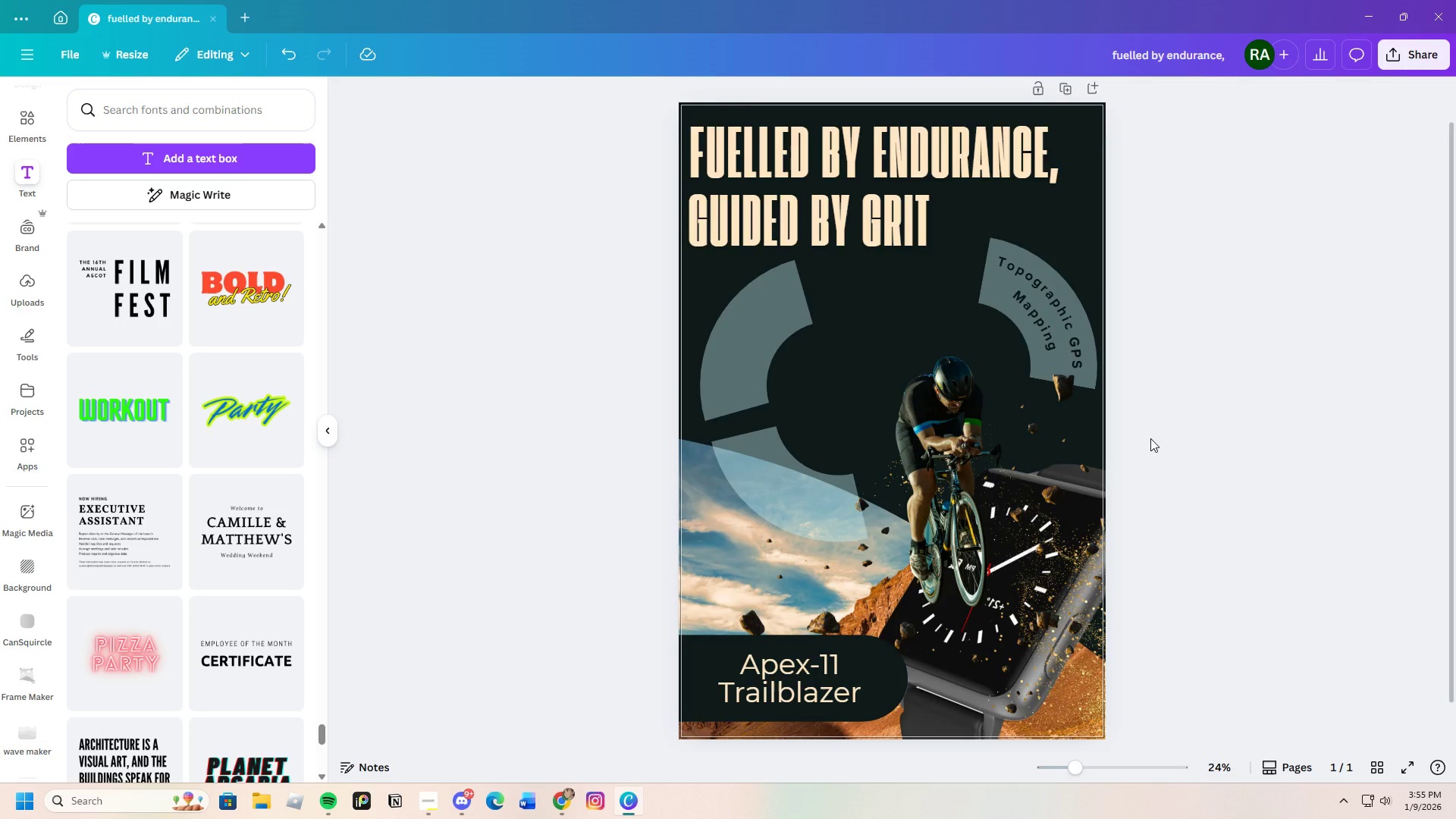 
wait(12.03)
 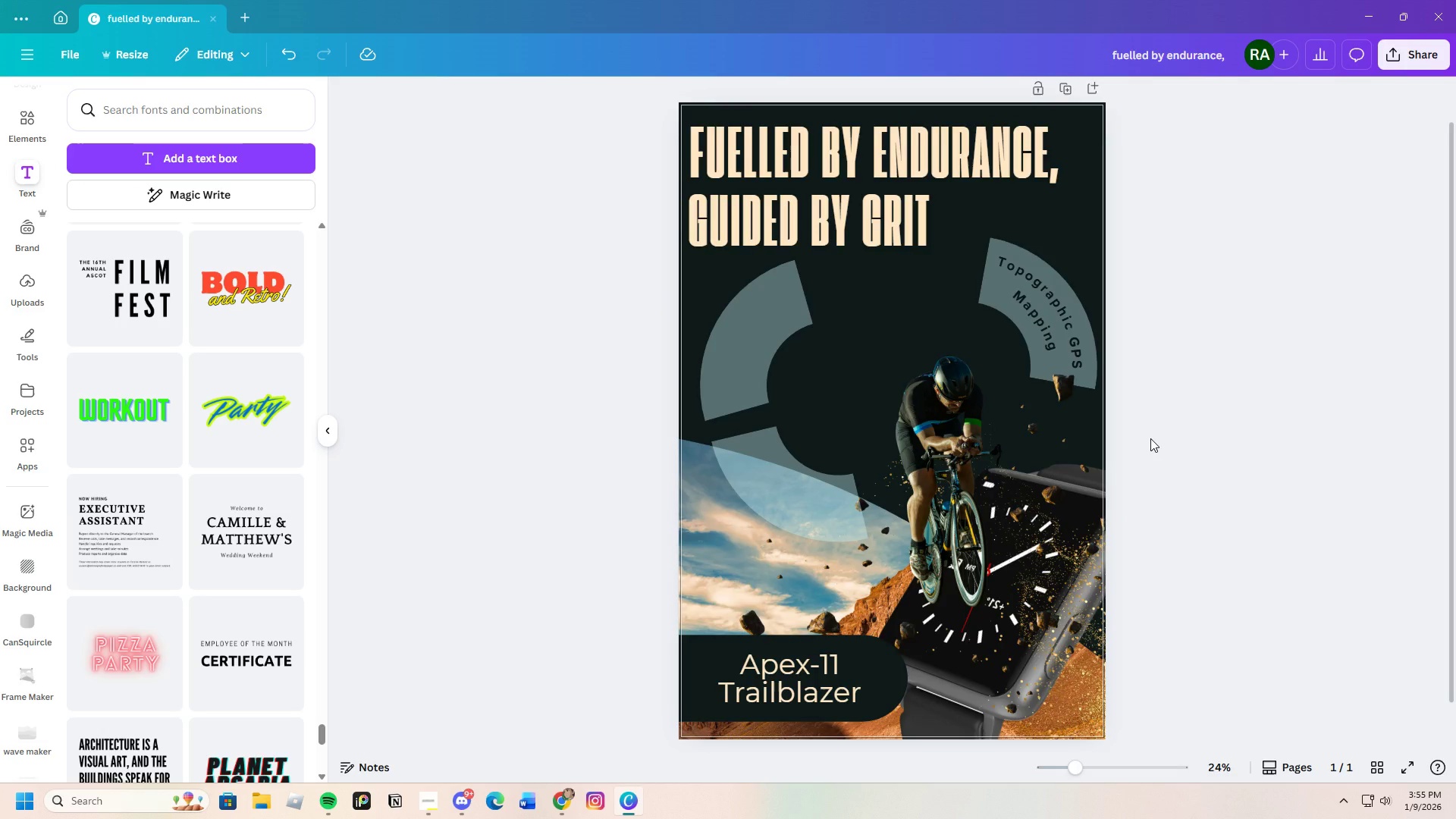 
left_click([24, 136])
 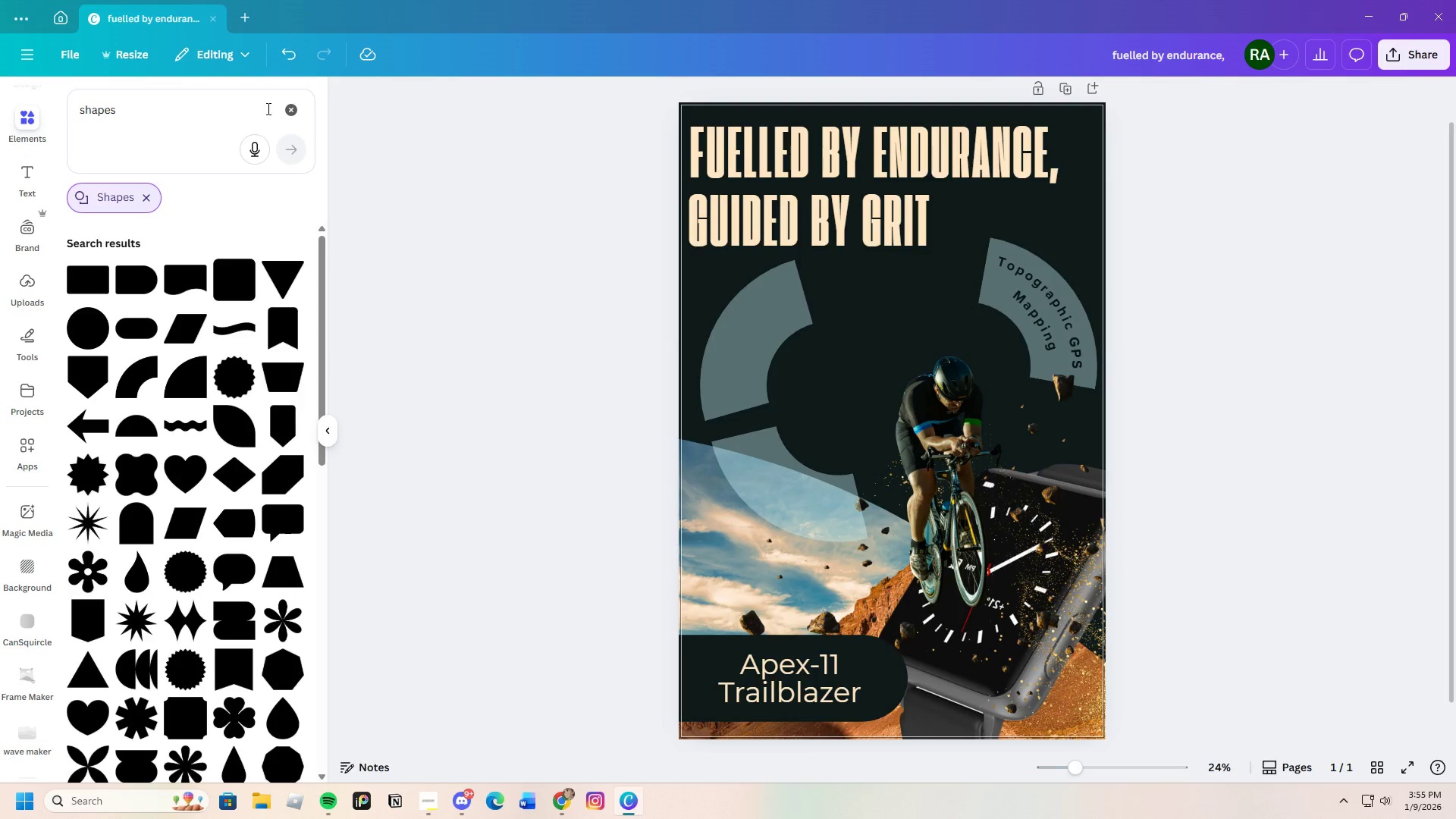 
left_click_drag(start_coordinate=[297, 104], to_coordinate=[293, 103])
 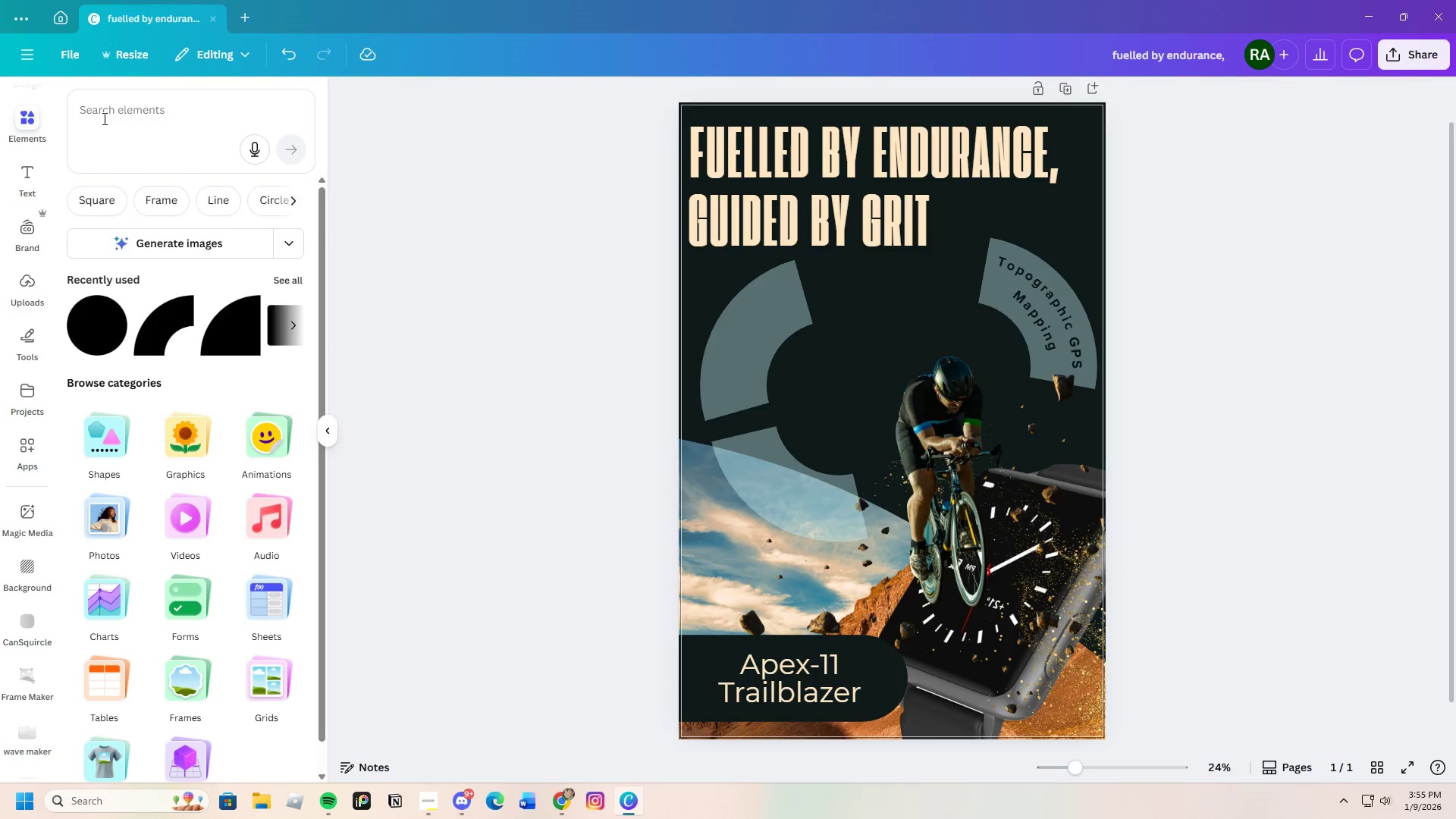 
left_click([103, 118])
 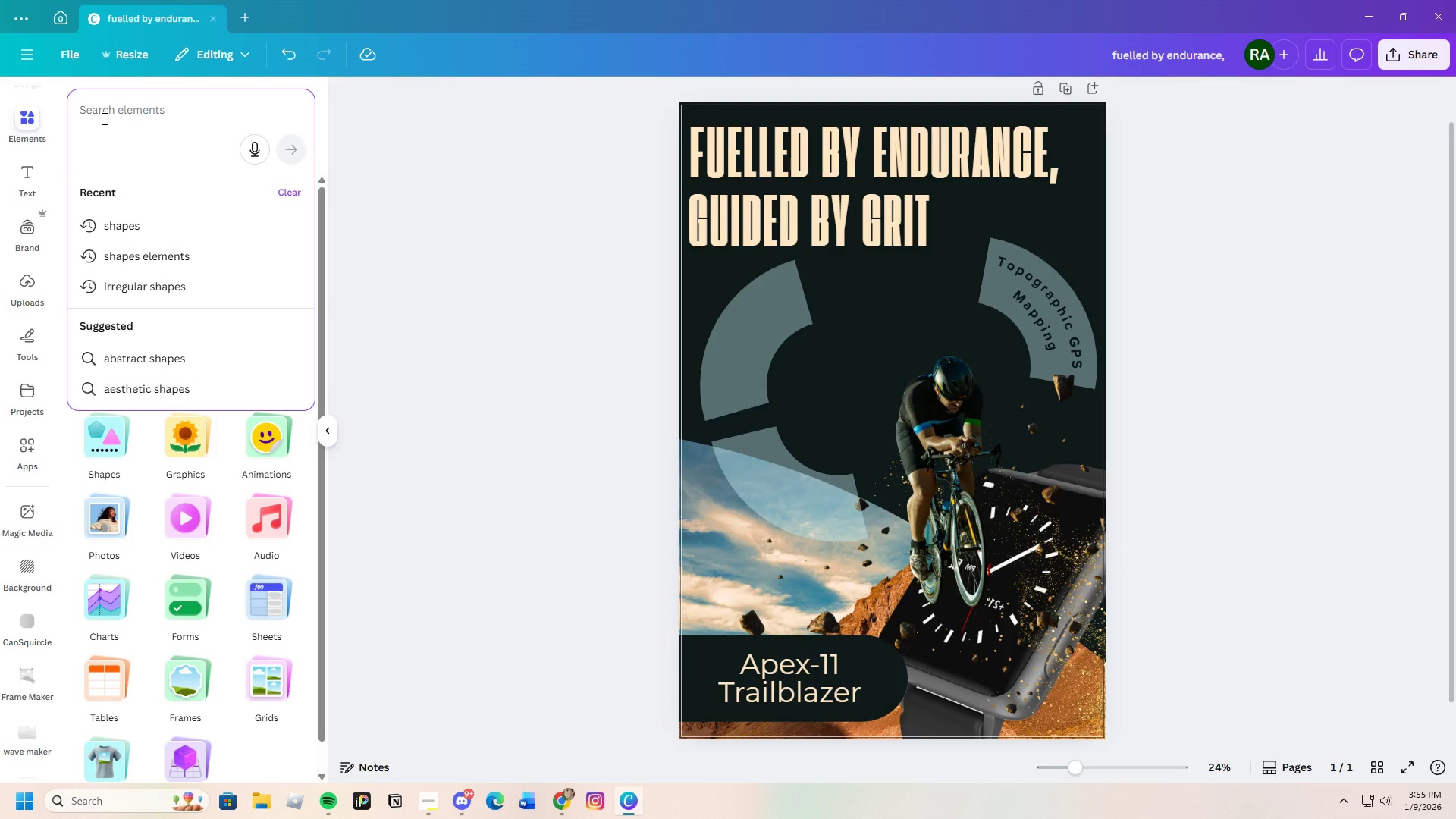 
type(Topograpg)
key(Backspace)
type(hic GPS Mapping)
 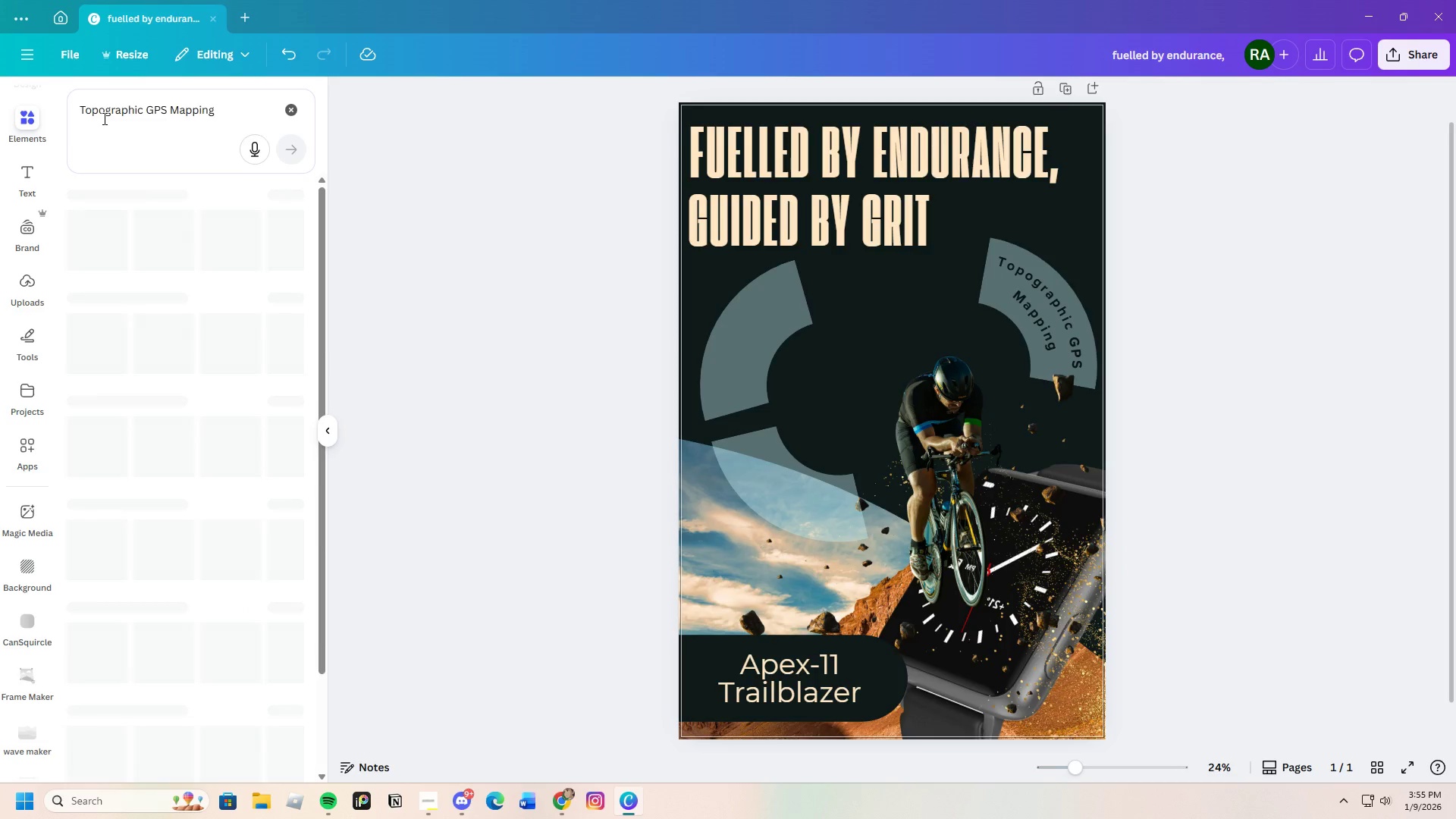 
 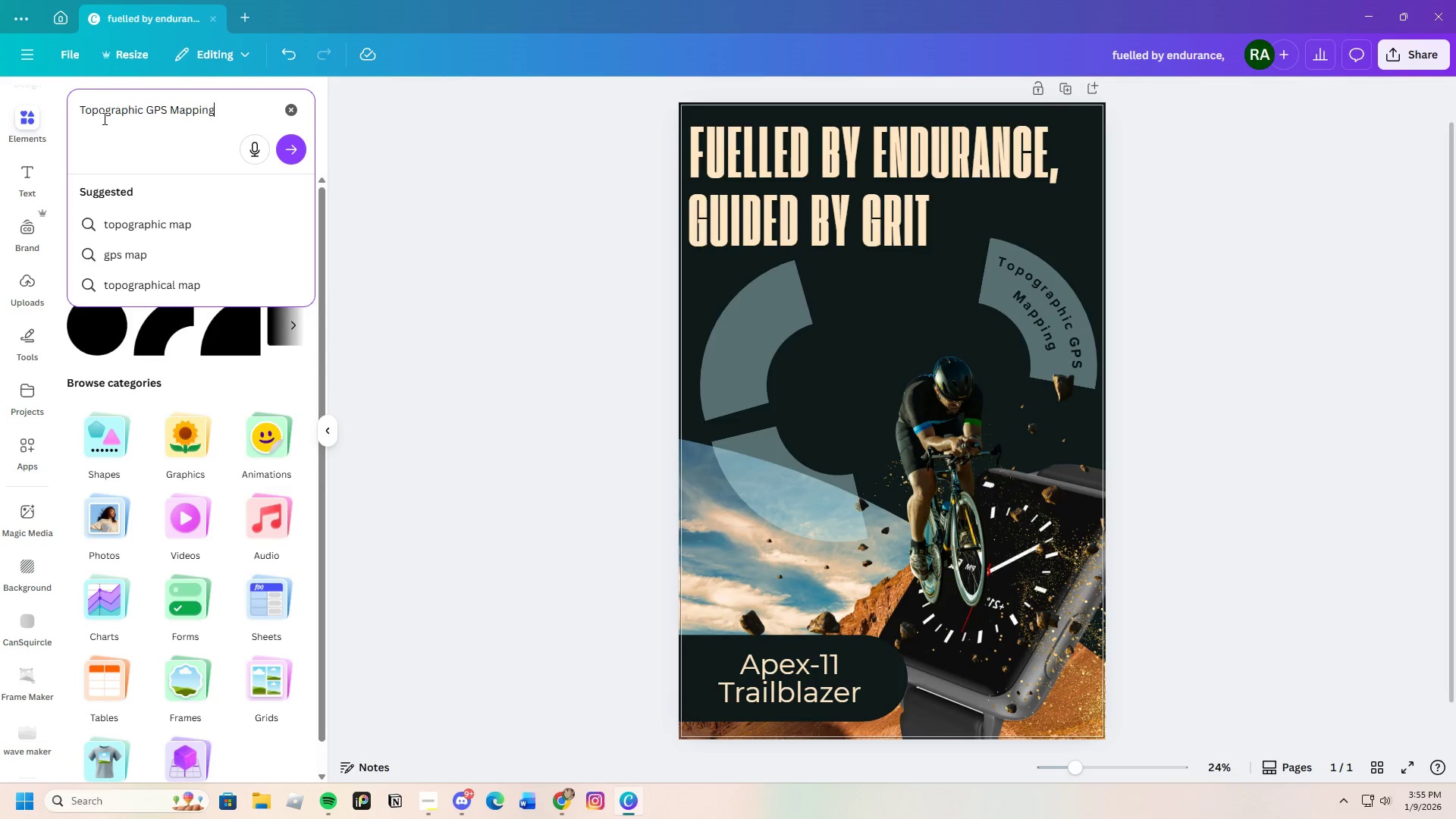 
key(Enter)
 